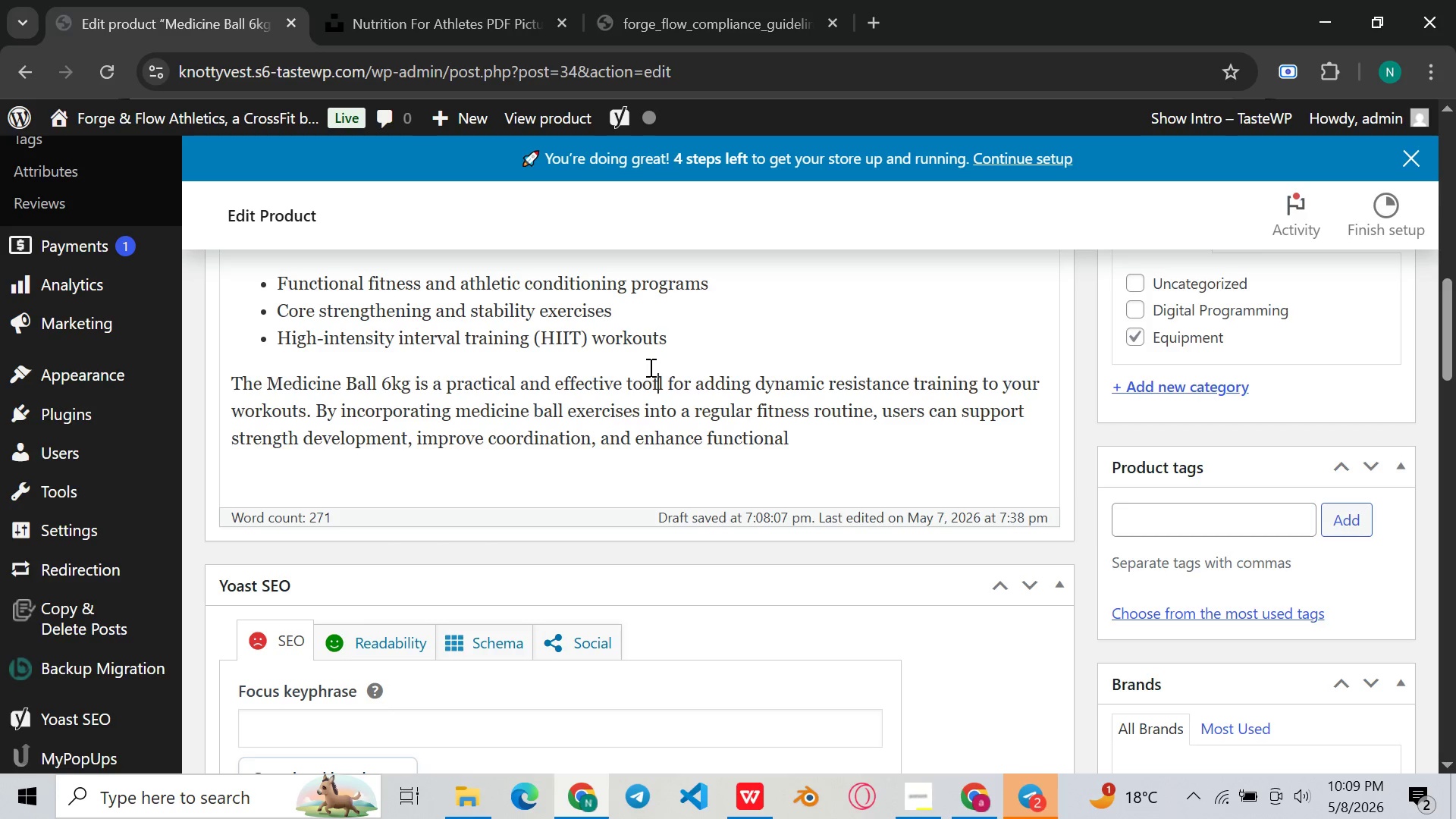 
type(fitnes)
 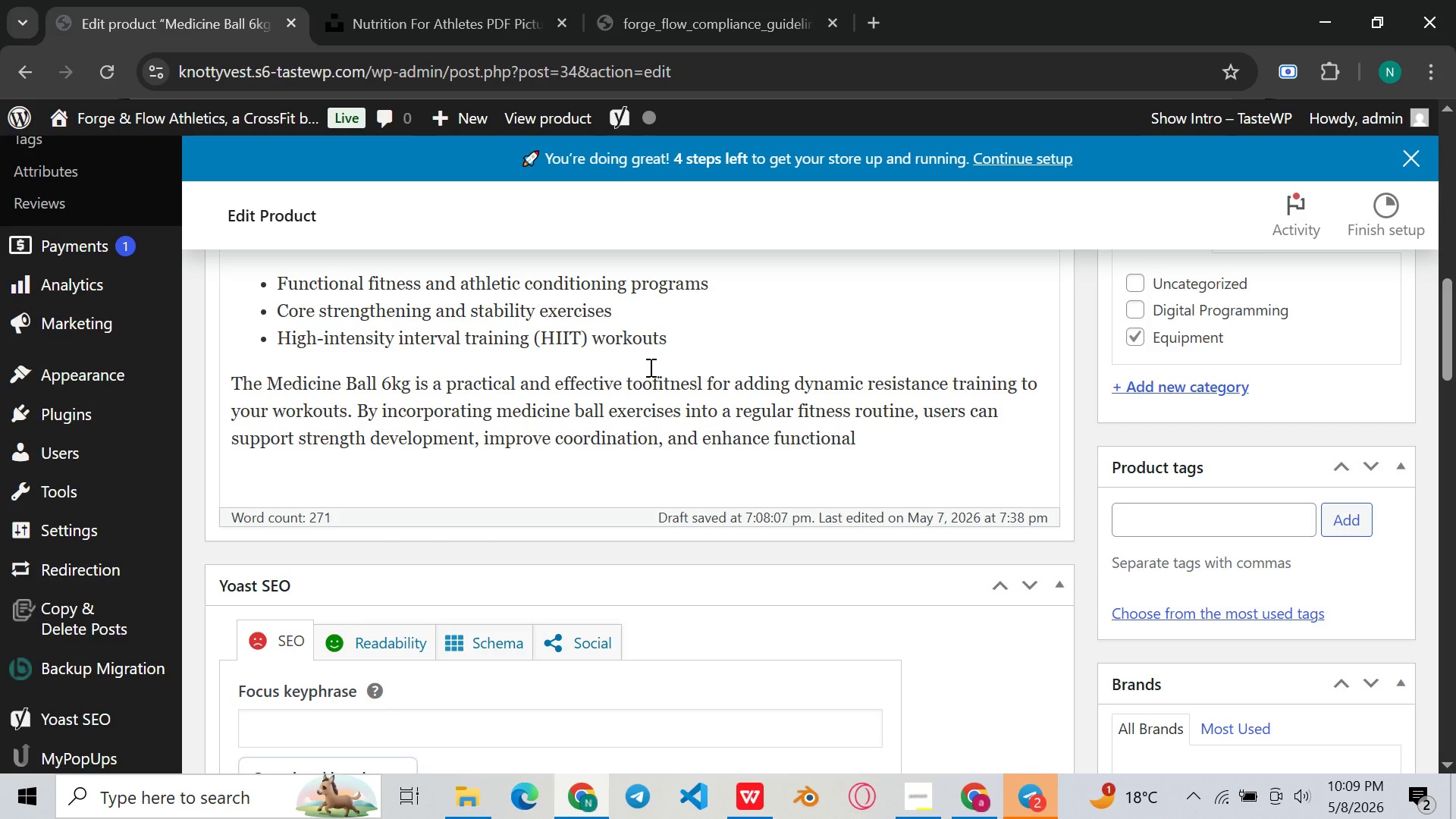 
key(Control+Z)
 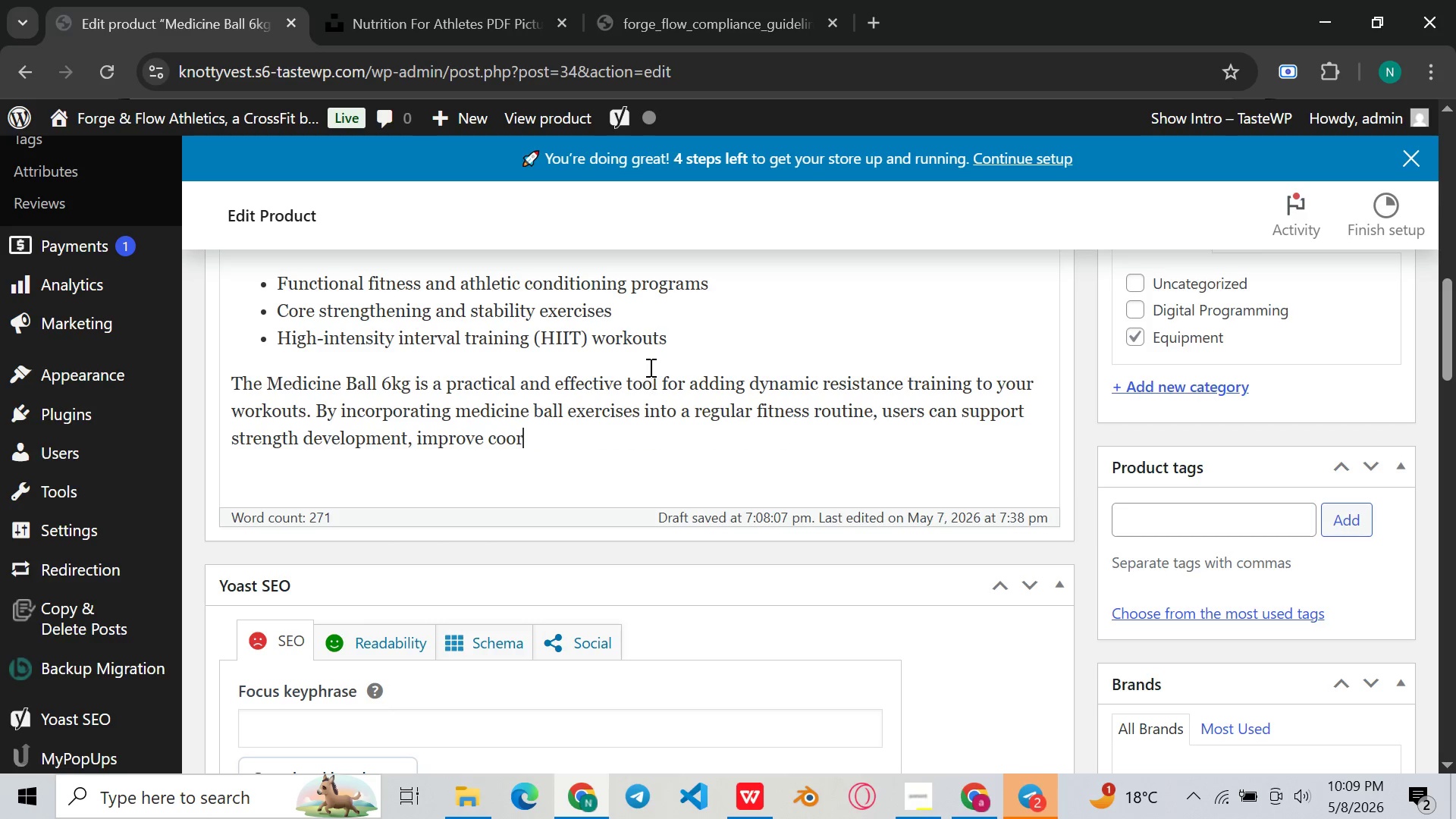 
key(Control+Z)
 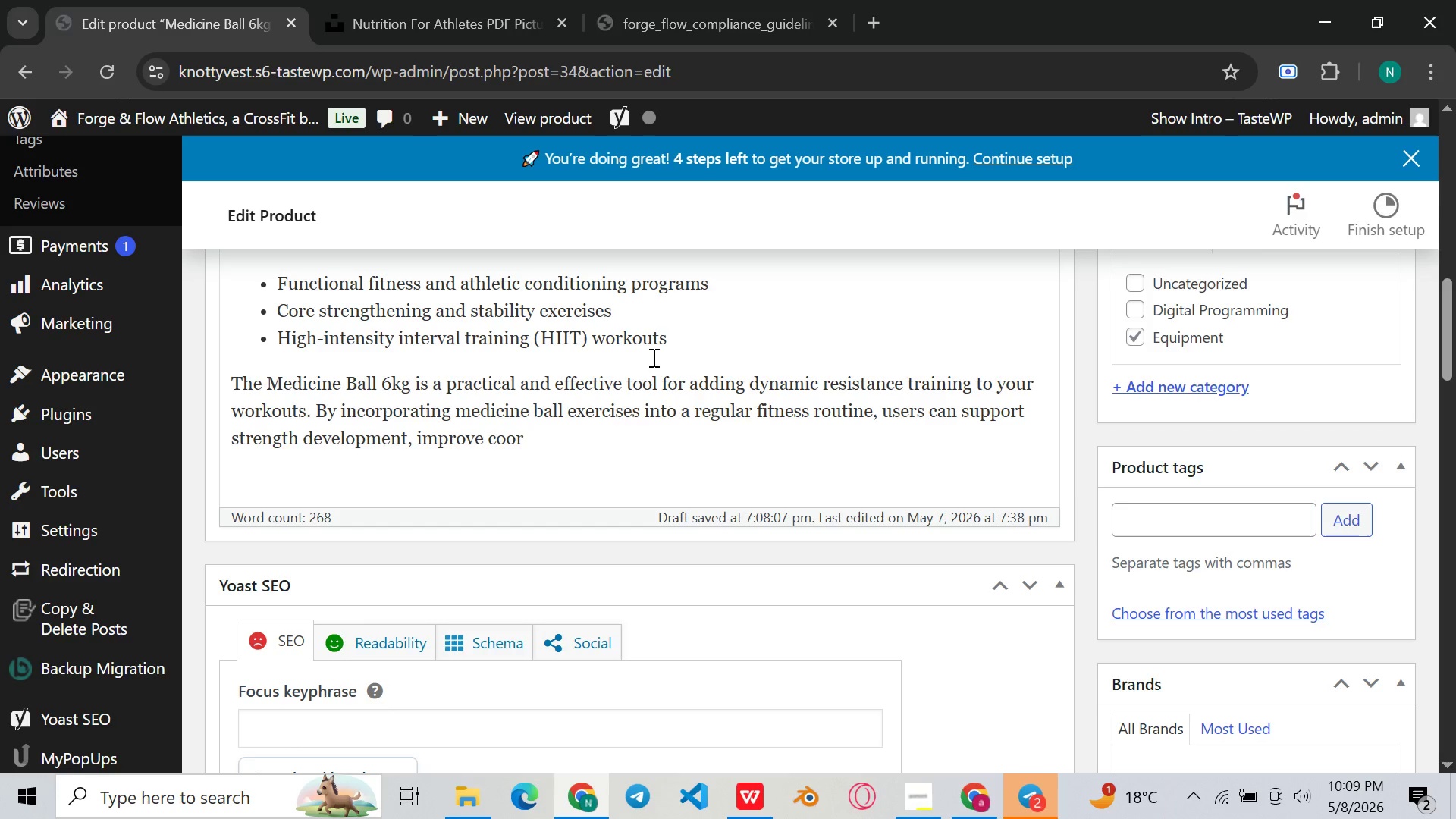 
wait(6.69)
 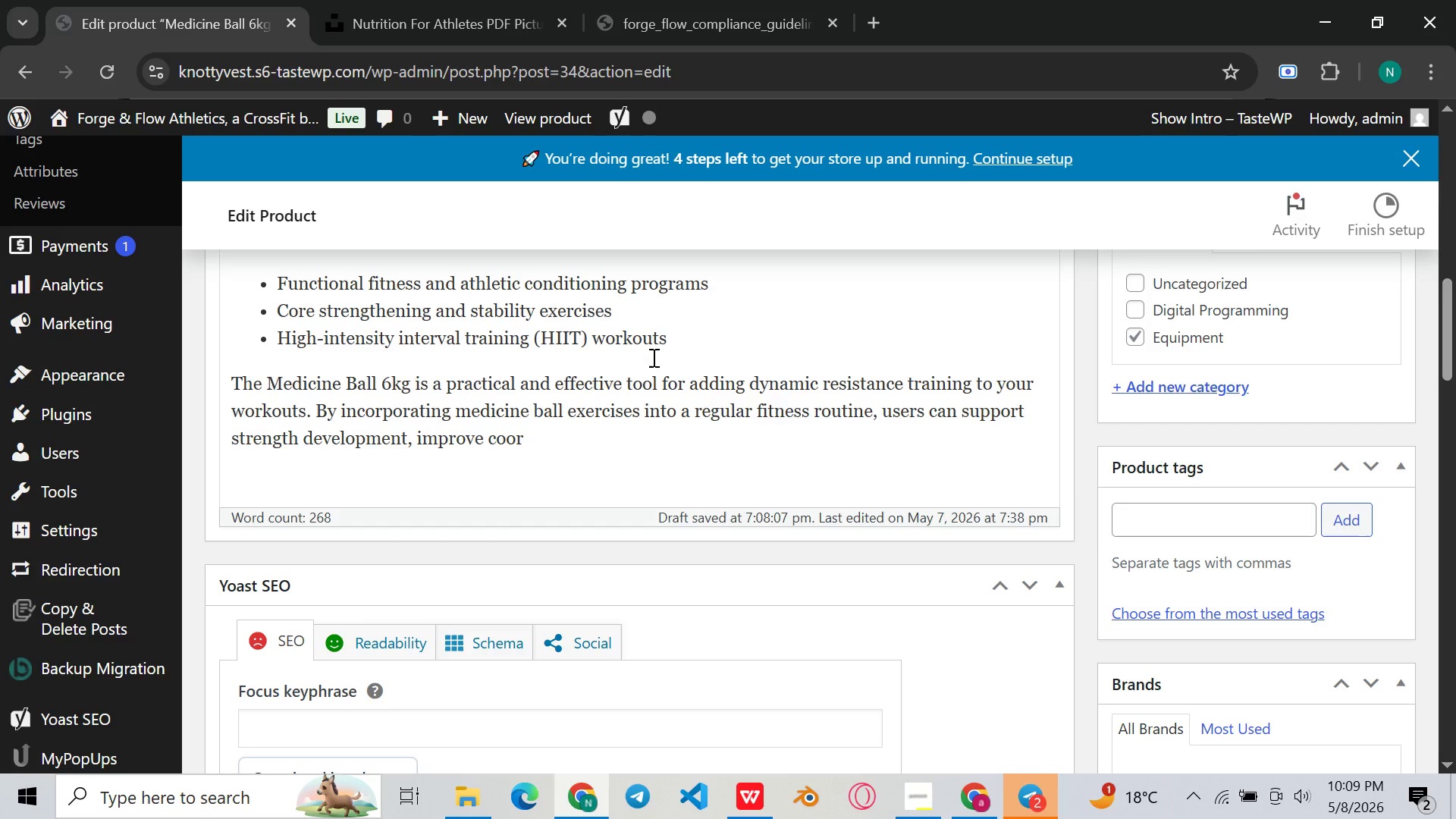 
key(Control+Shift+ControlLeft)
 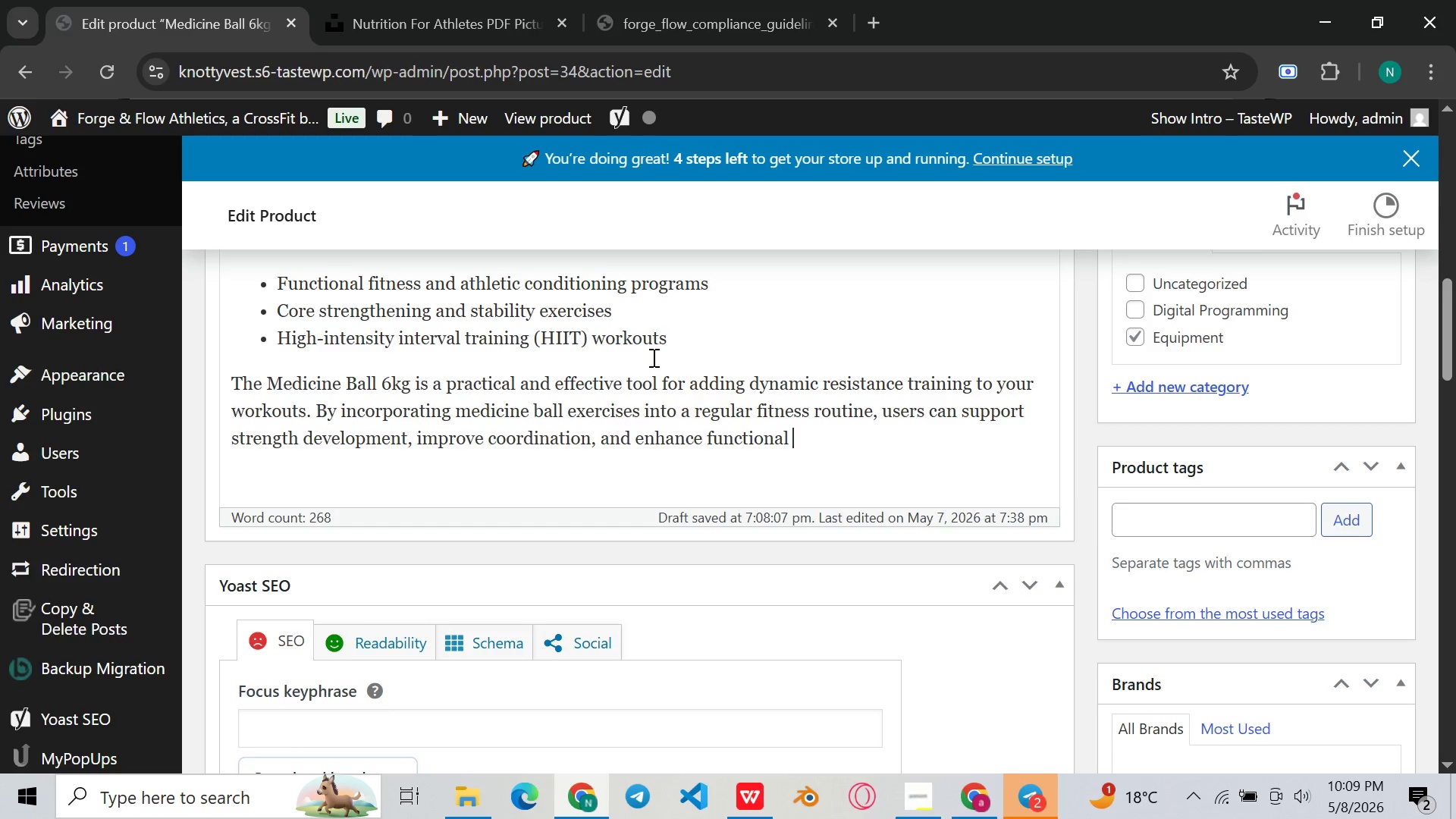 
key(Control+Shift+Z)
 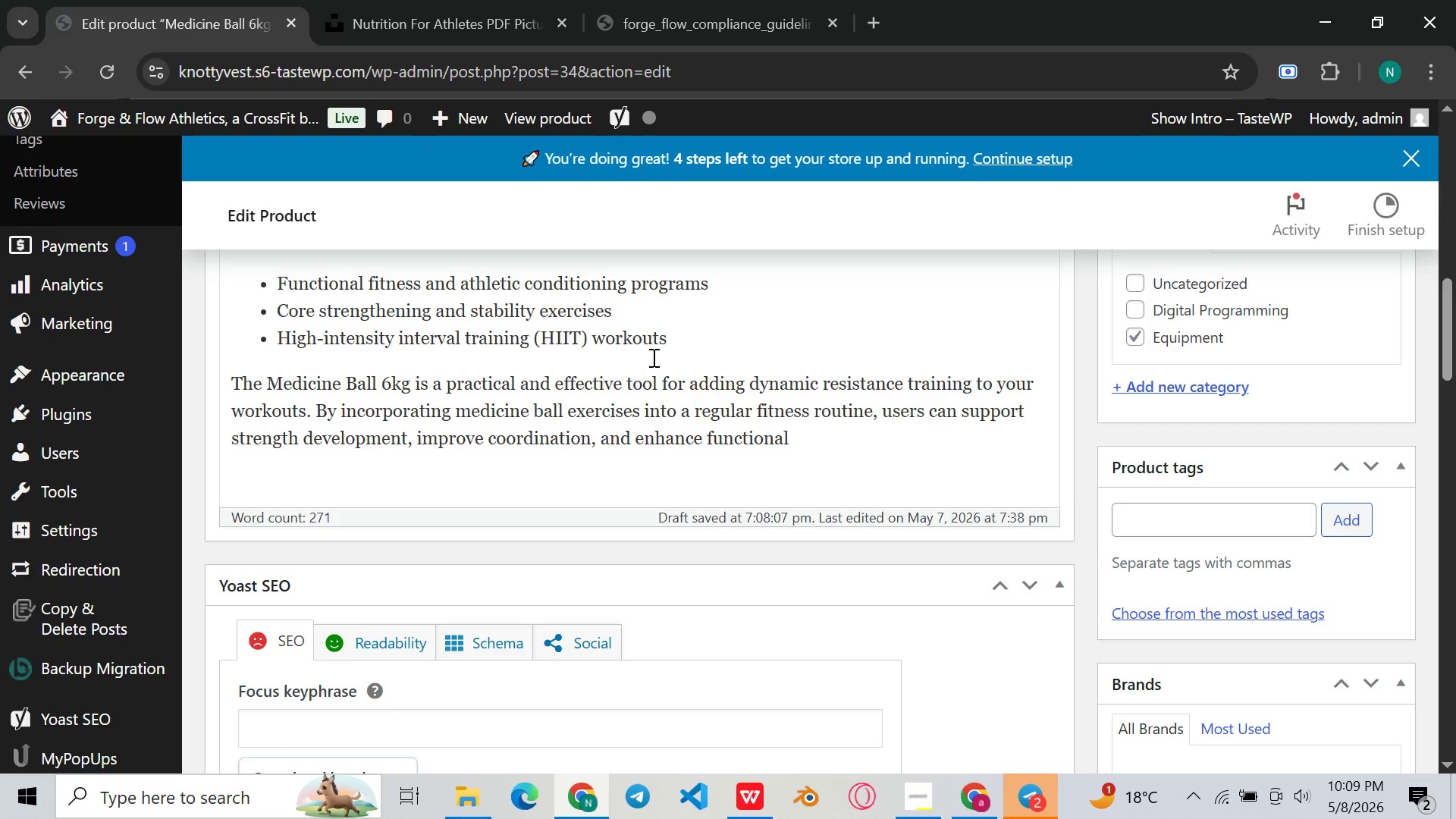 
type(fitness.)
 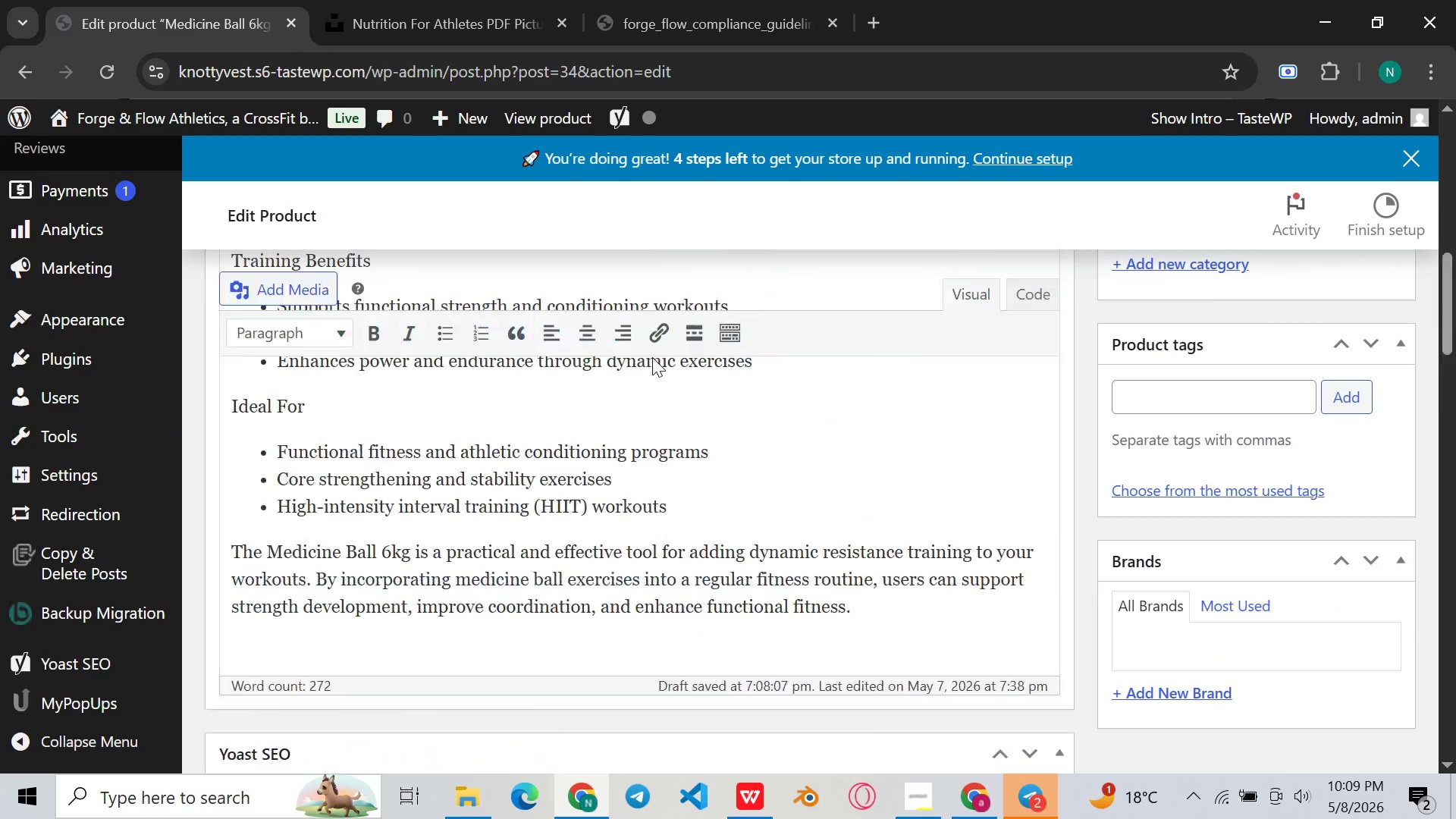 
wait(5.19)
 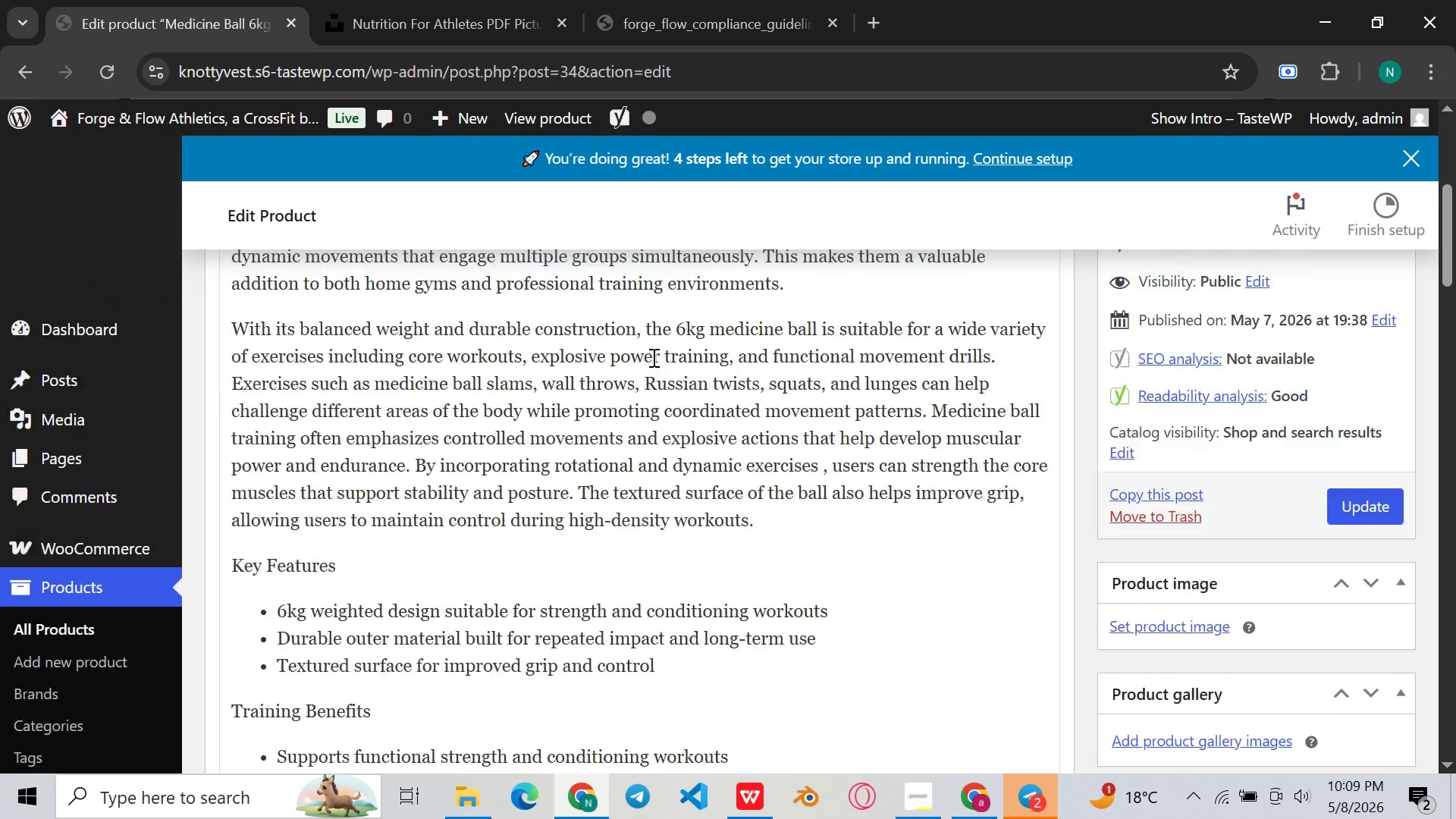 
left_click([492, 322])
 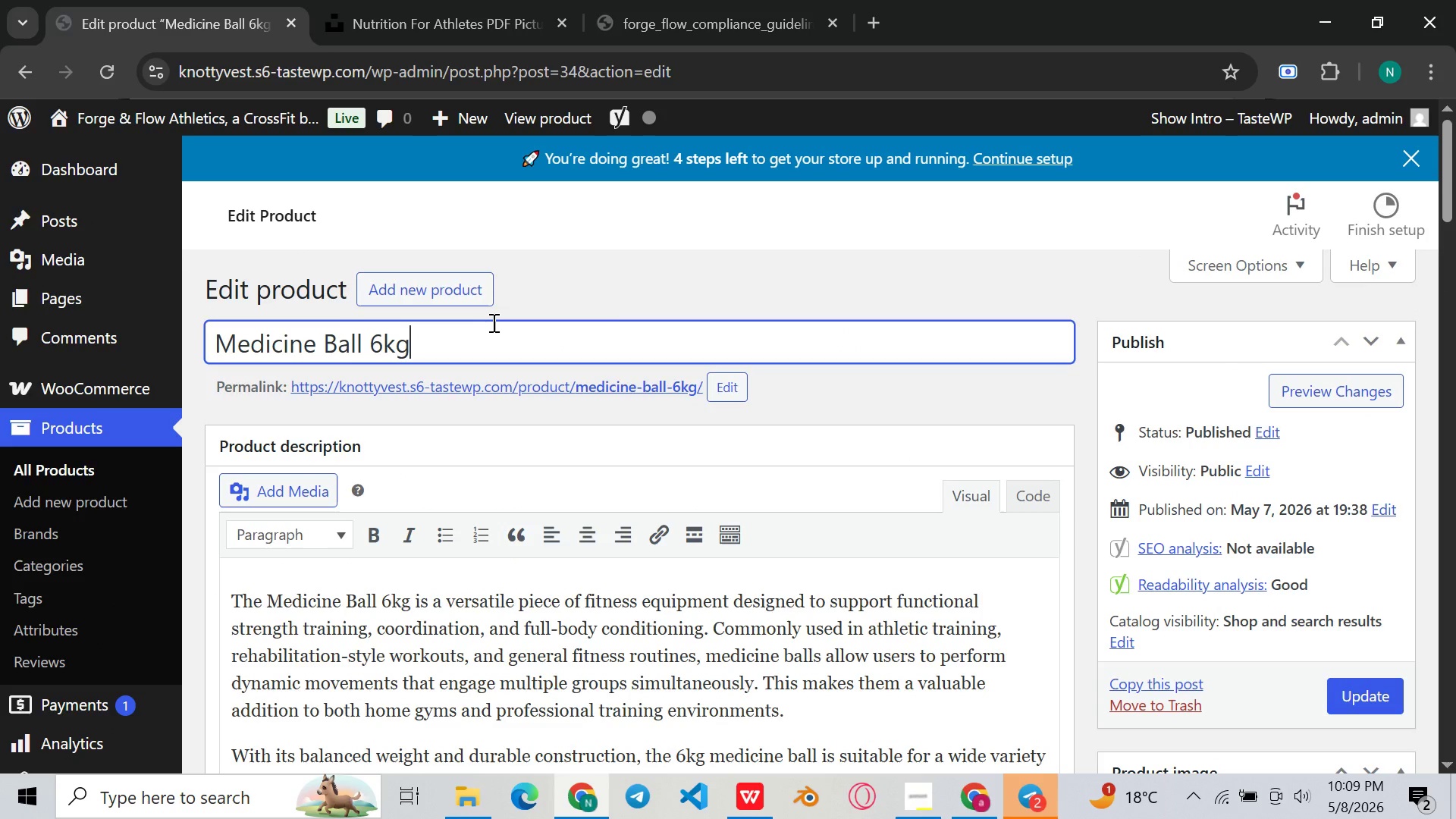 
hold_key(key=ControlLeft, duration=0.34)
 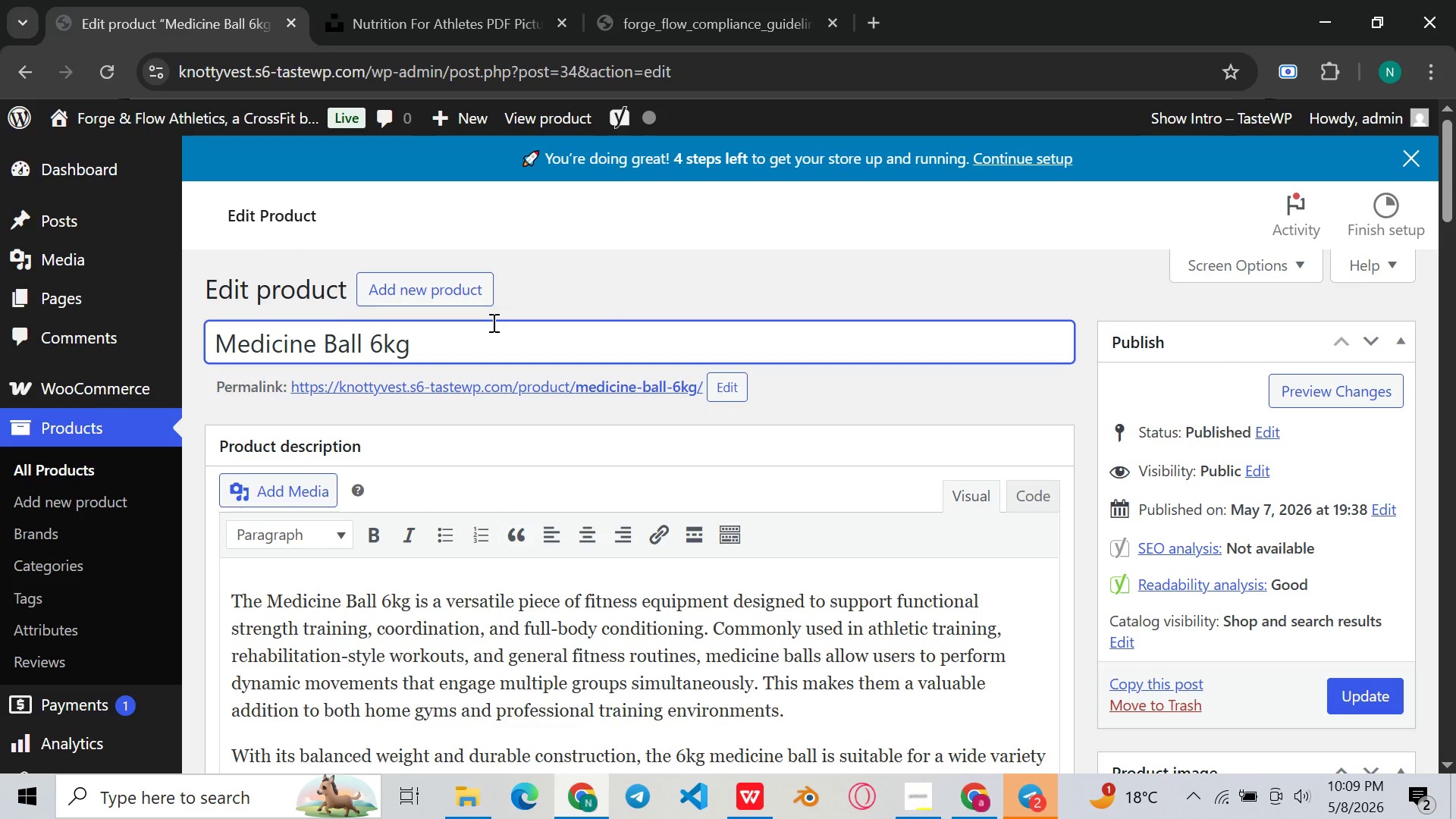 
key(Control+C)
 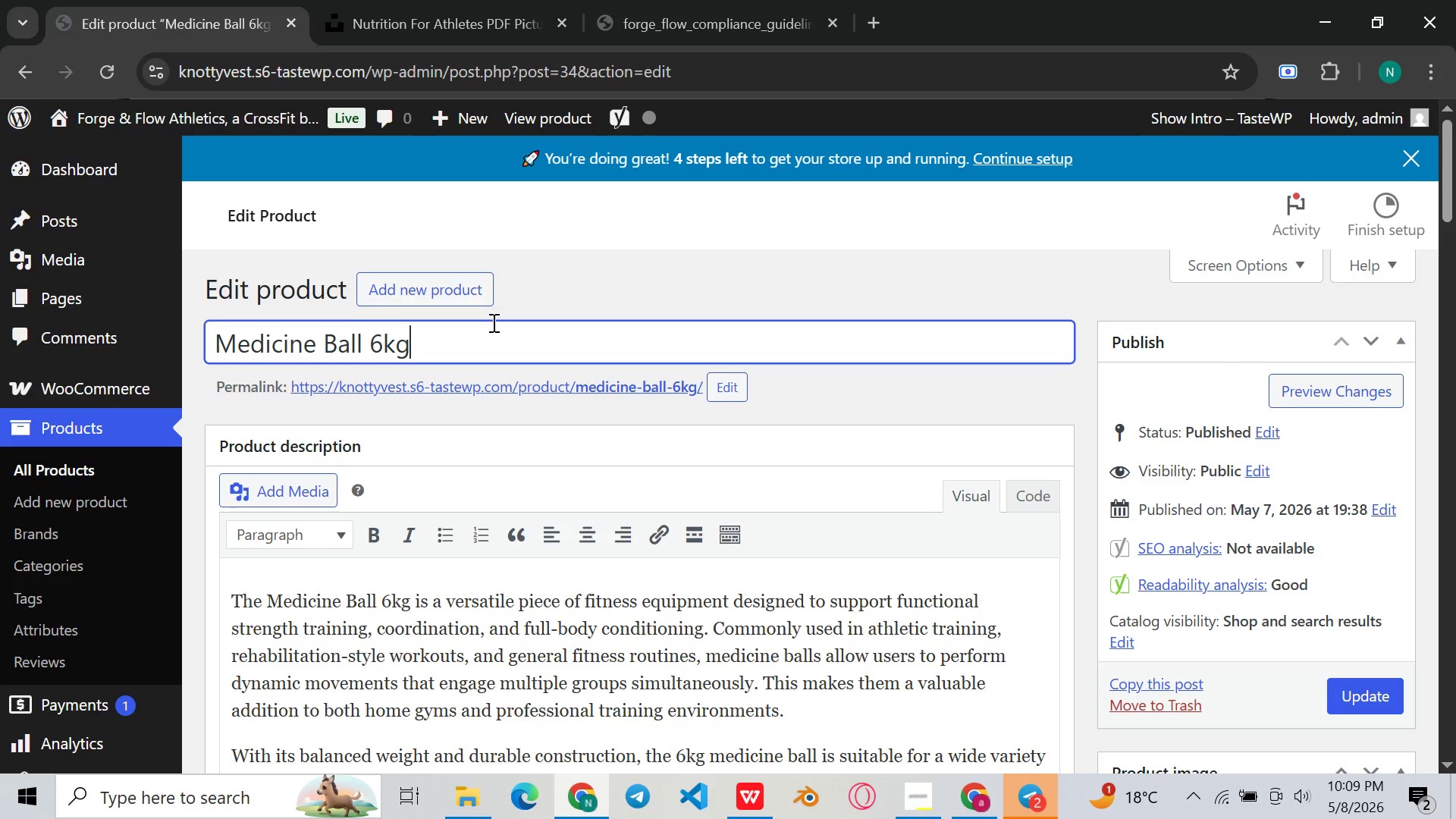 
key(Control+ControlLeft)
 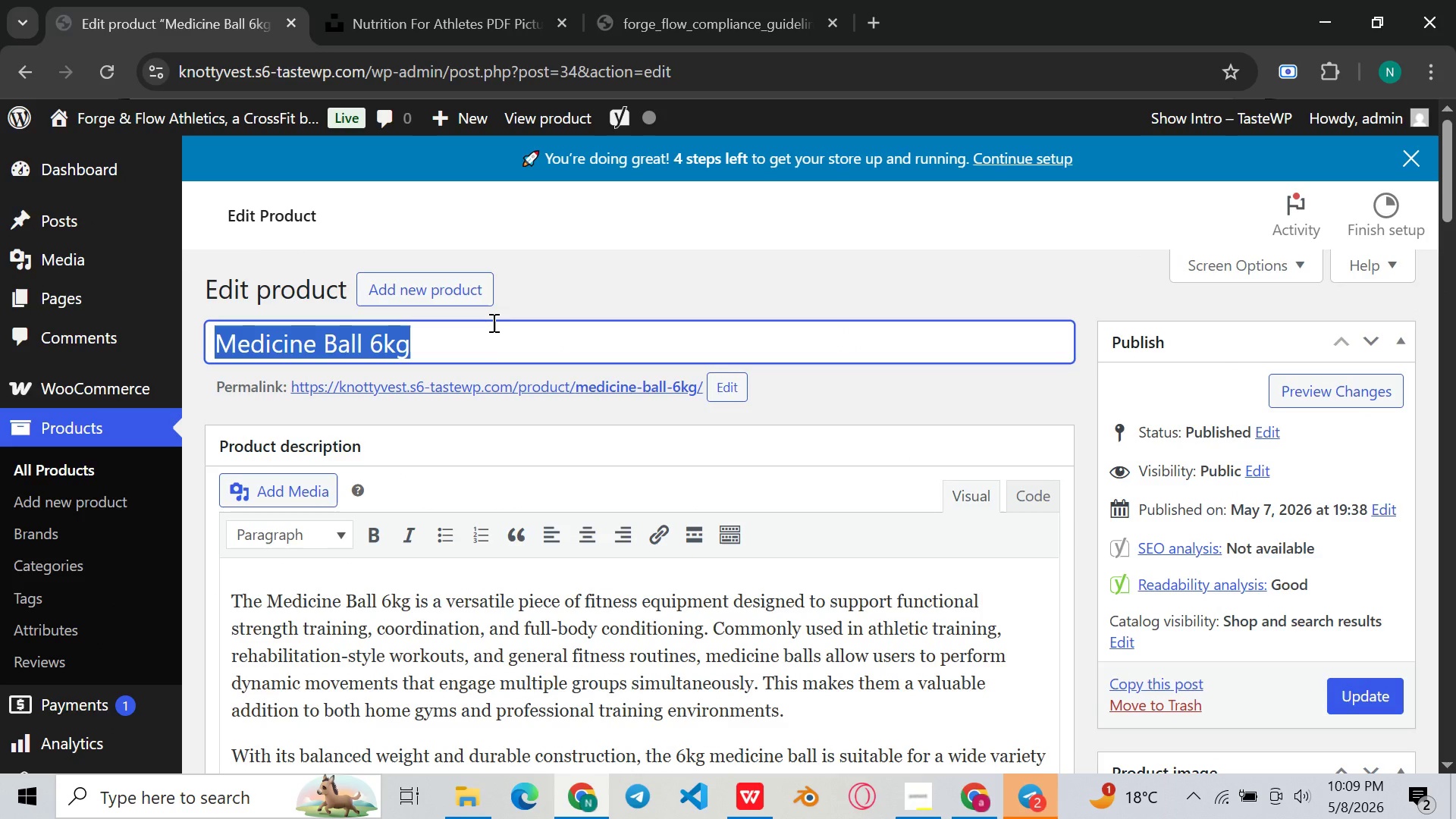 
key(Control+A)
 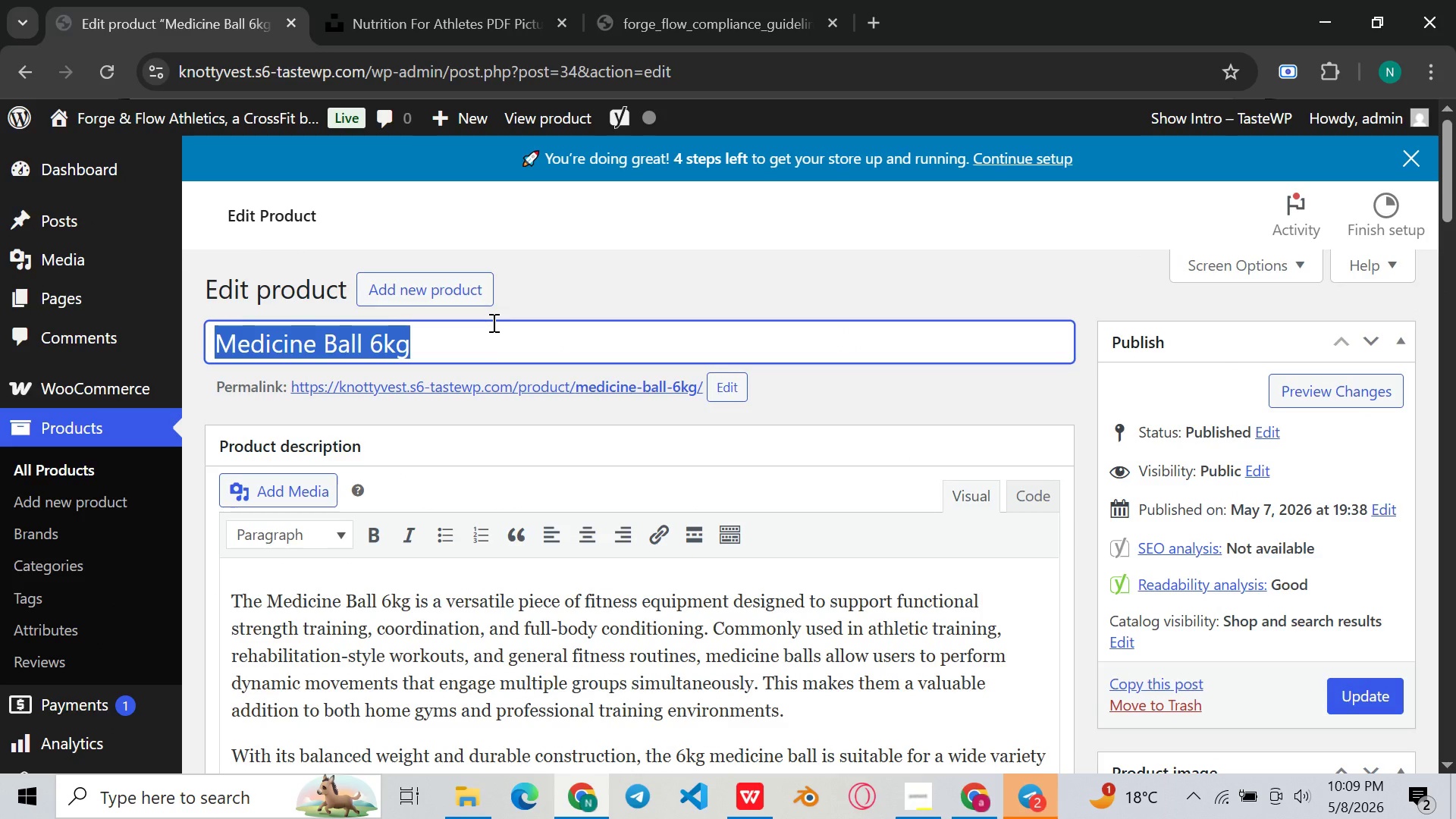 
key(Control+ControlLeft)
 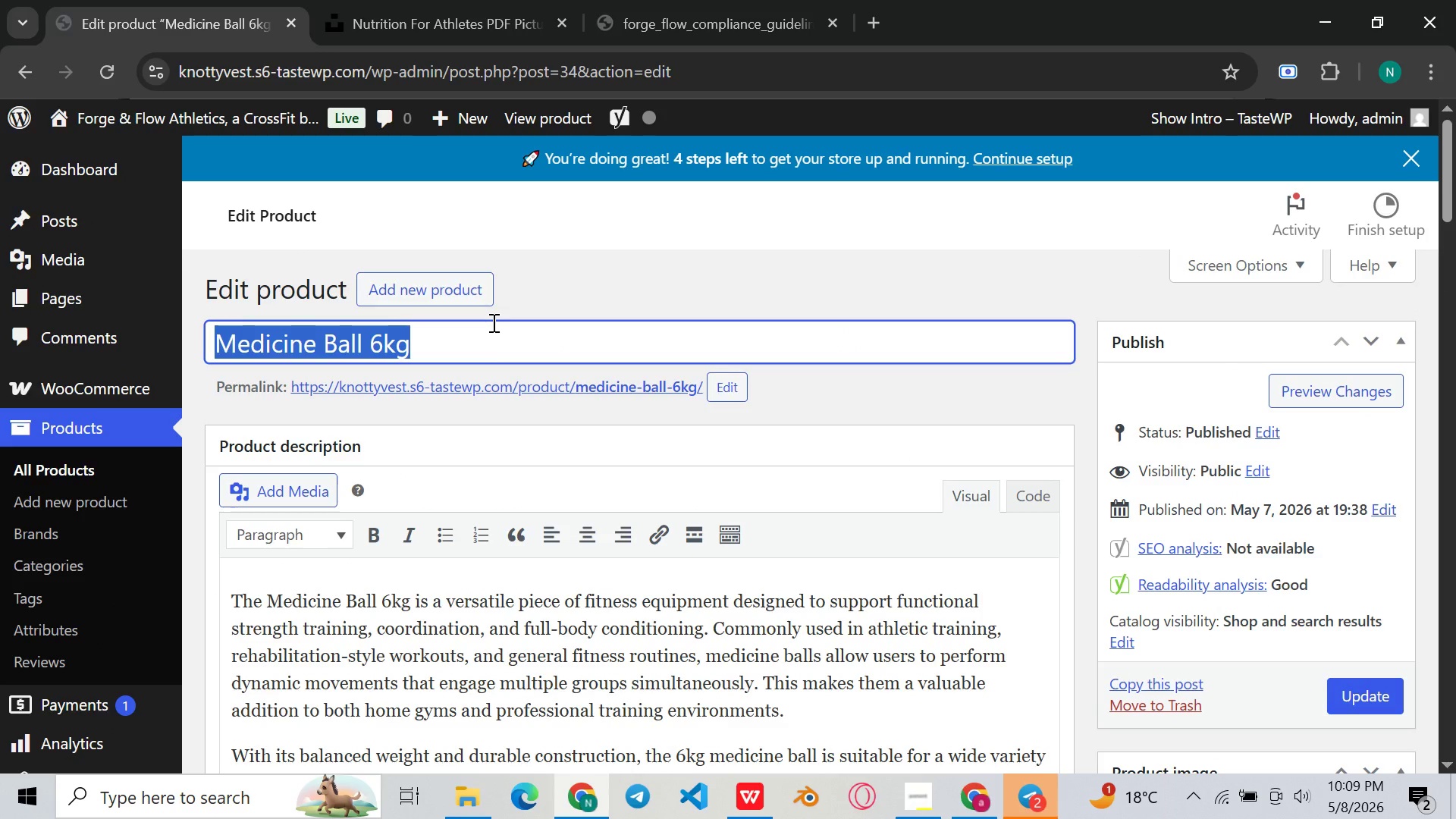 
key(Control+C)
 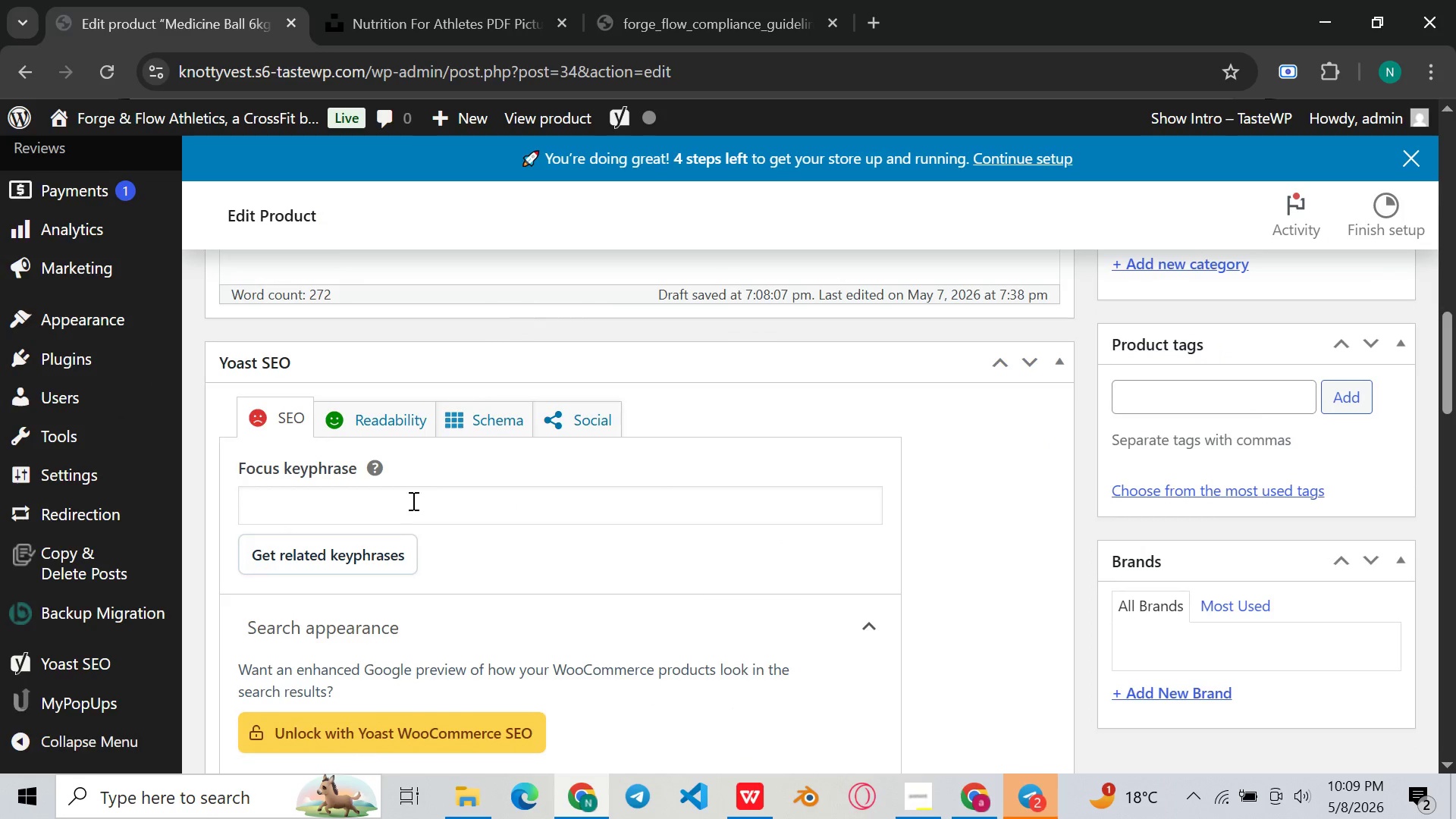 
left_click([412, 500])
 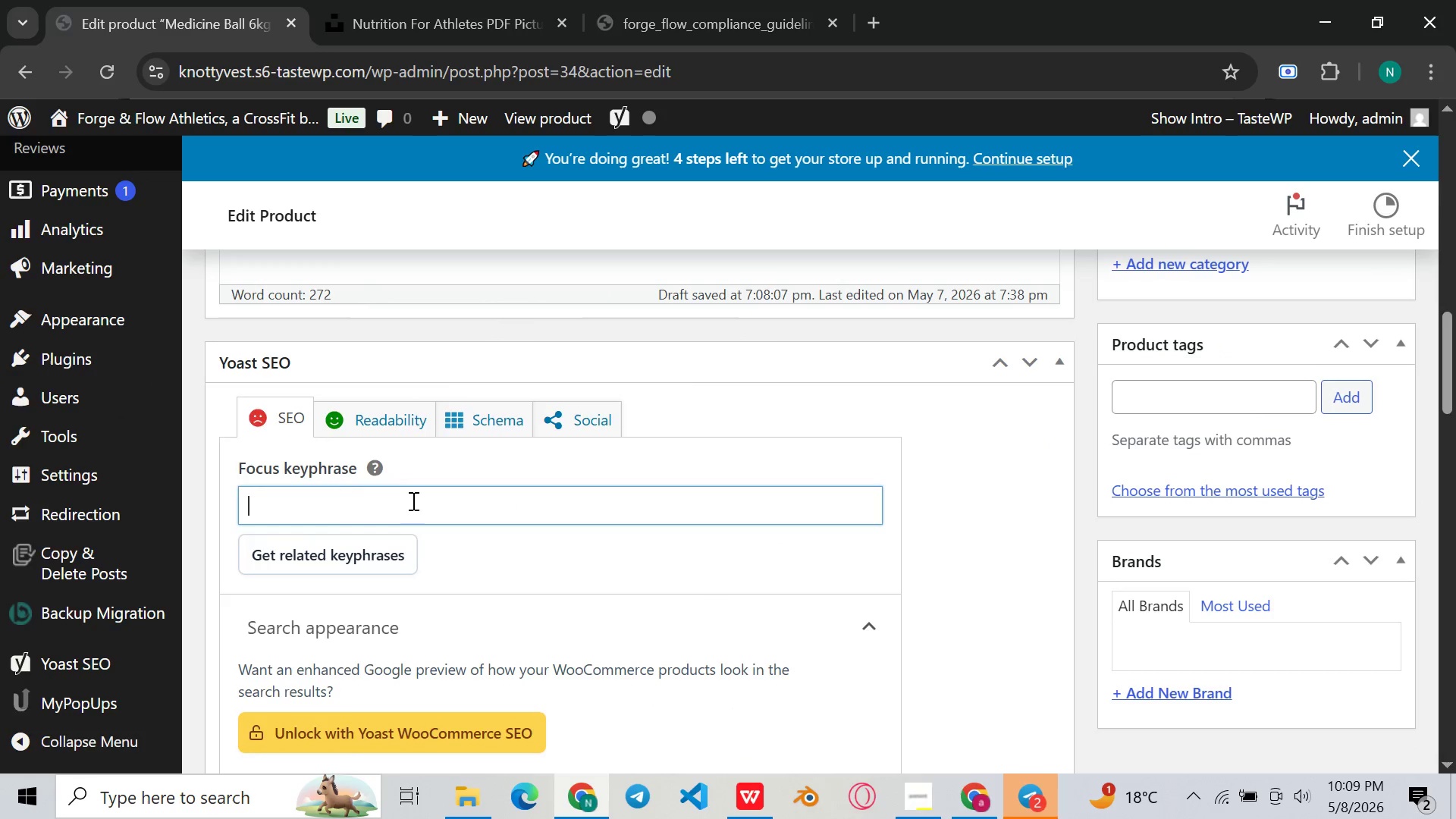 
key(Control+ControlLeft)
 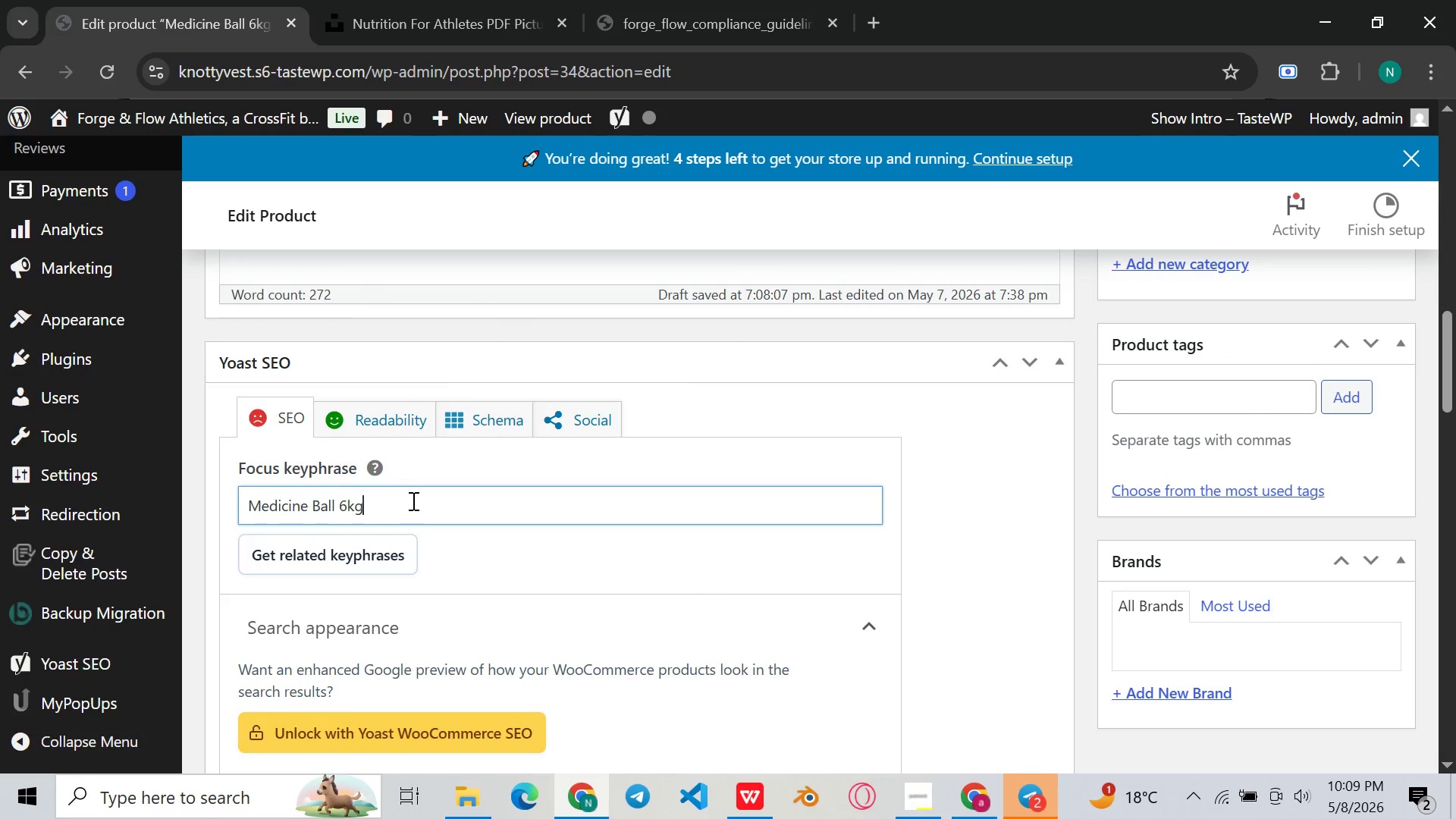 
key(Control+V)
 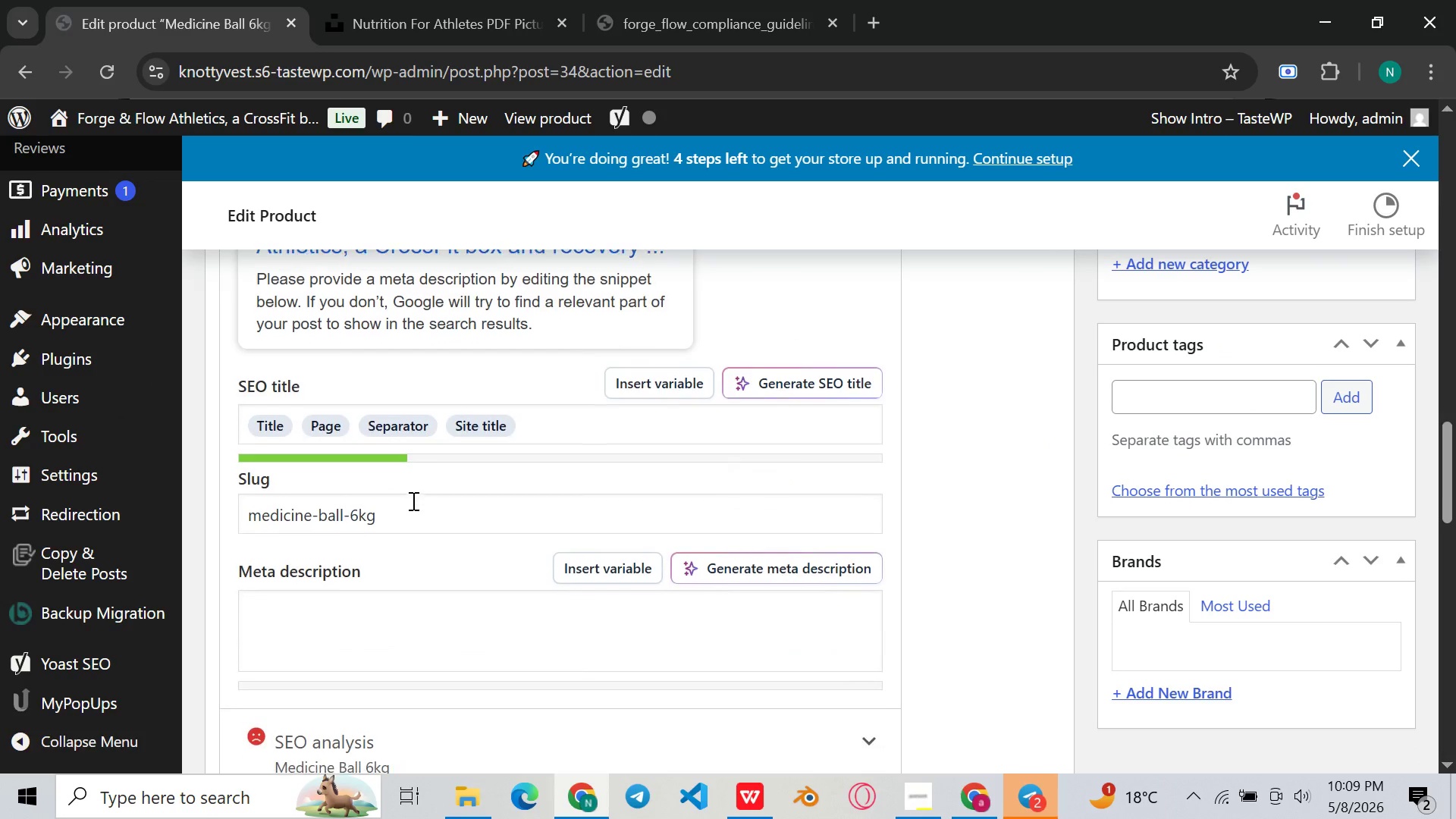 
left_click([521, 441])
 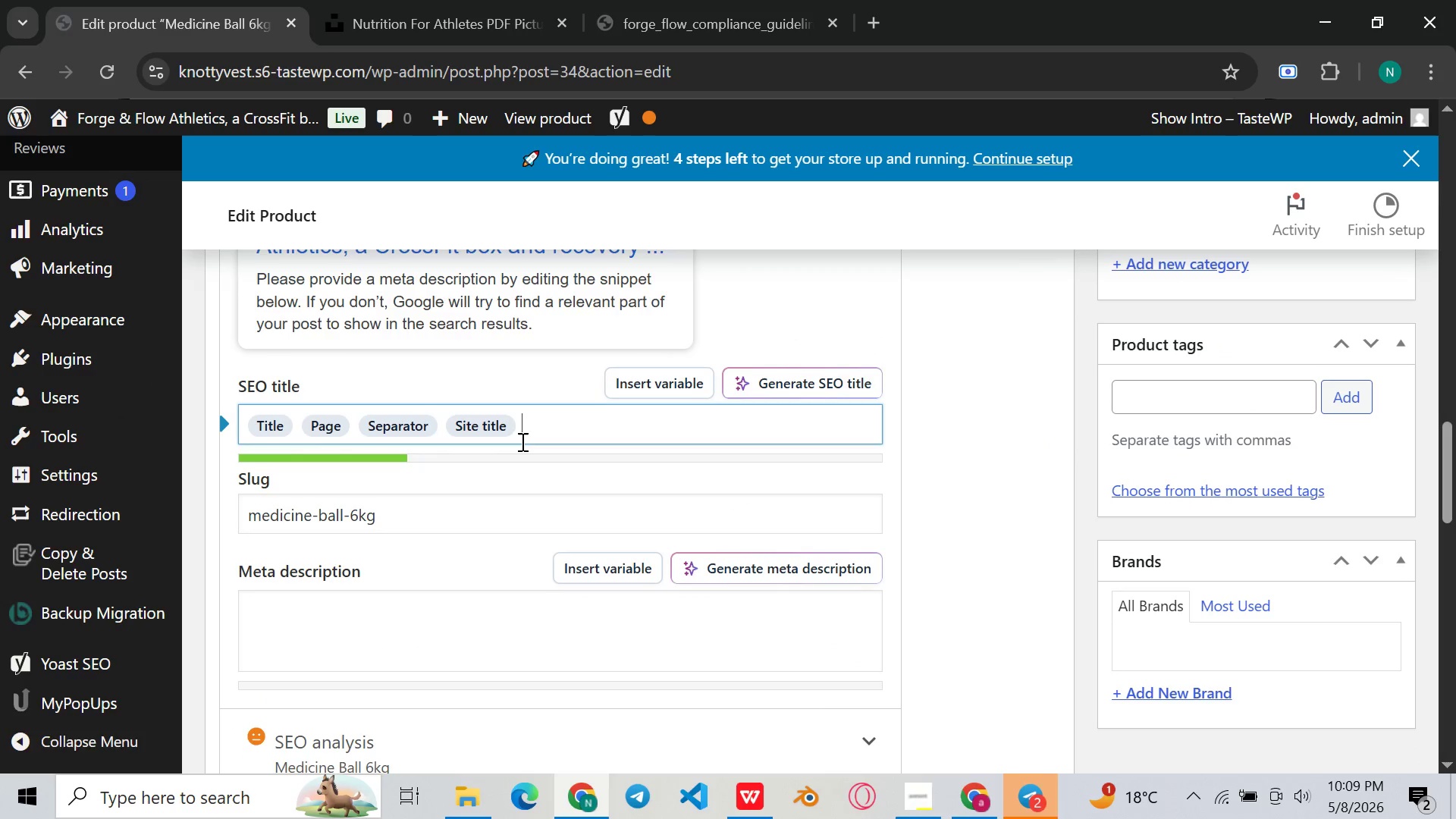 
key(Control+A)
 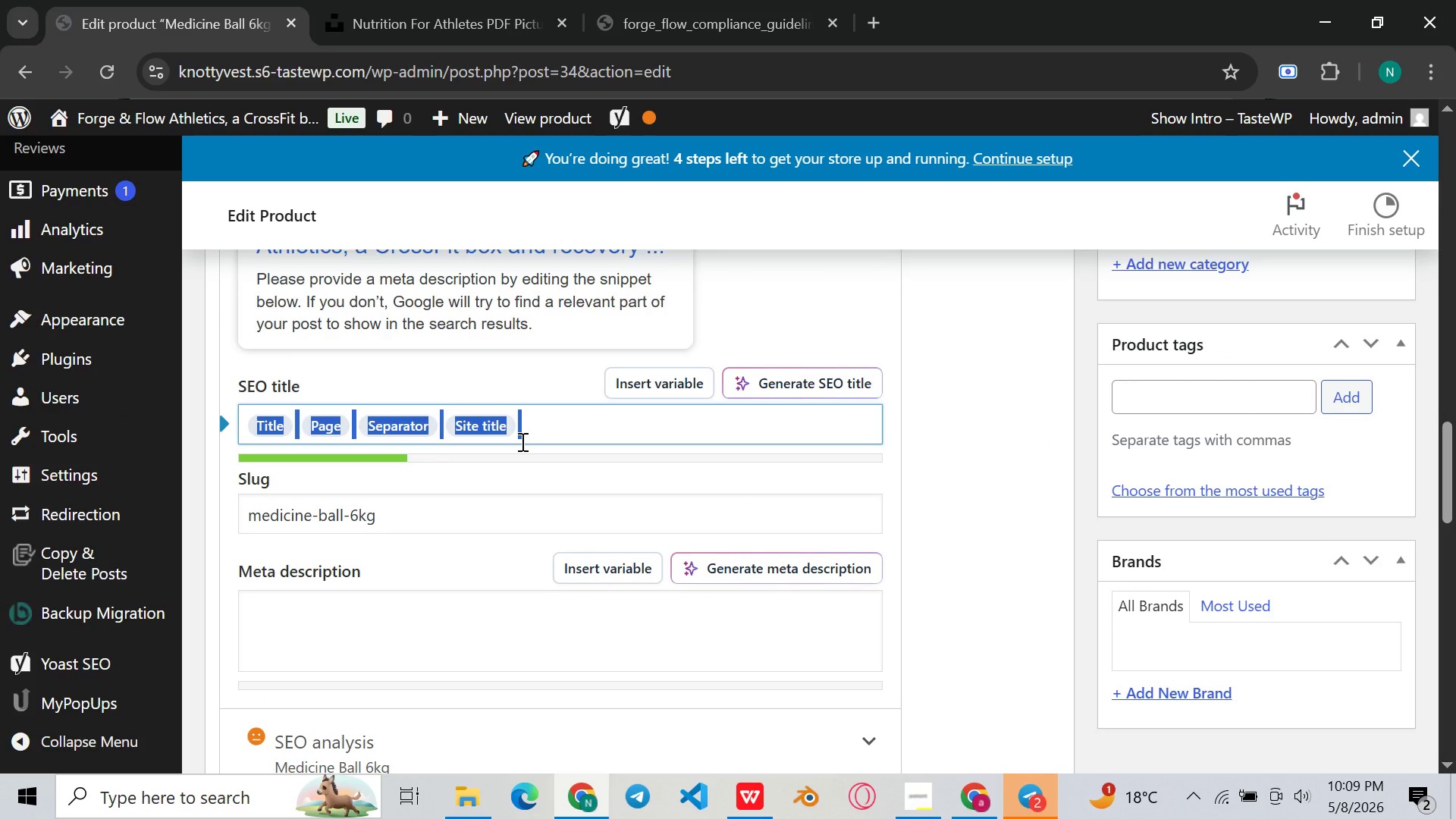 
key(Backspace)
 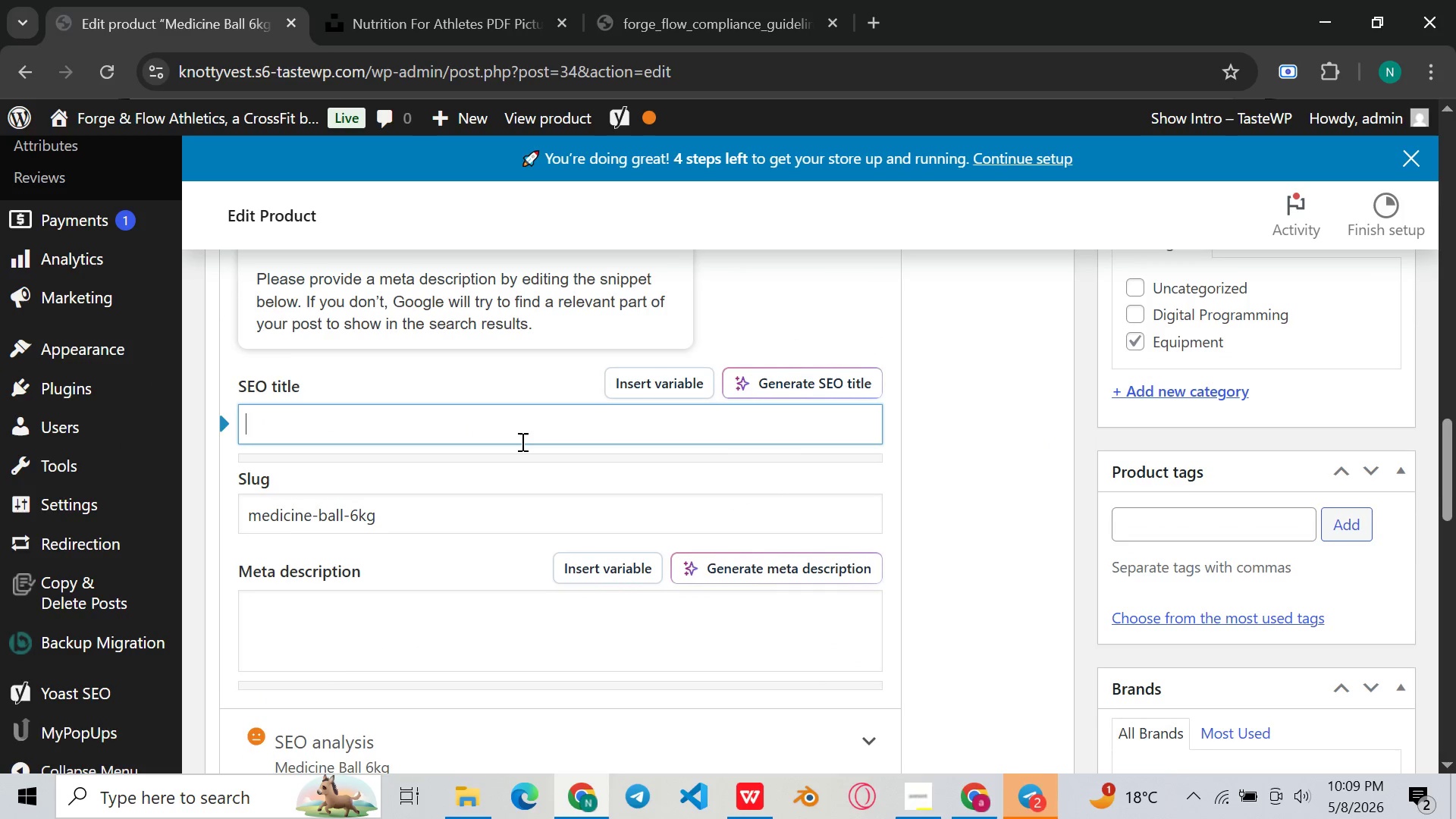 
key(Control+ControlLeft)
 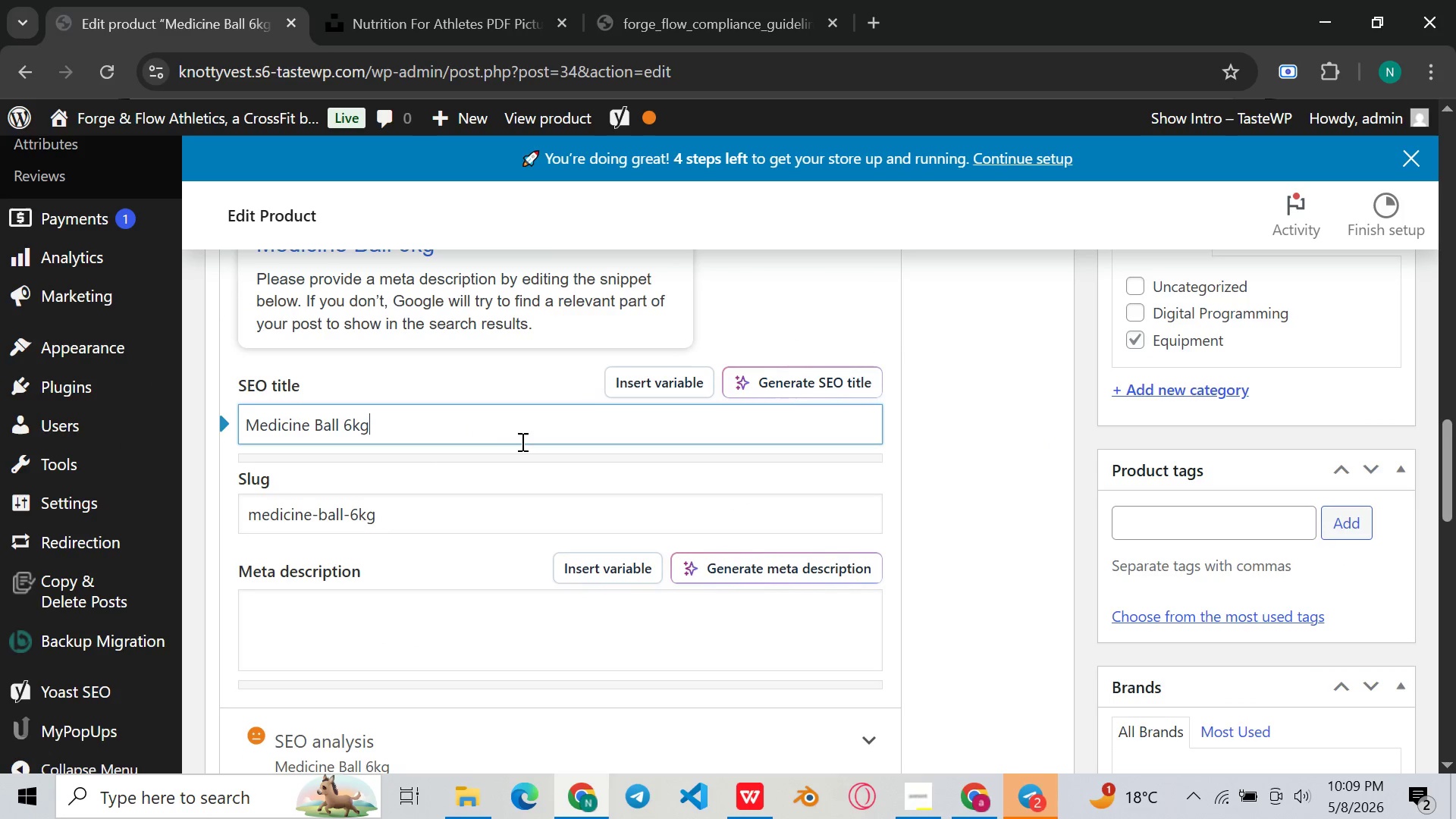 
key(Control+V)
 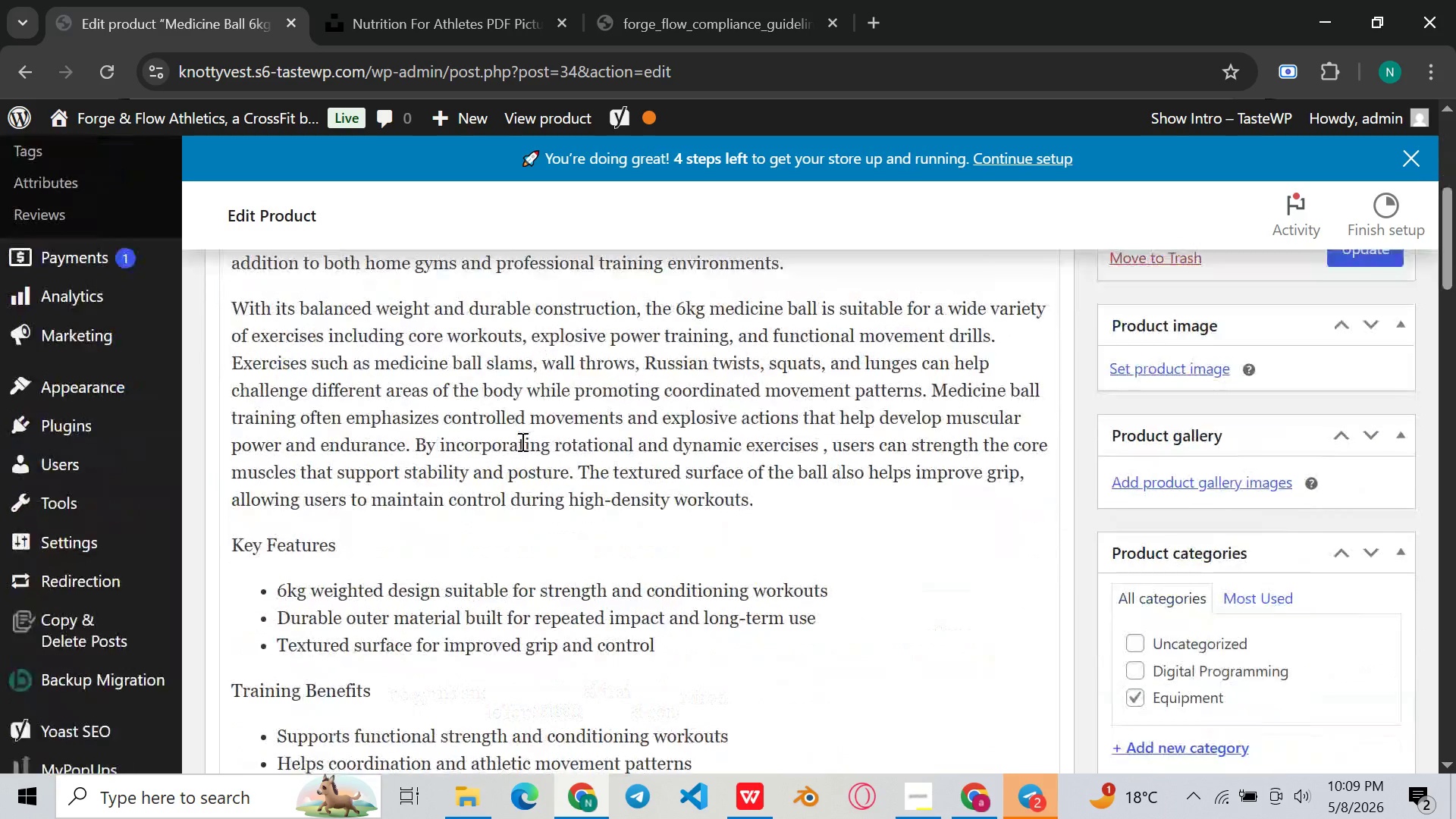 
wait(6.14)
 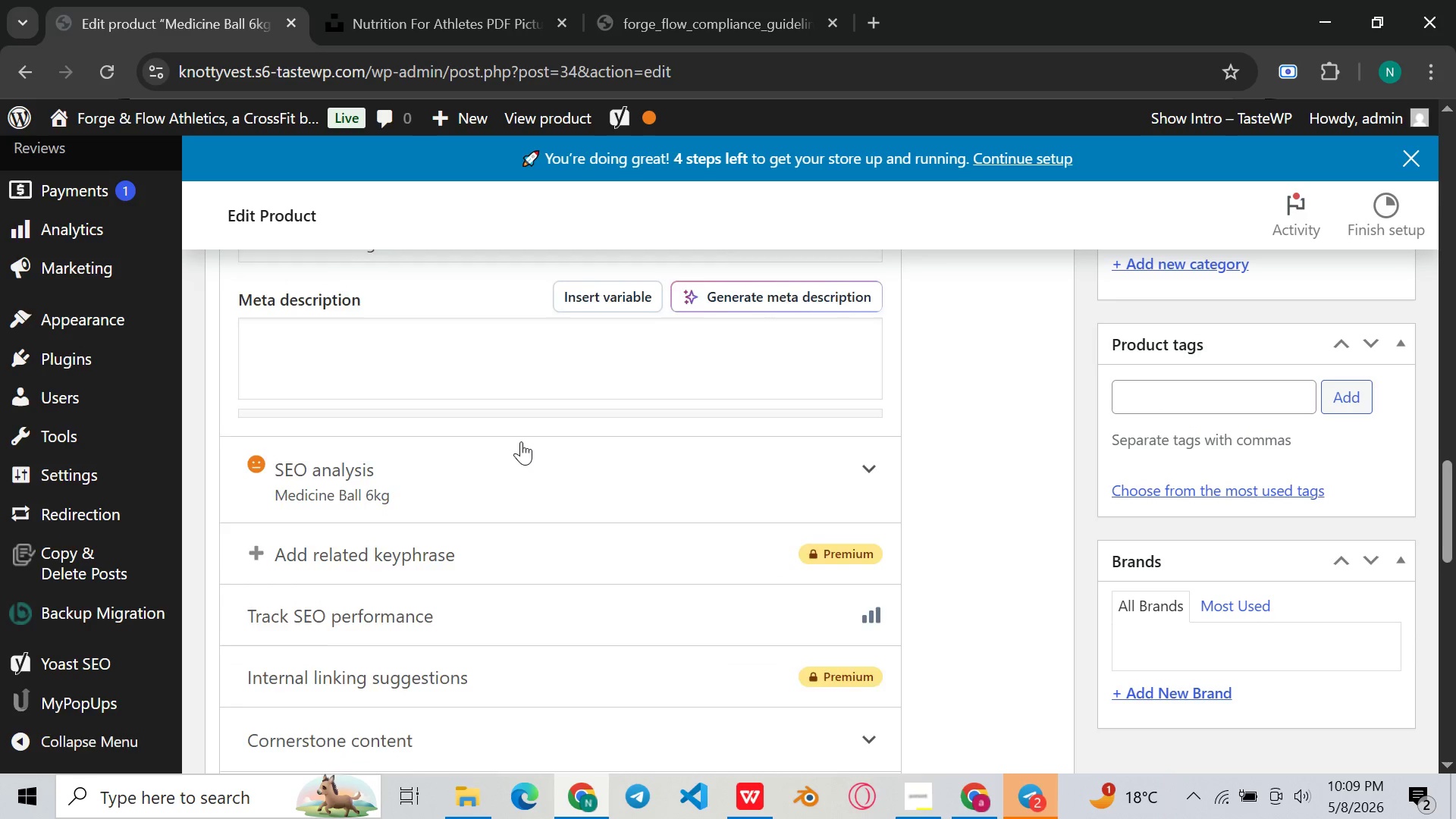 
left_click([753, 457])
 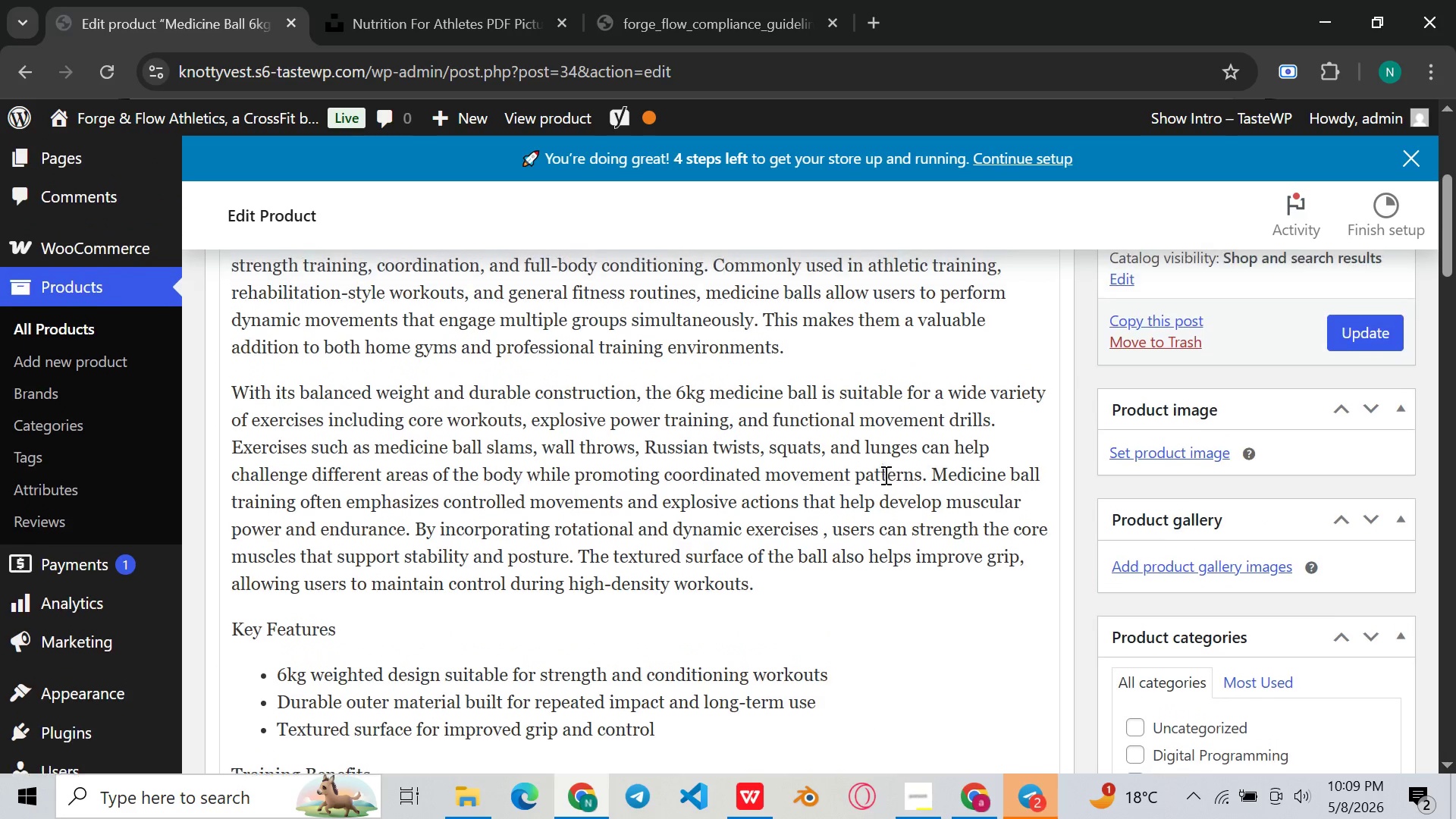 
left_click([909, 463])
 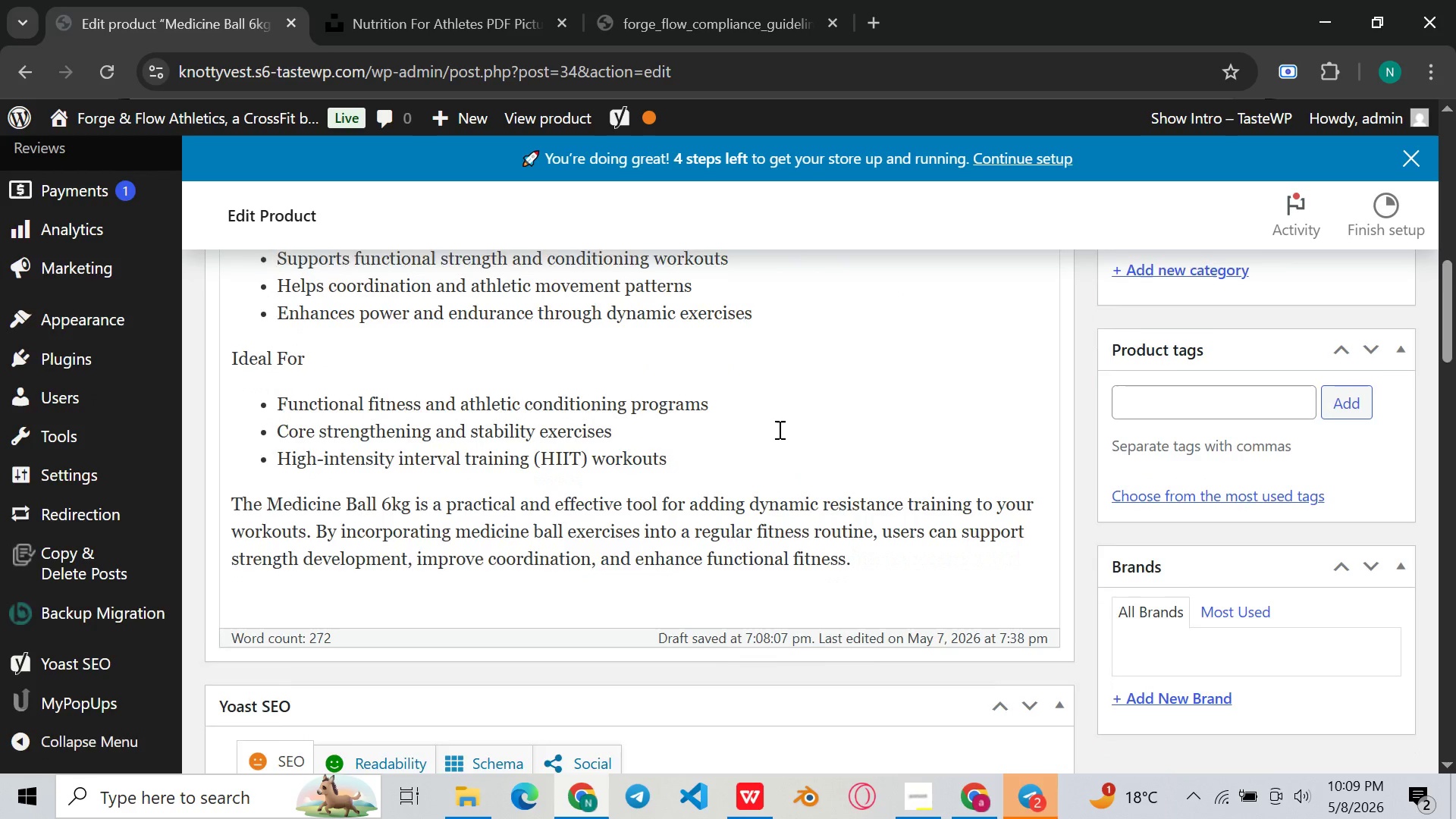 
wait(9.92)
 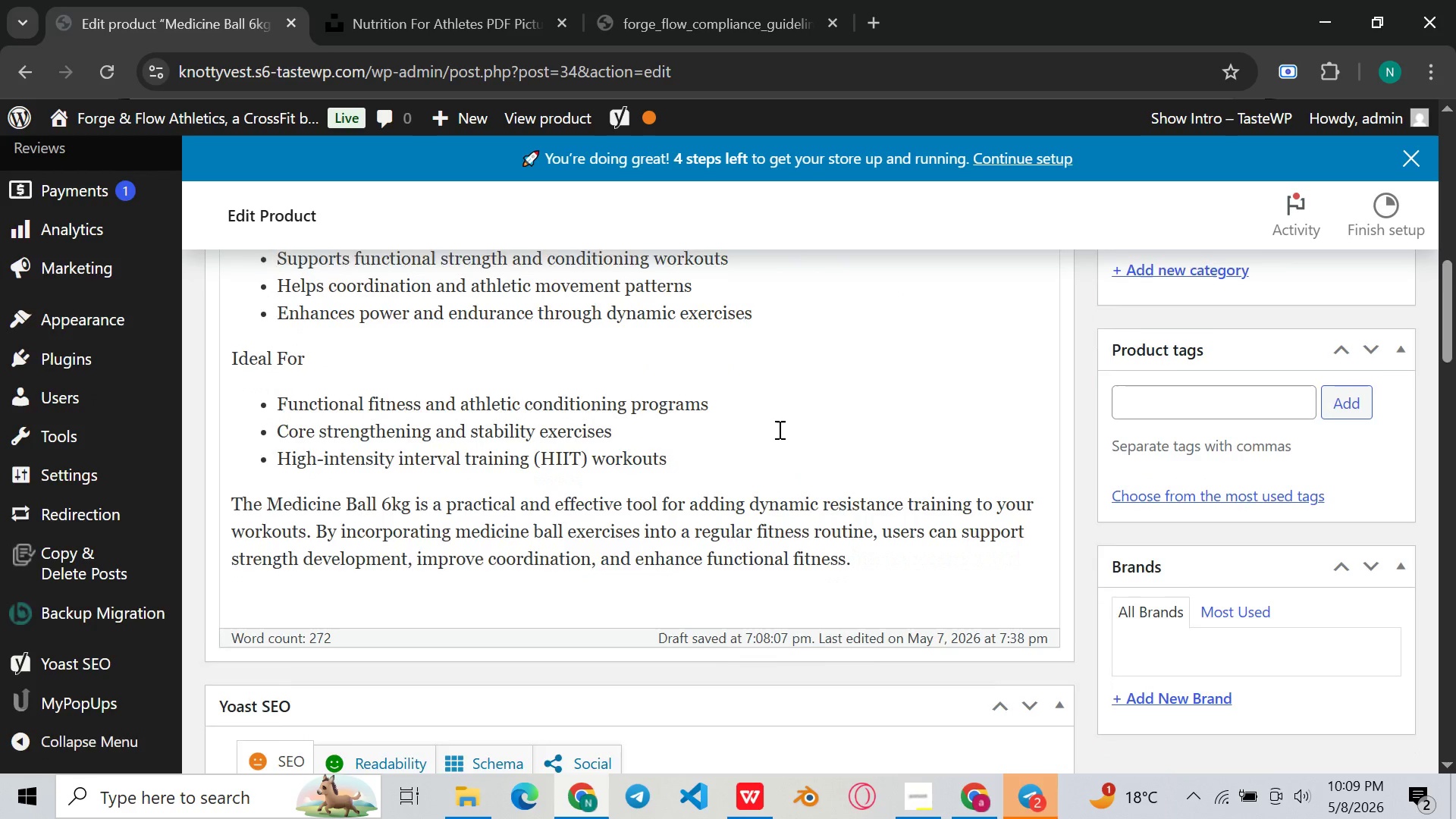 
left_click([526, 347])
 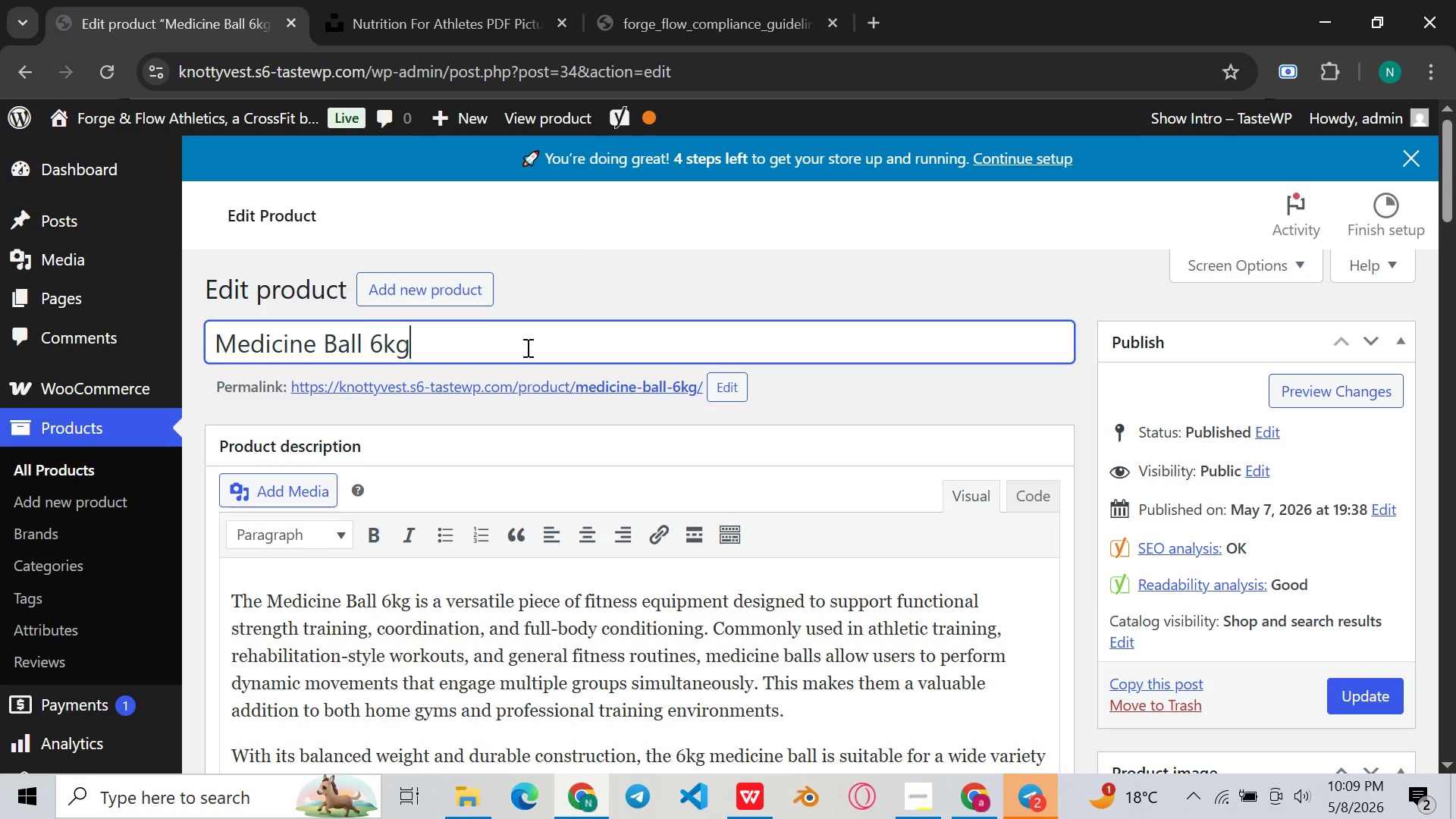 
key(Control+A)
 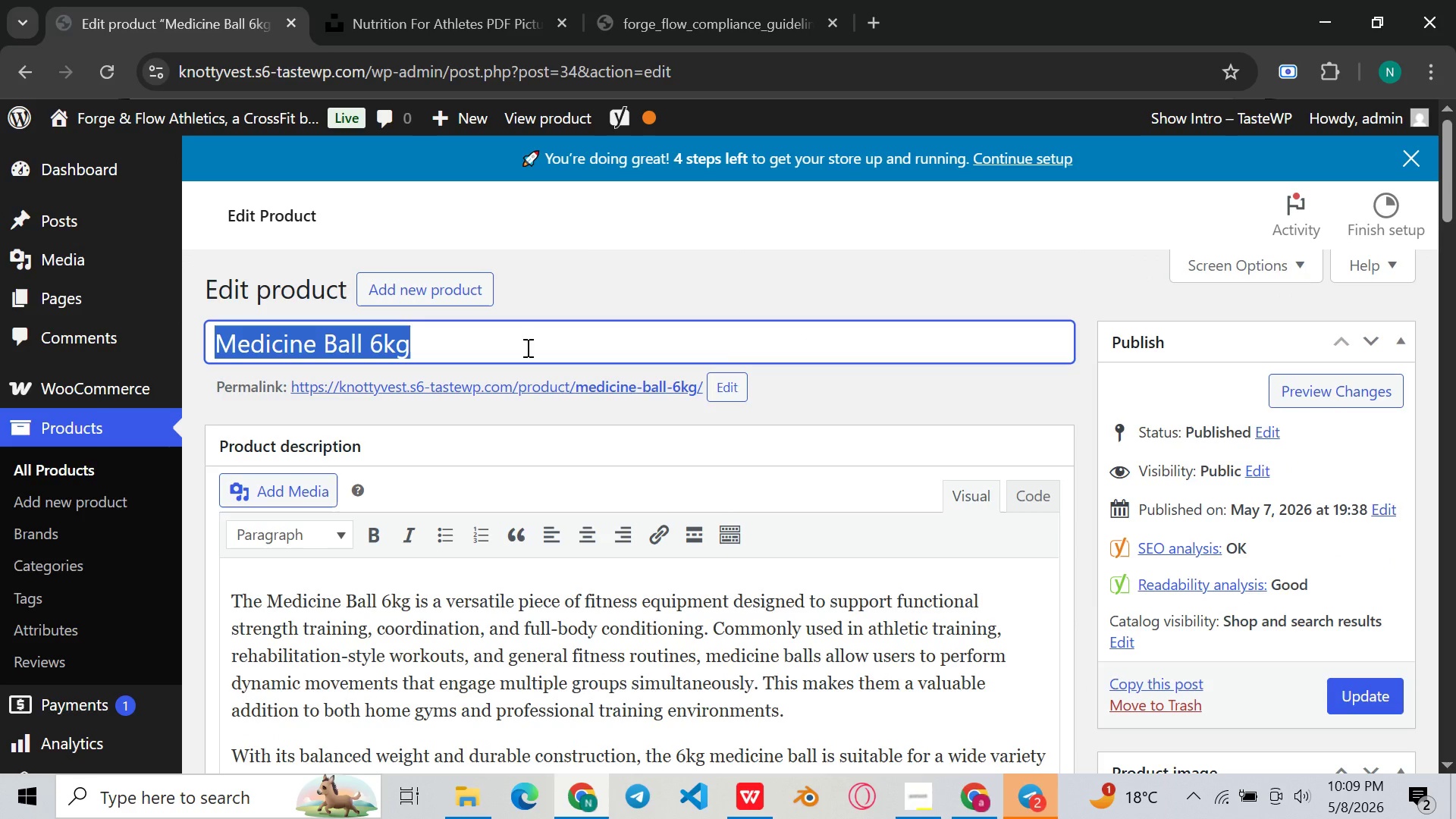 
key(Control+C)
 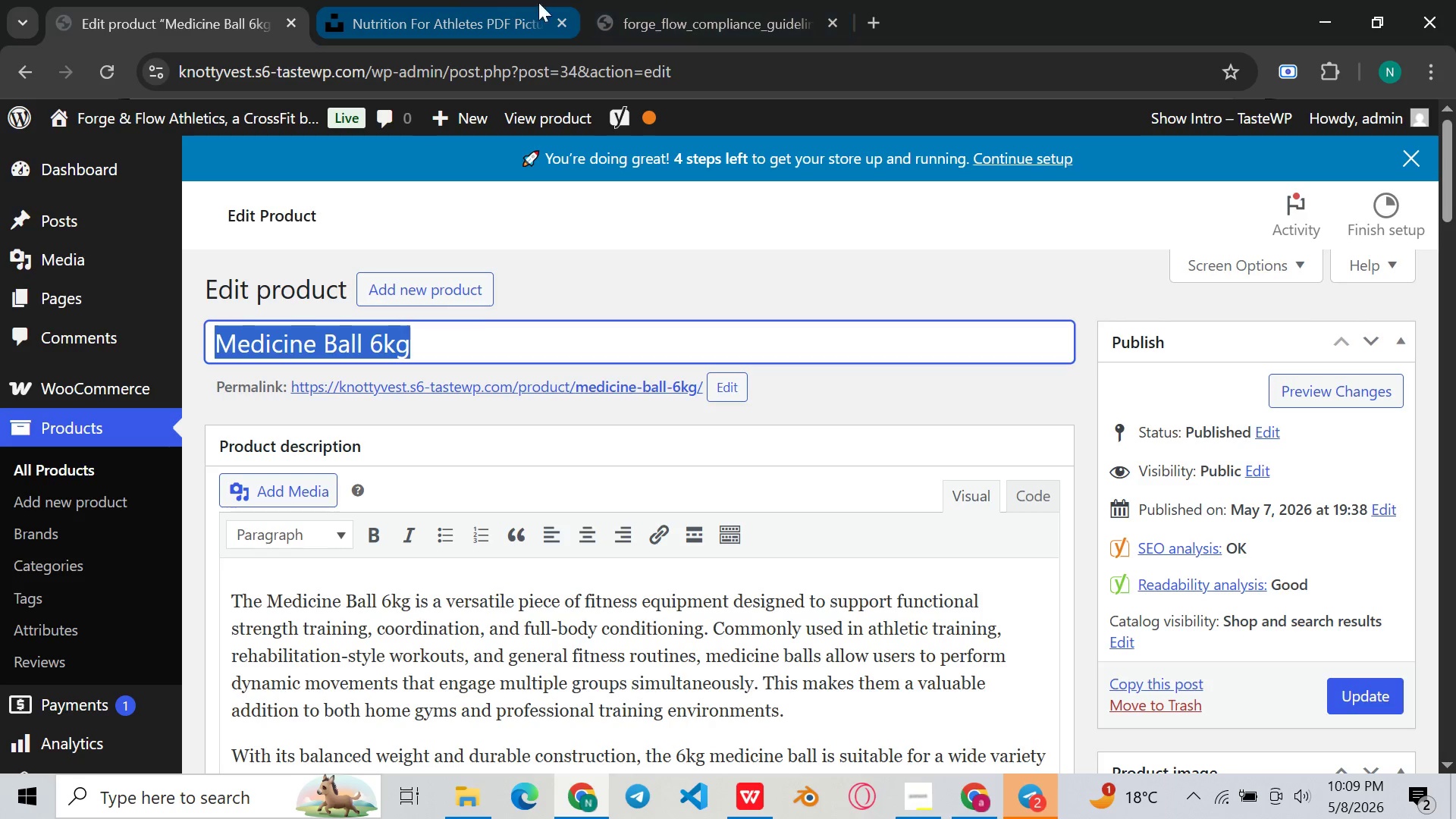 
left_click([431, 0])
 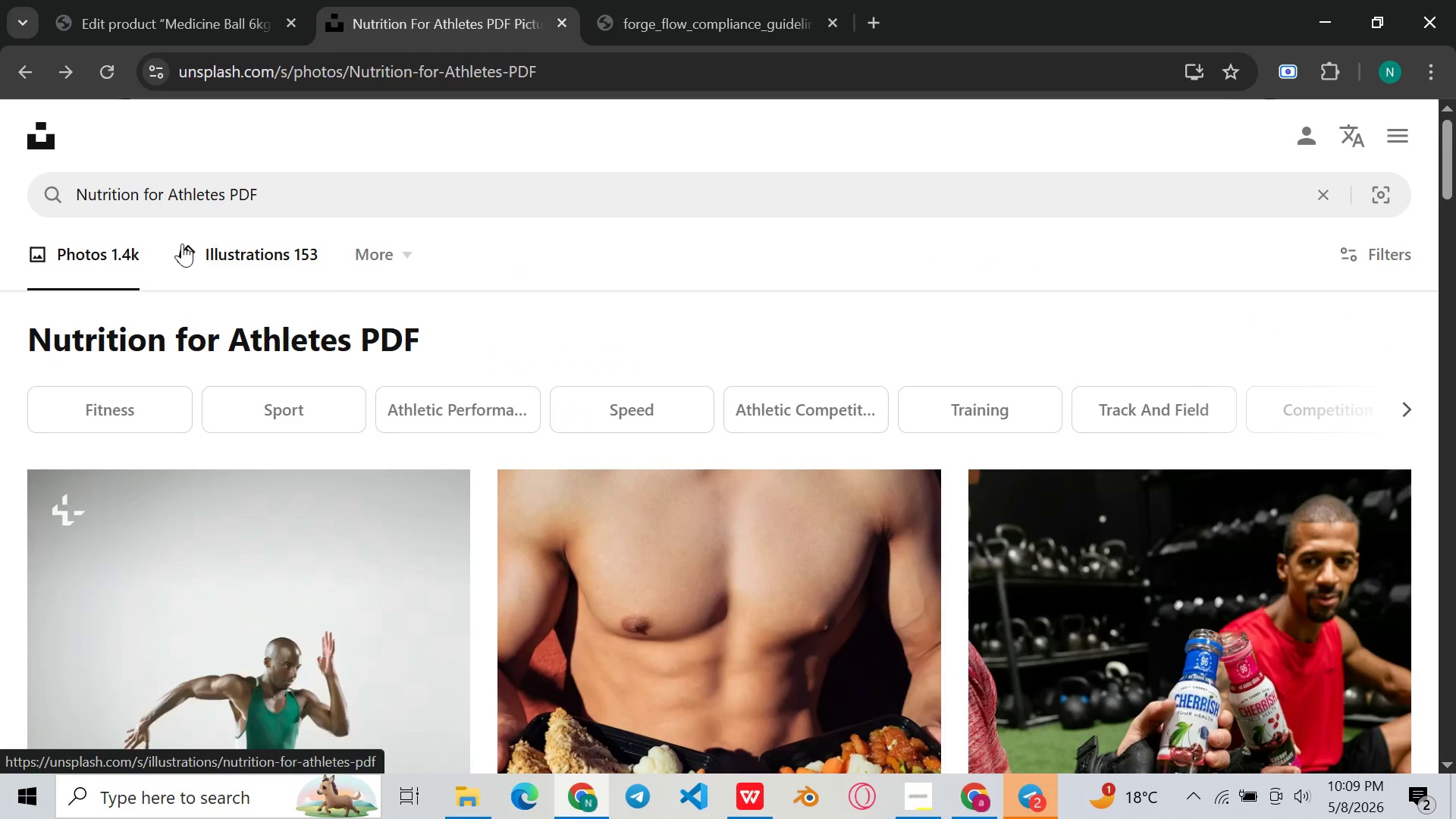 
left_click([277, 190])
 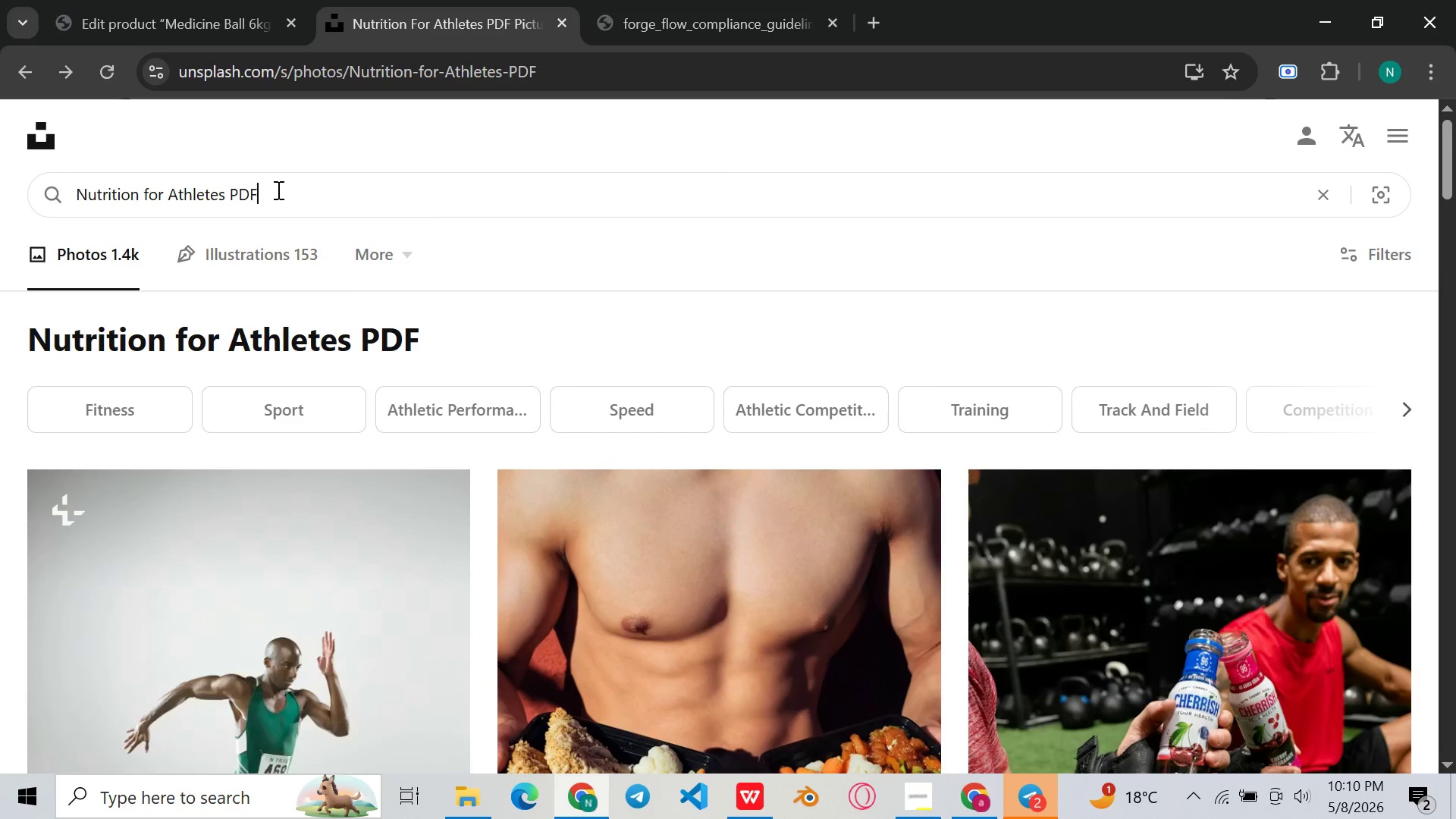 
key(Control+ControlLeft)
 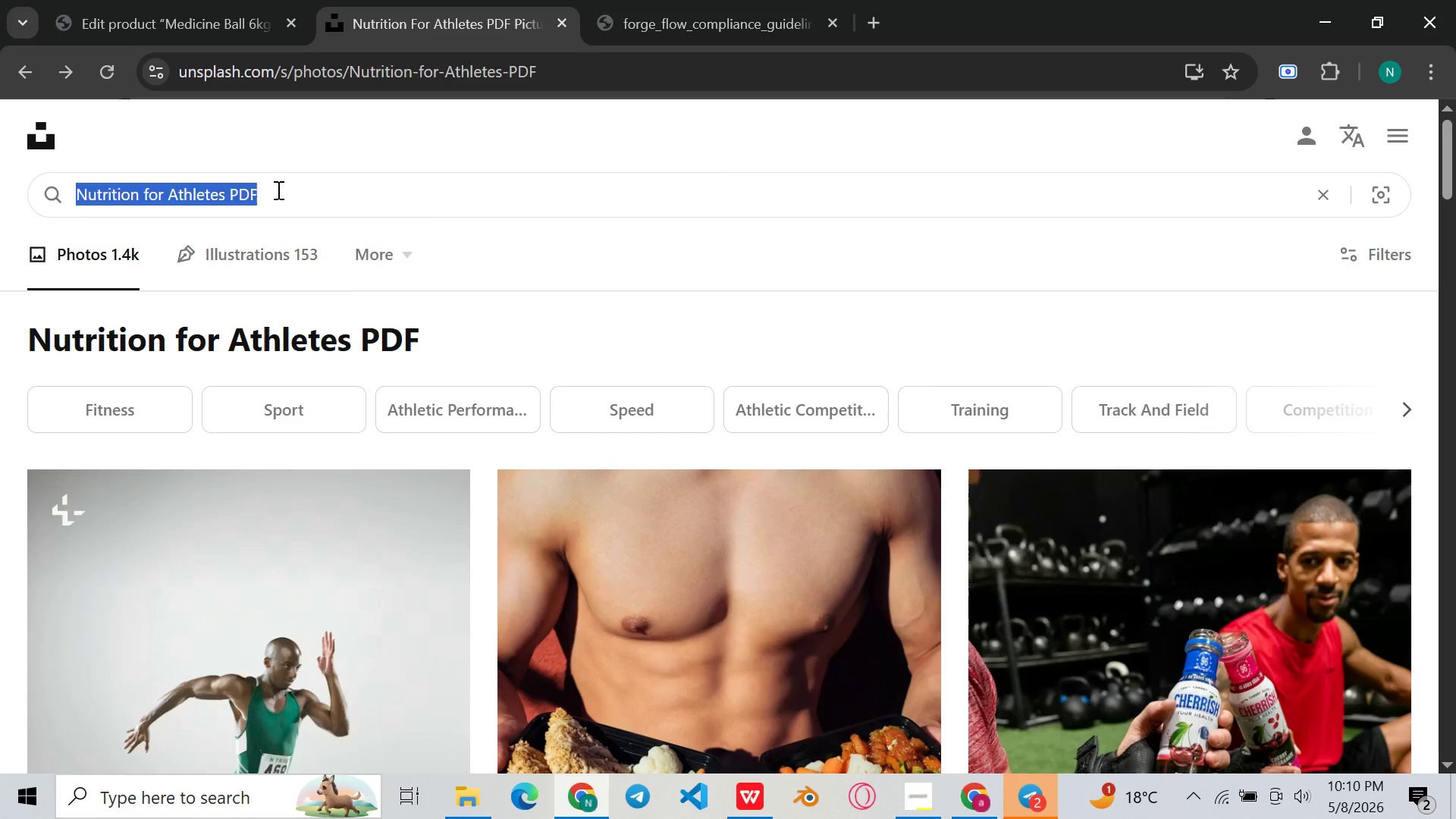 
key(Control+A)
 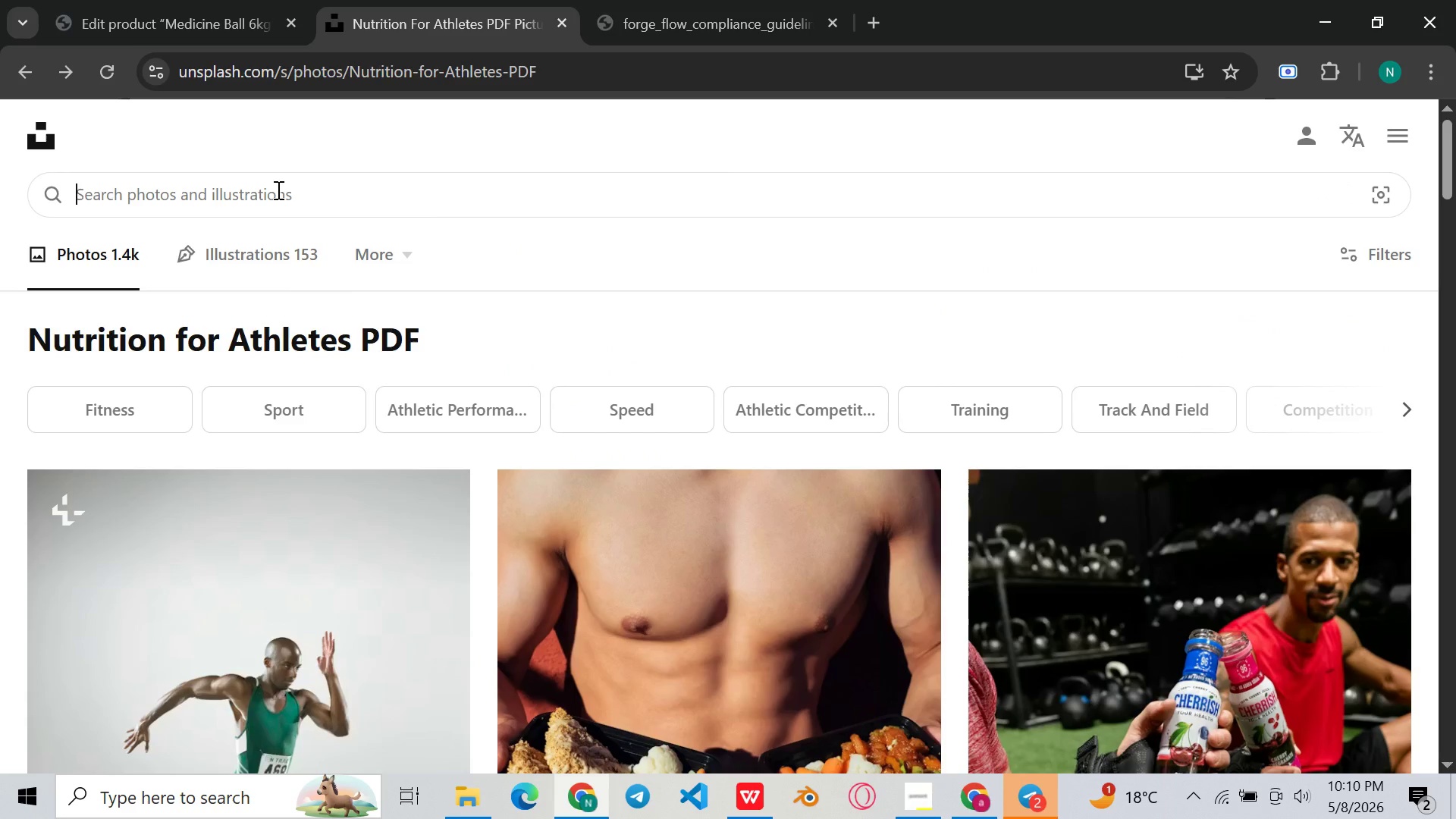 
key(Backspace)
 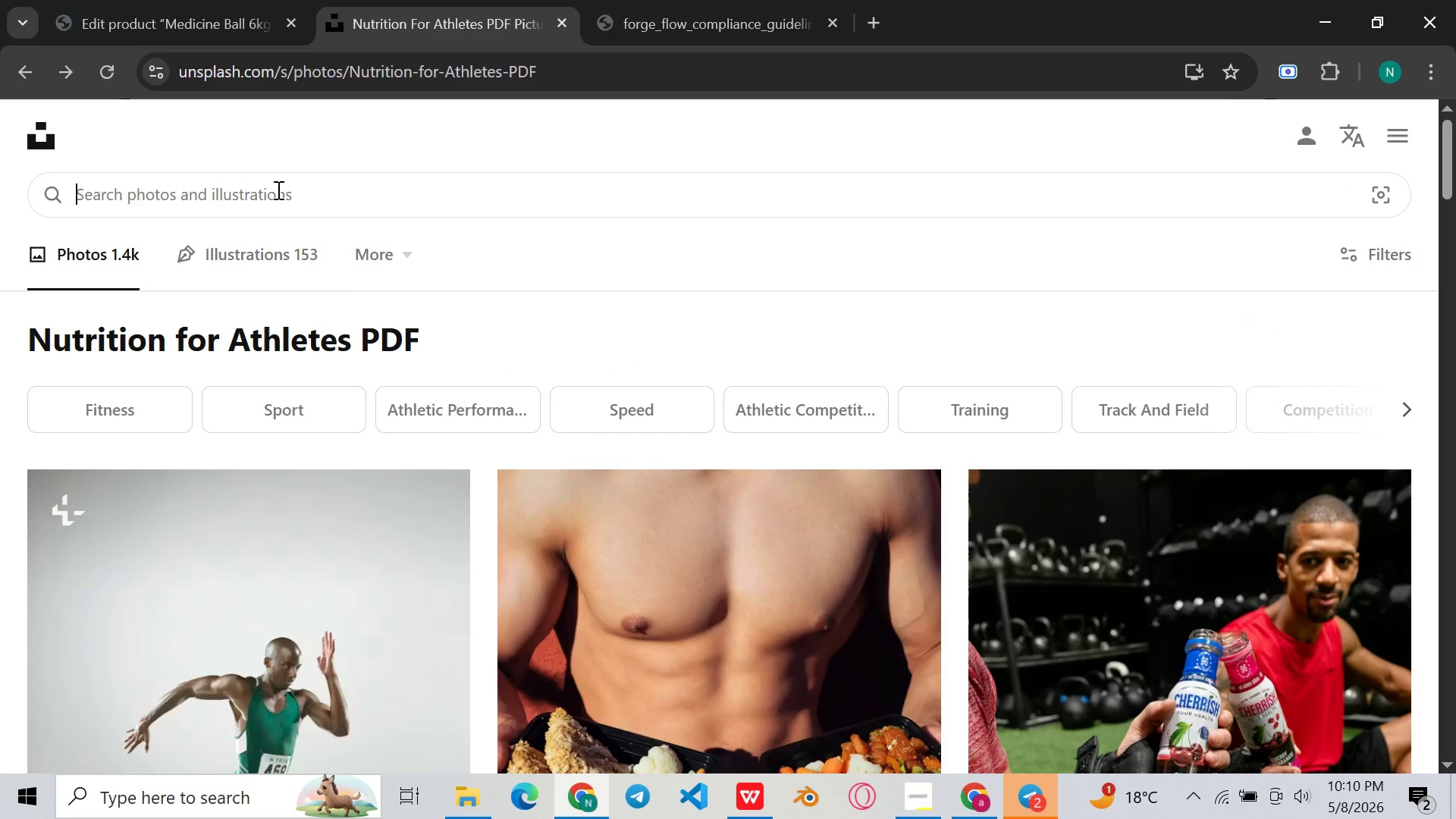 
key(Control+V)
 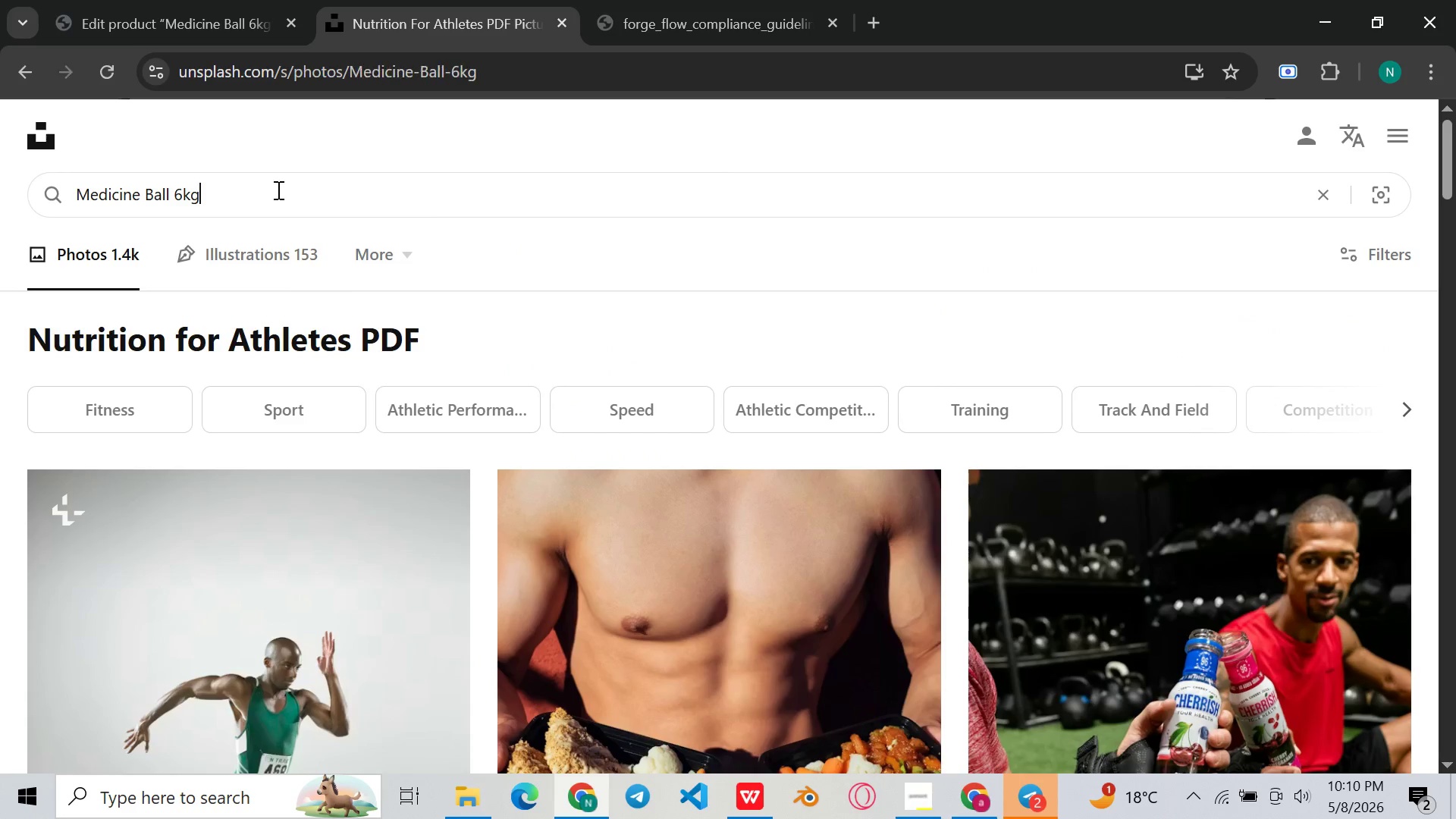 
key(Enter)
 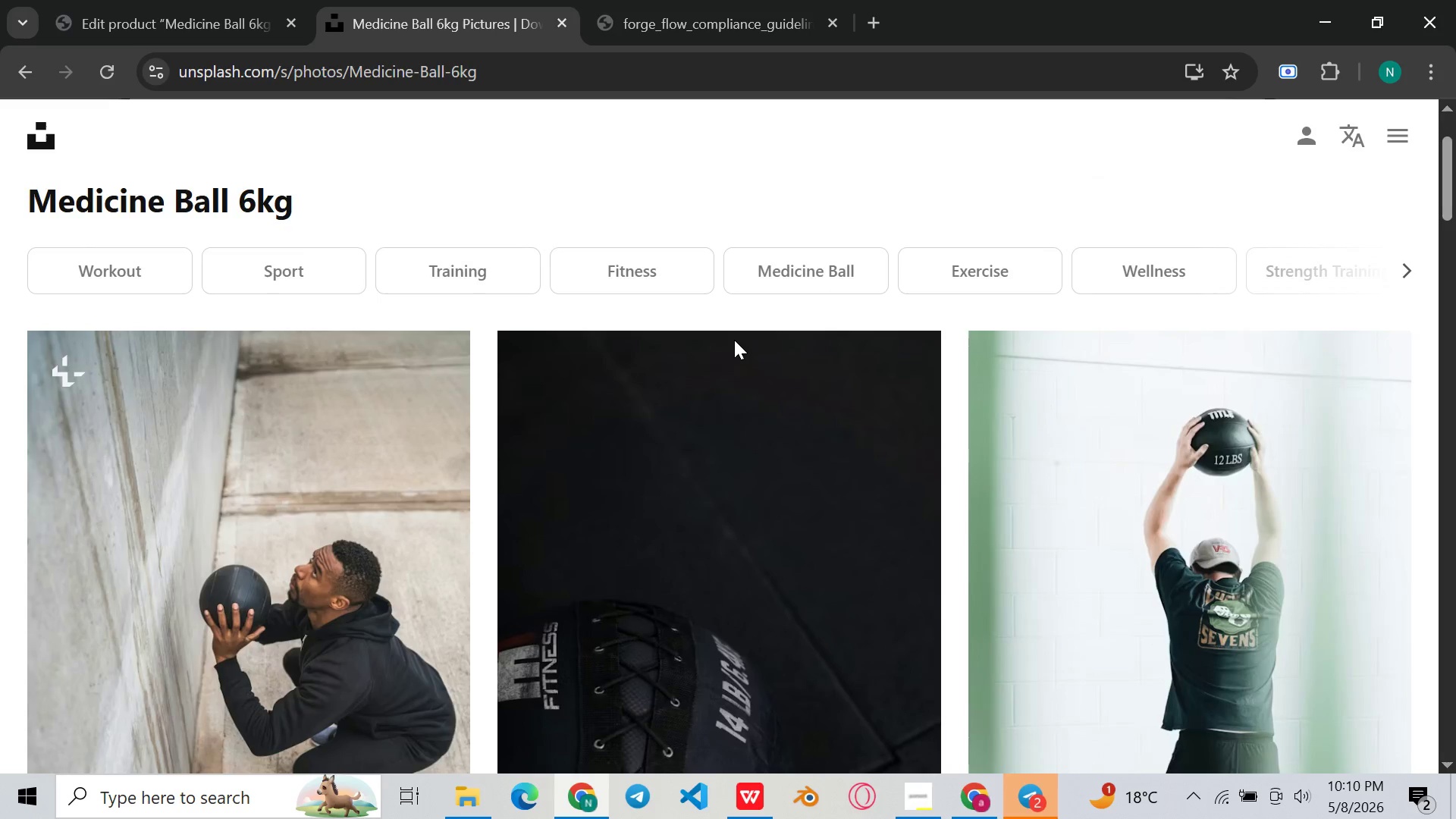 
wait(10.75)
 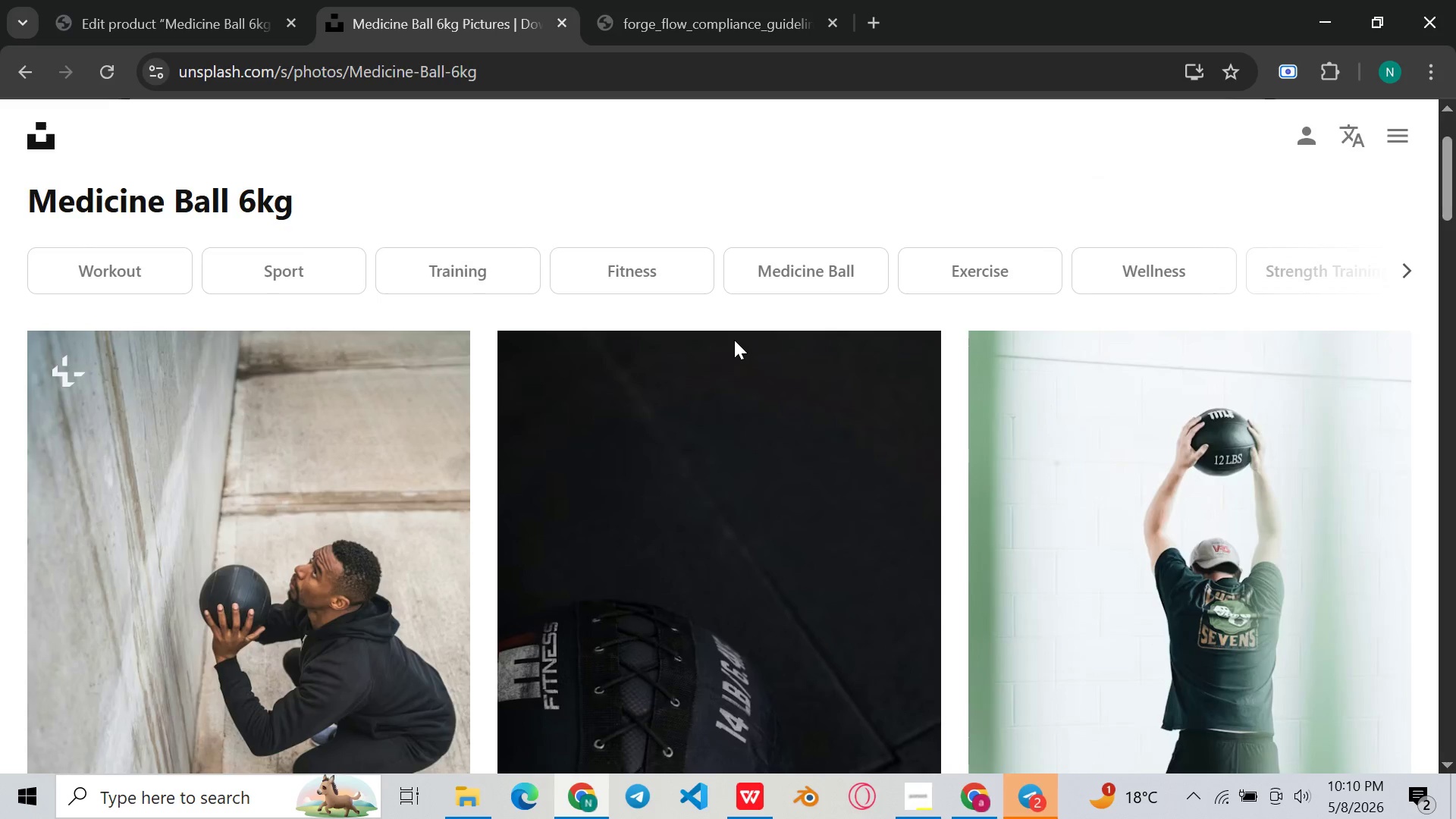 
left_click([874, 21])
 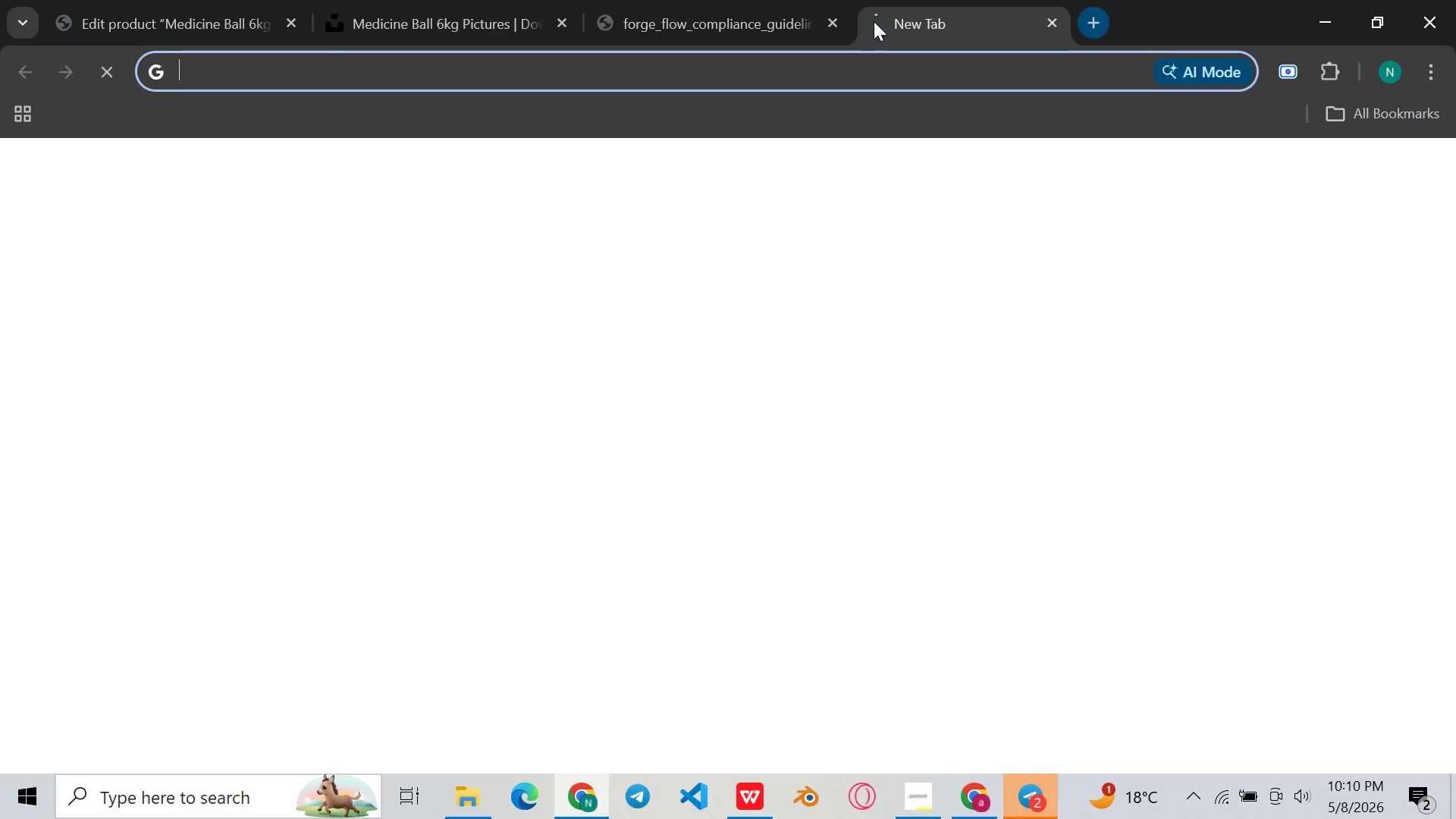 
key(Control+ControlLeft)
 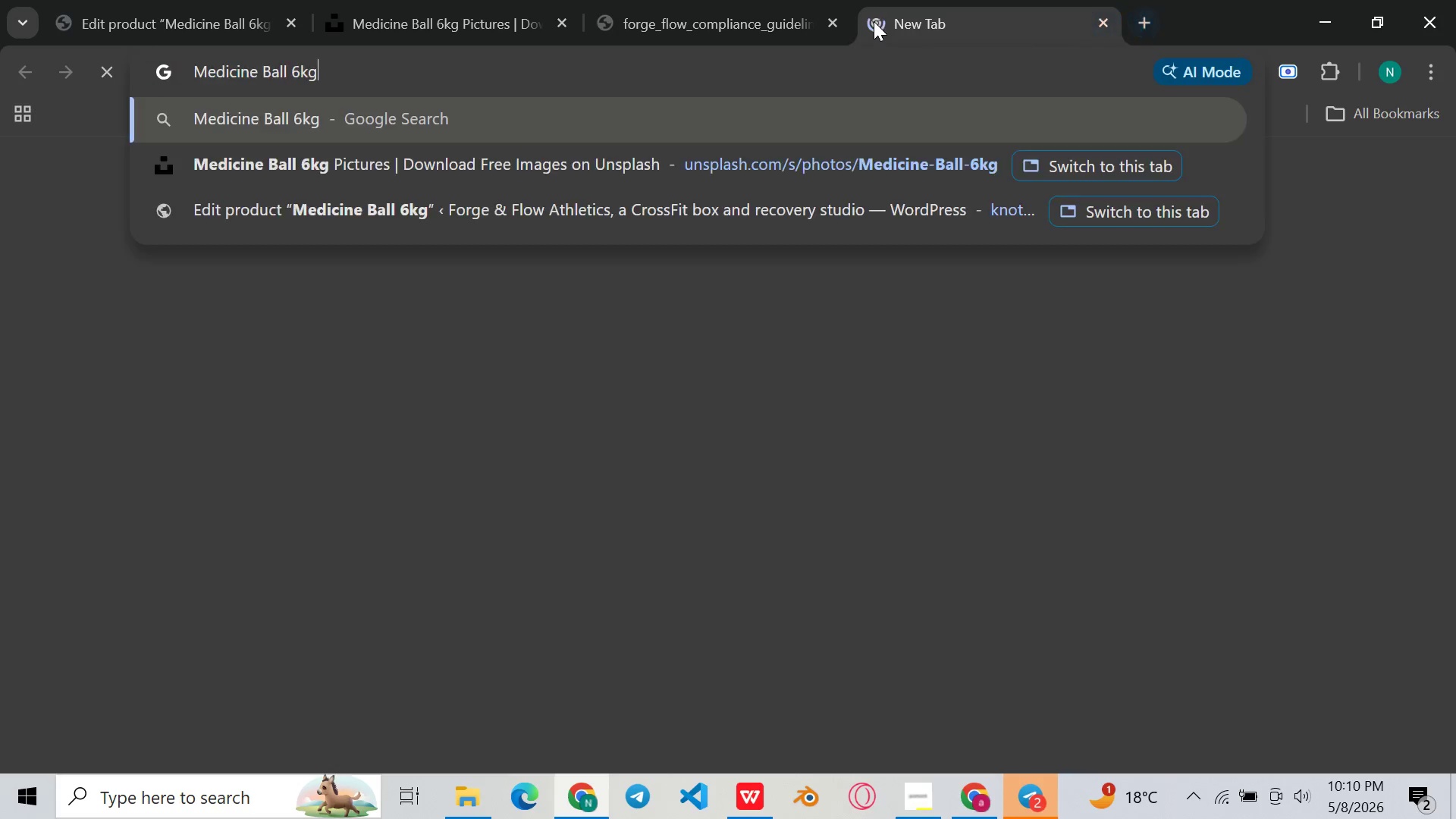 
key(Control+V)
 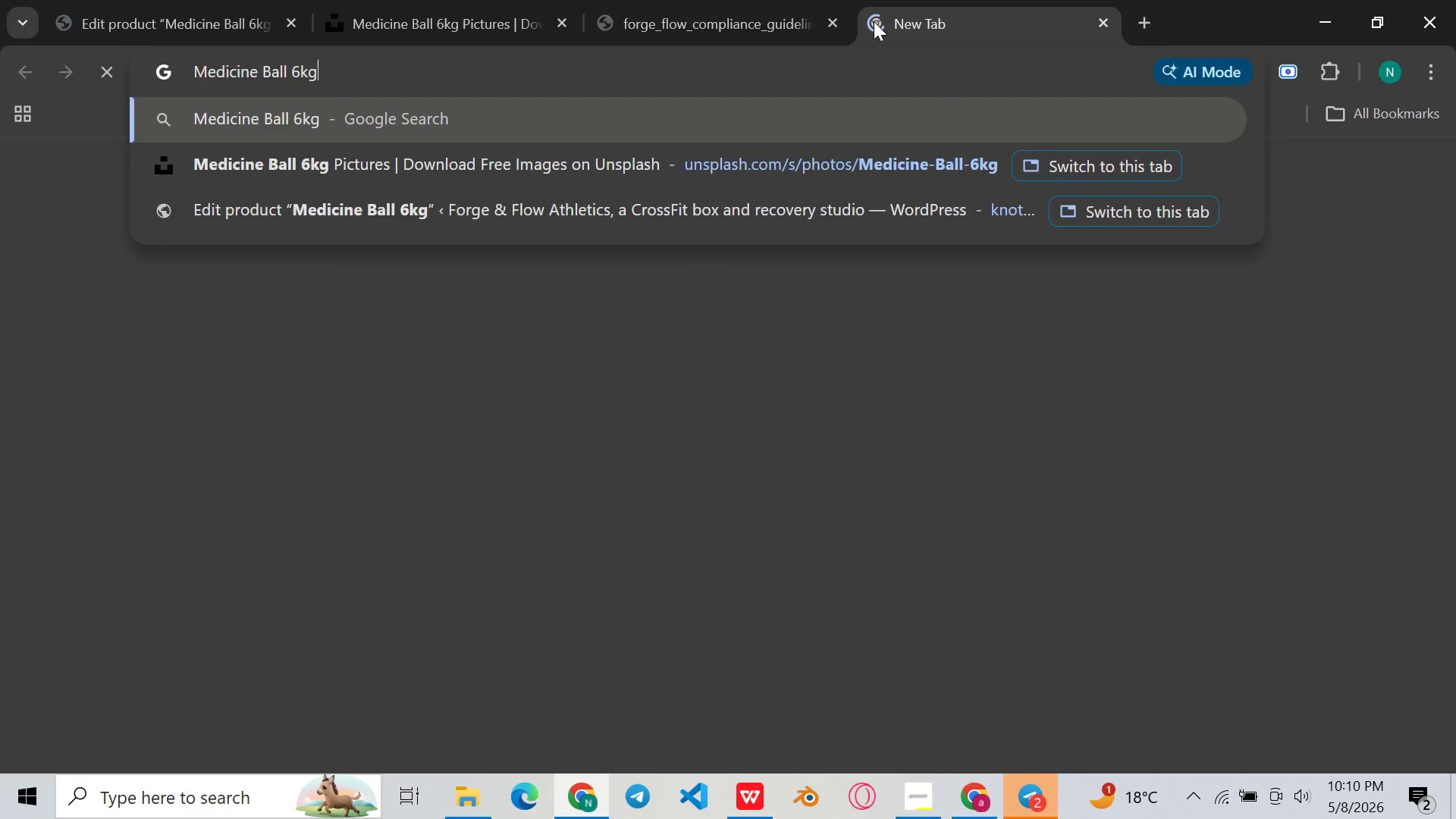 
key(Enter)
 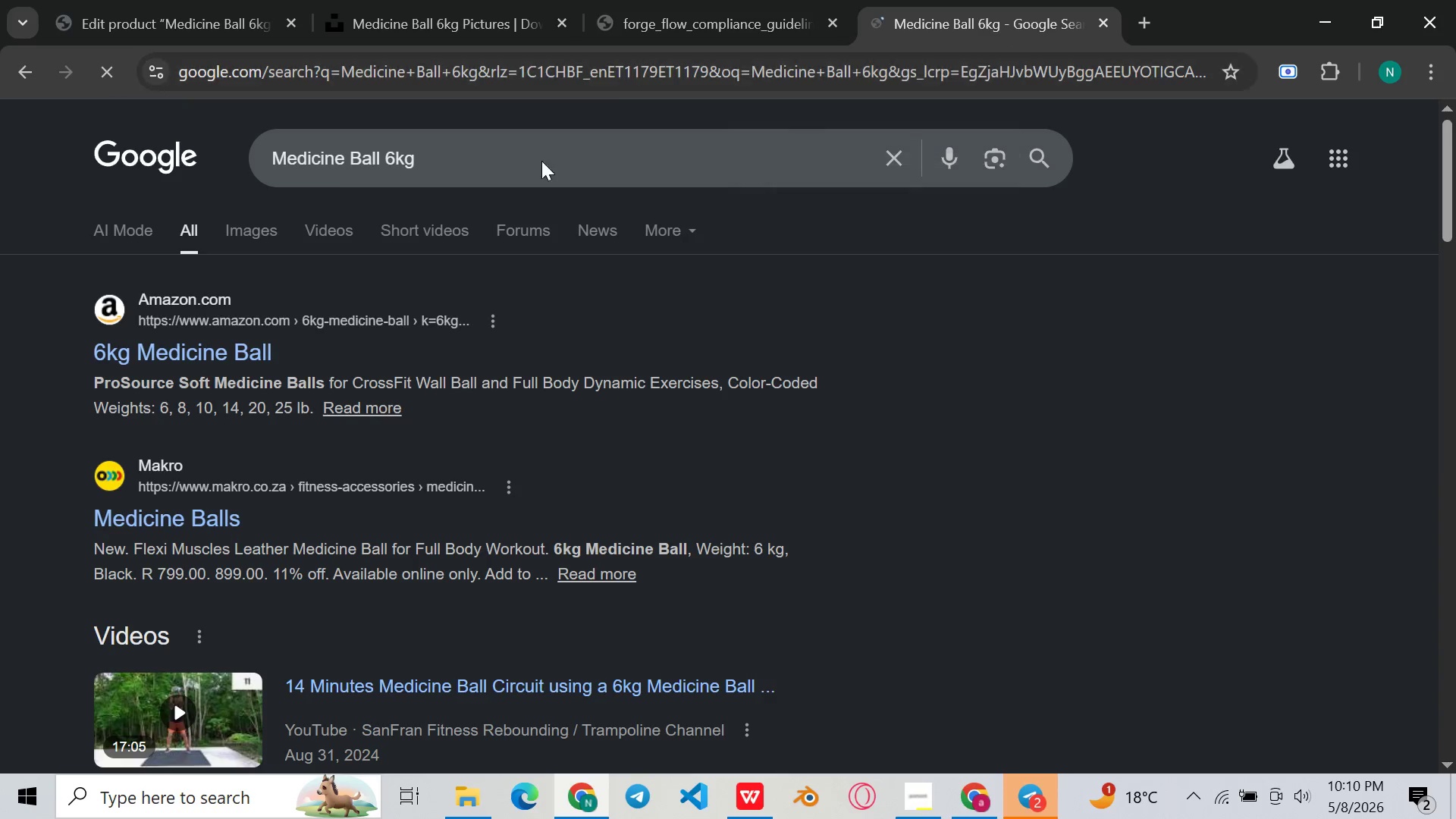 
left_click([185, 337])
 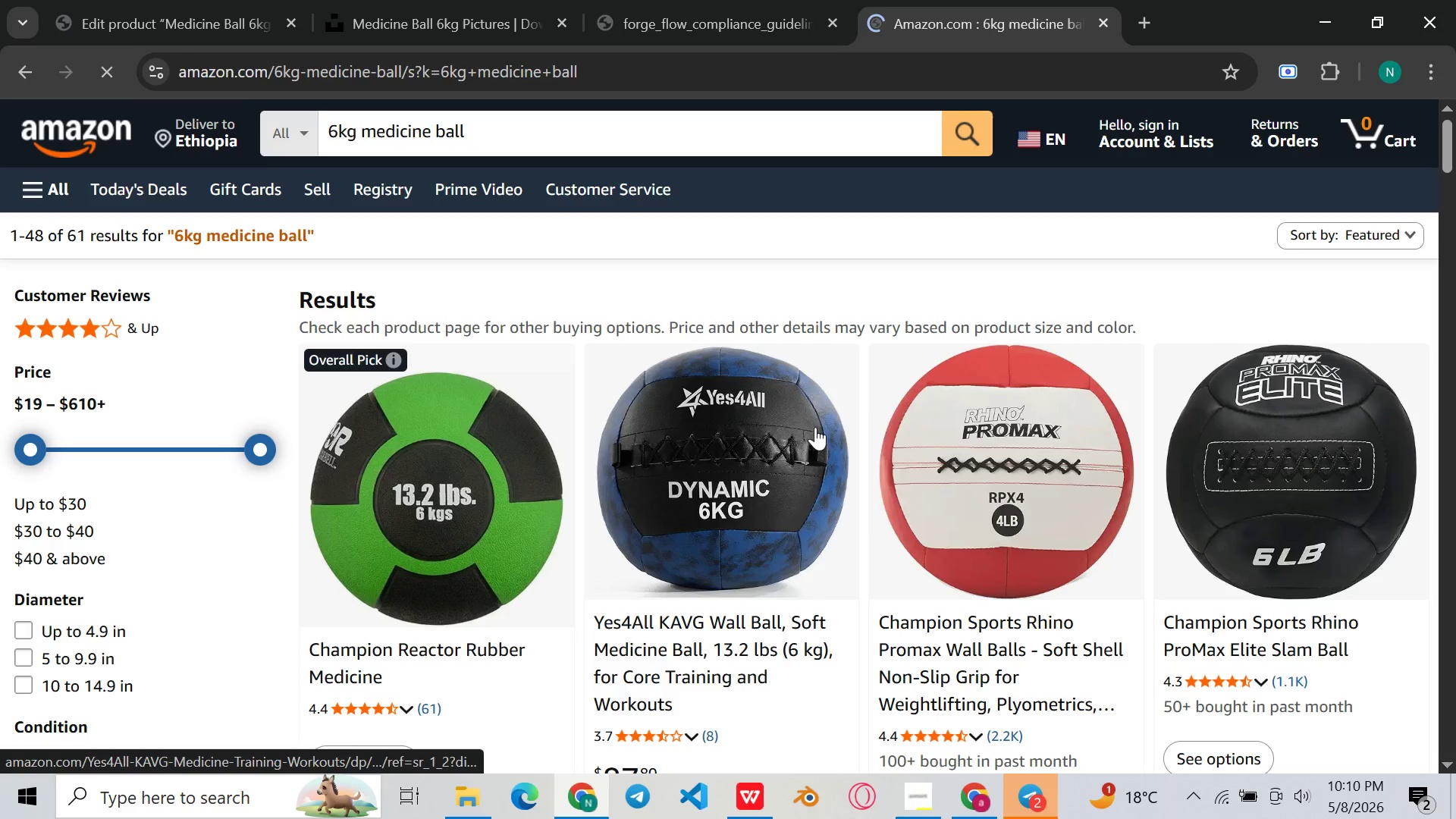 
wait(5.38)
 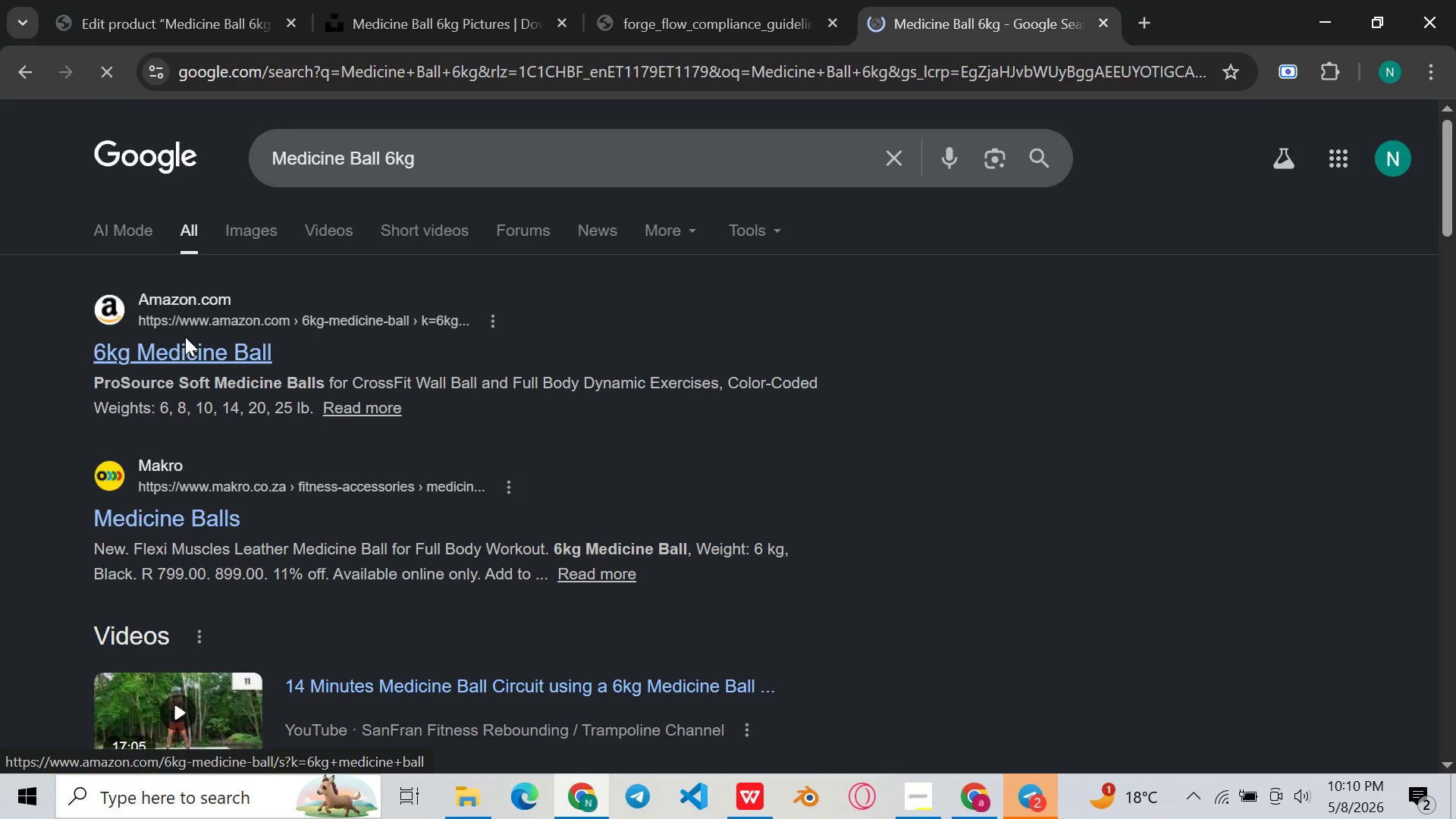 
left_click([688, 459])
 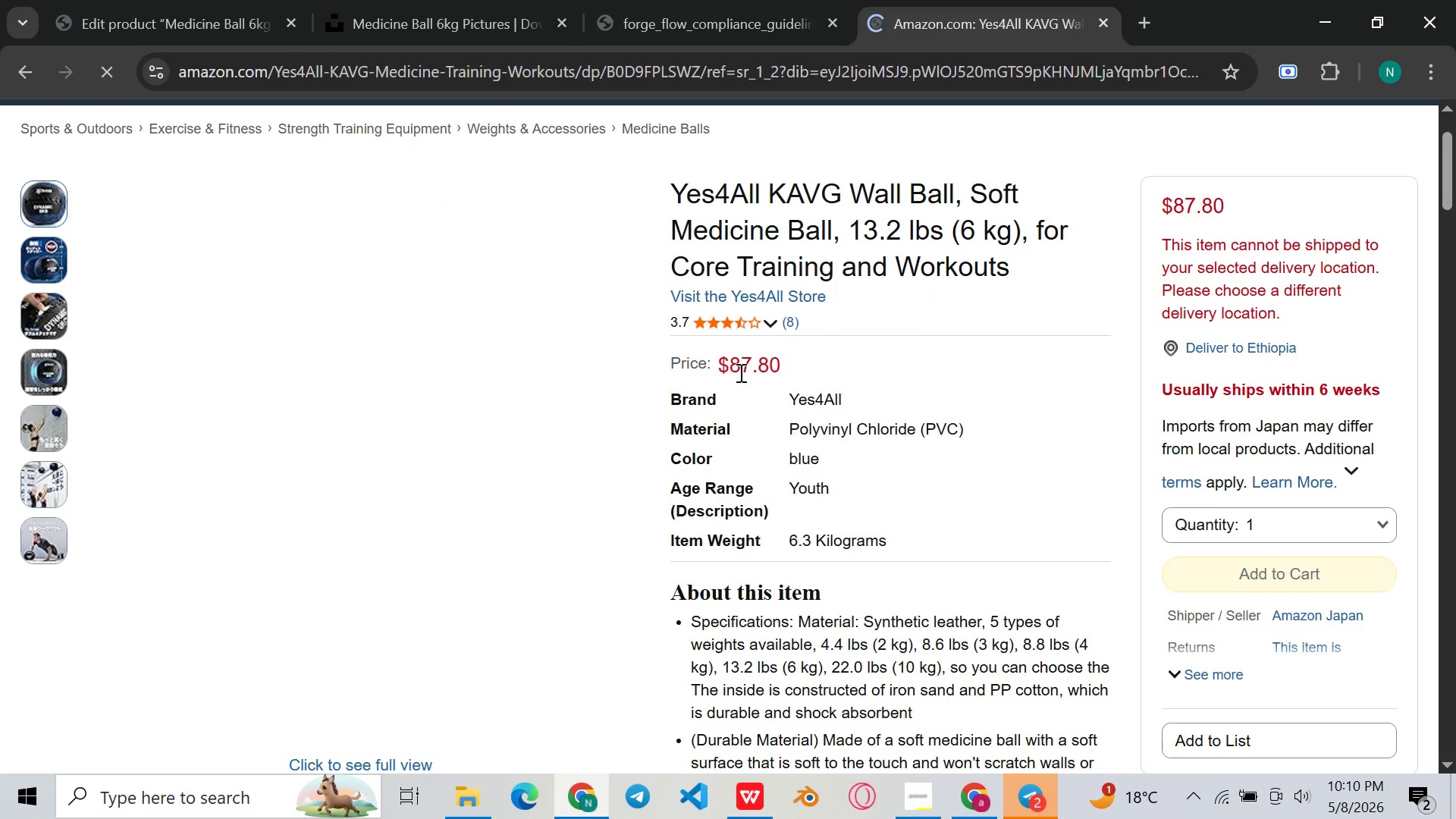 
wait(7.11)
 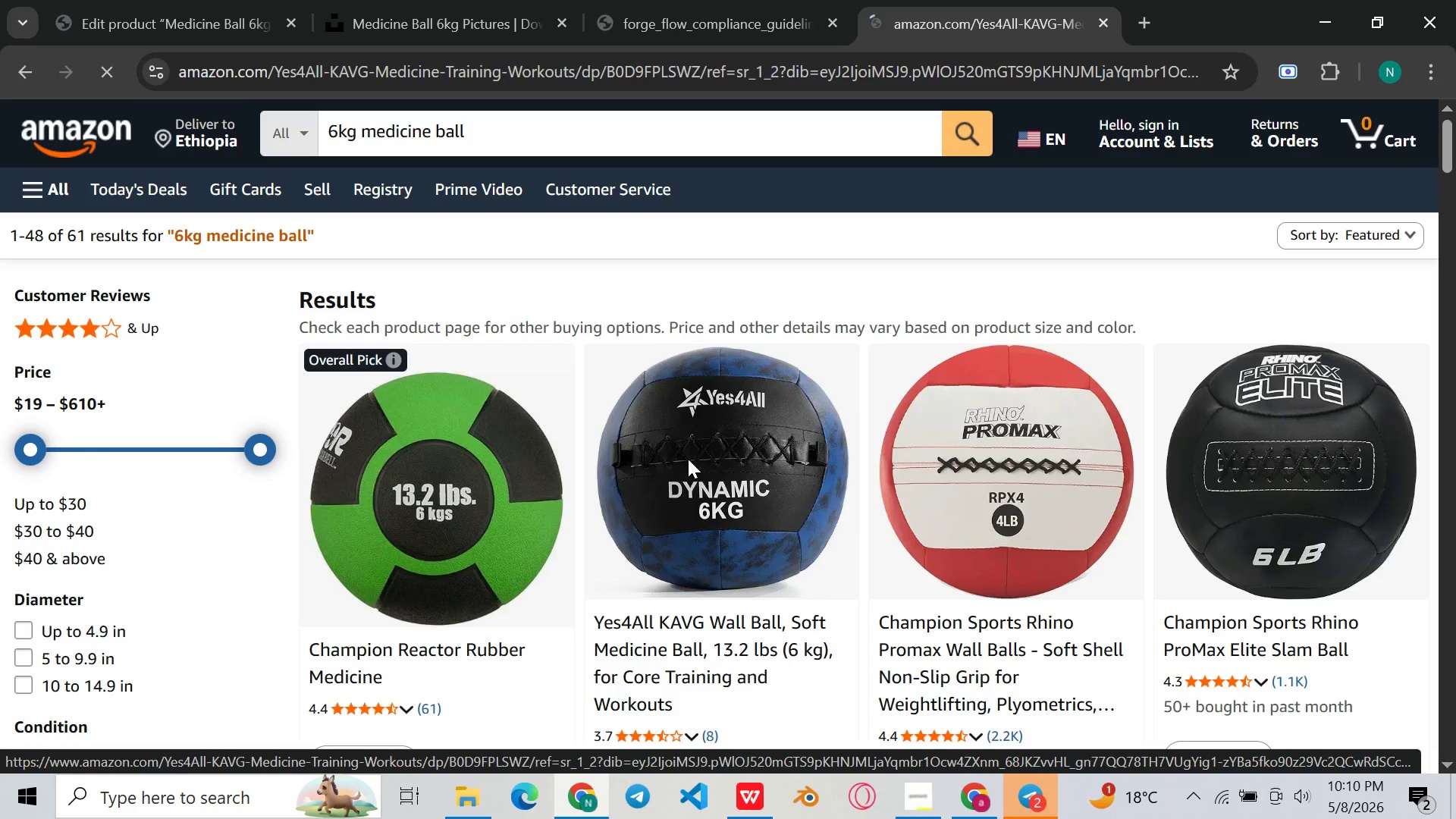 
left_click([354, 686])
 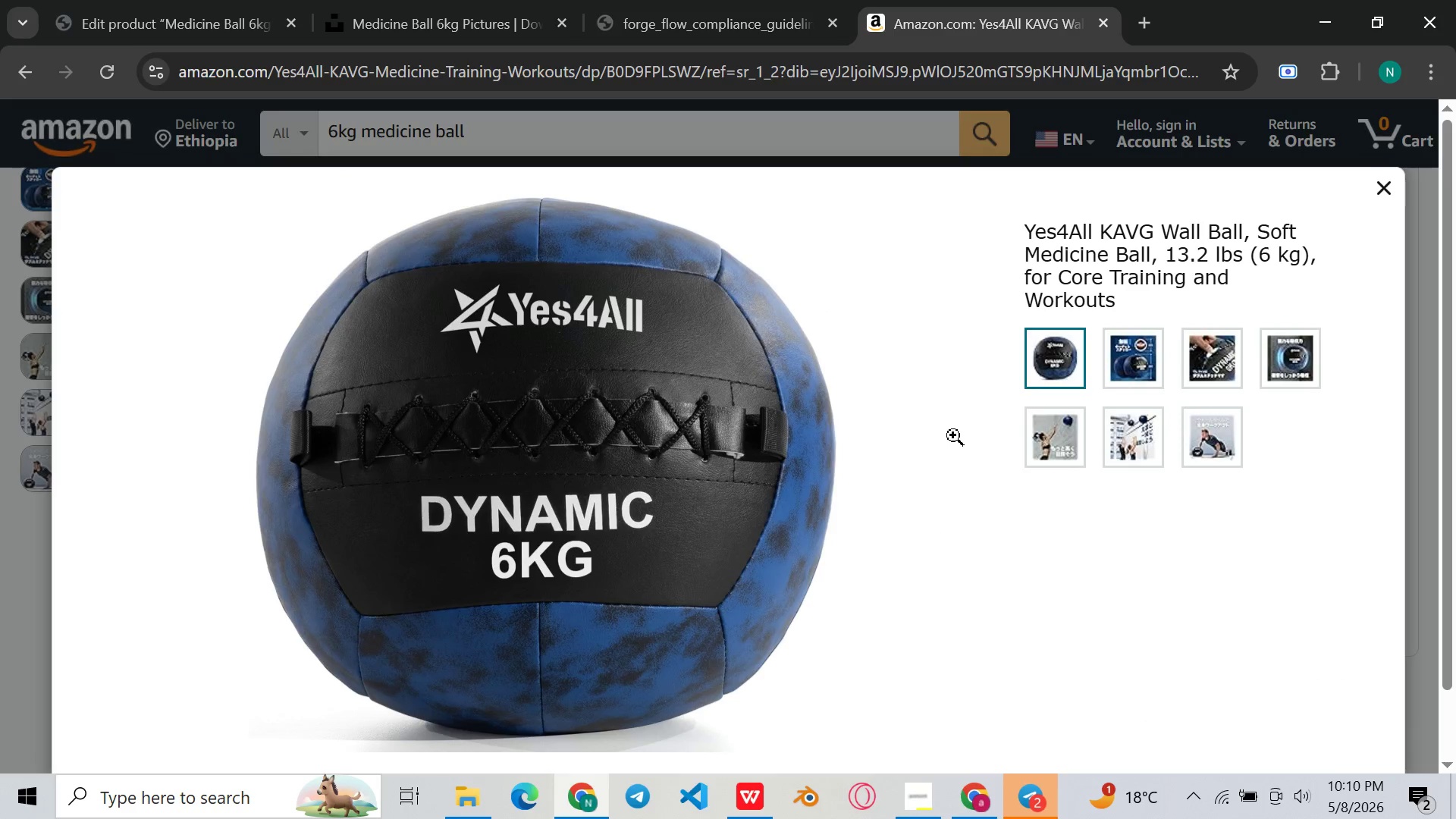 
wait(5.28)
 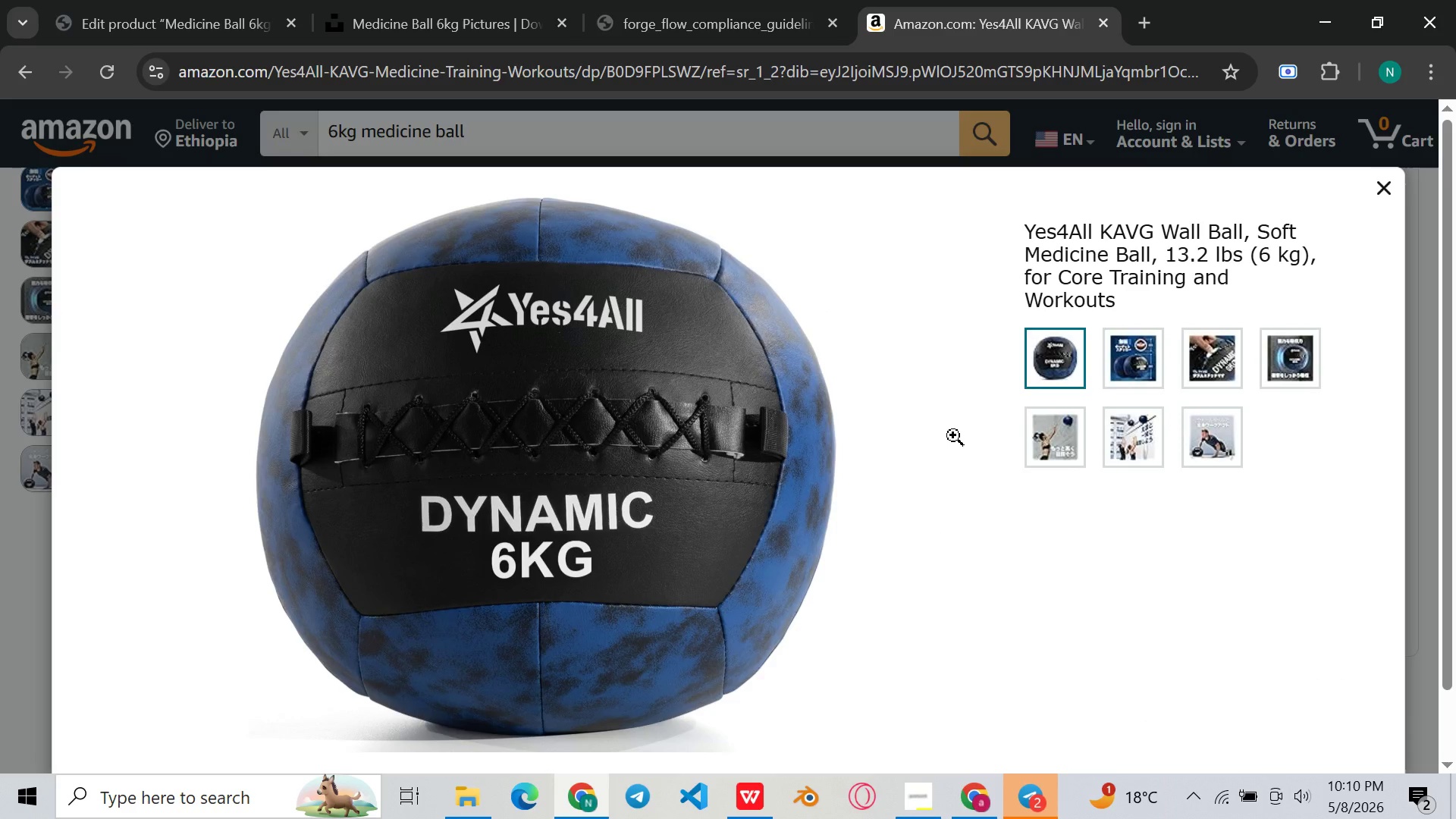 
key(Meta+Shift+D)
 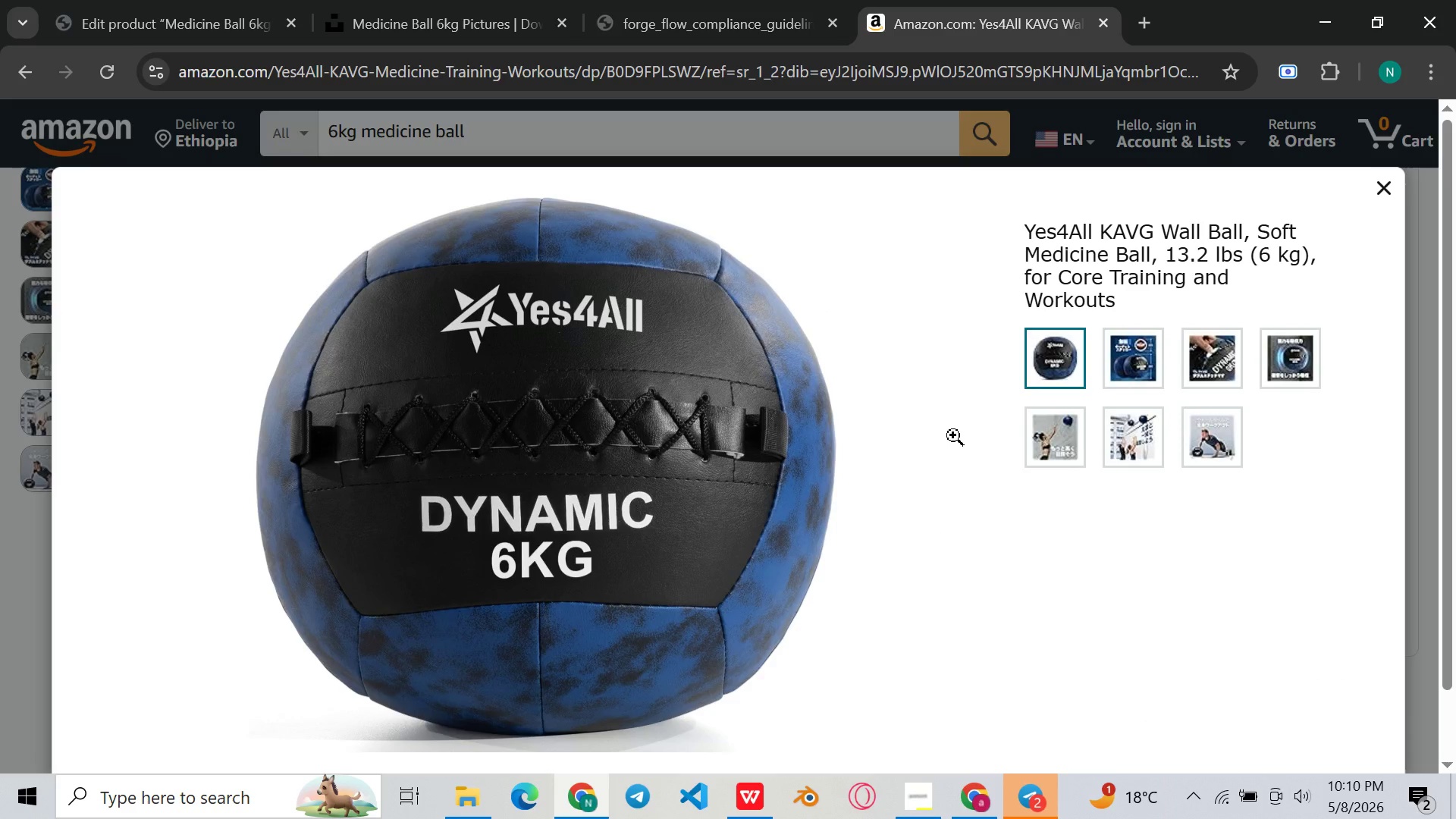 
key(Meta+Shift+ShiftLeft)
 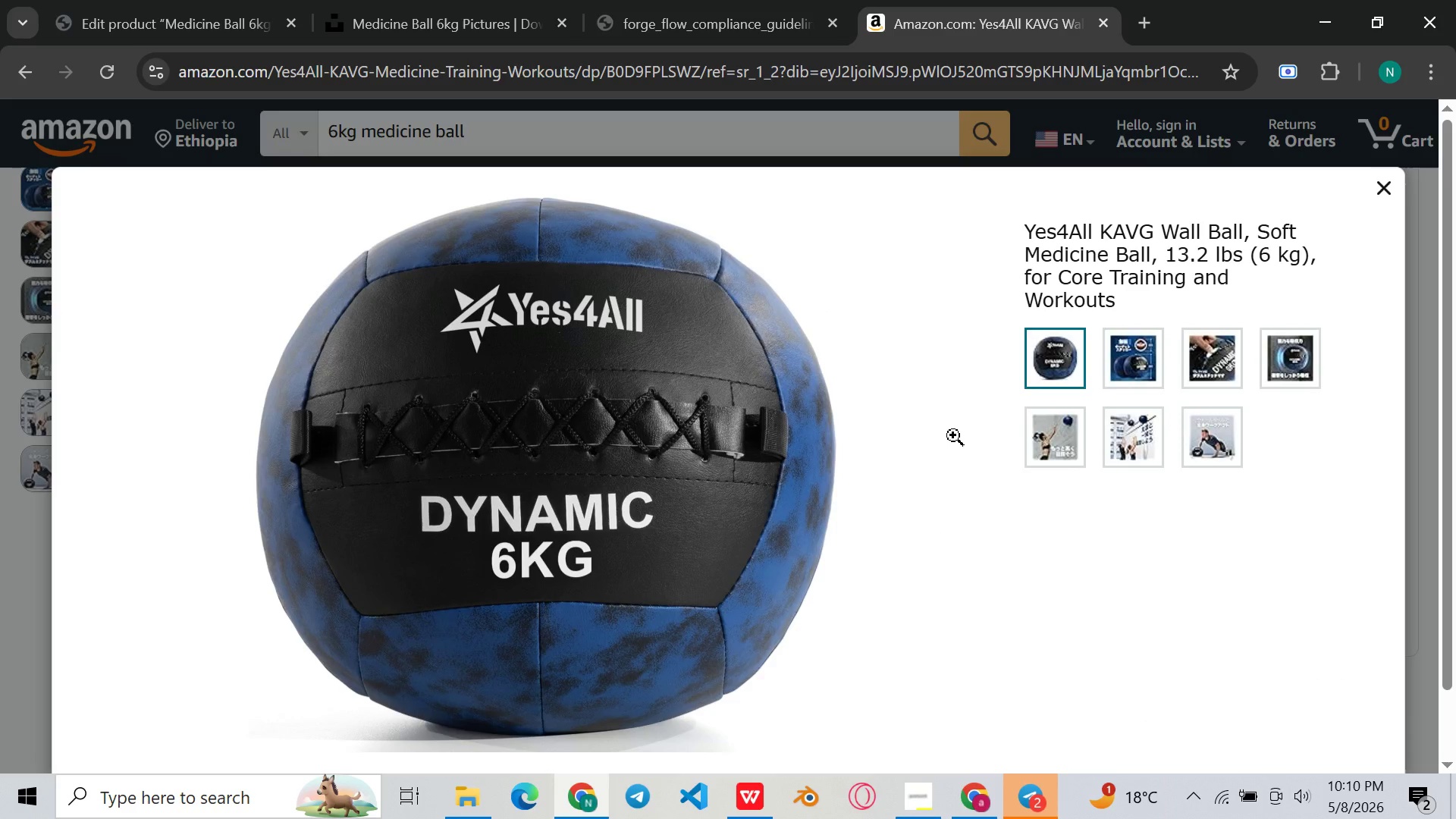 
key(Meta+Shift+S)
 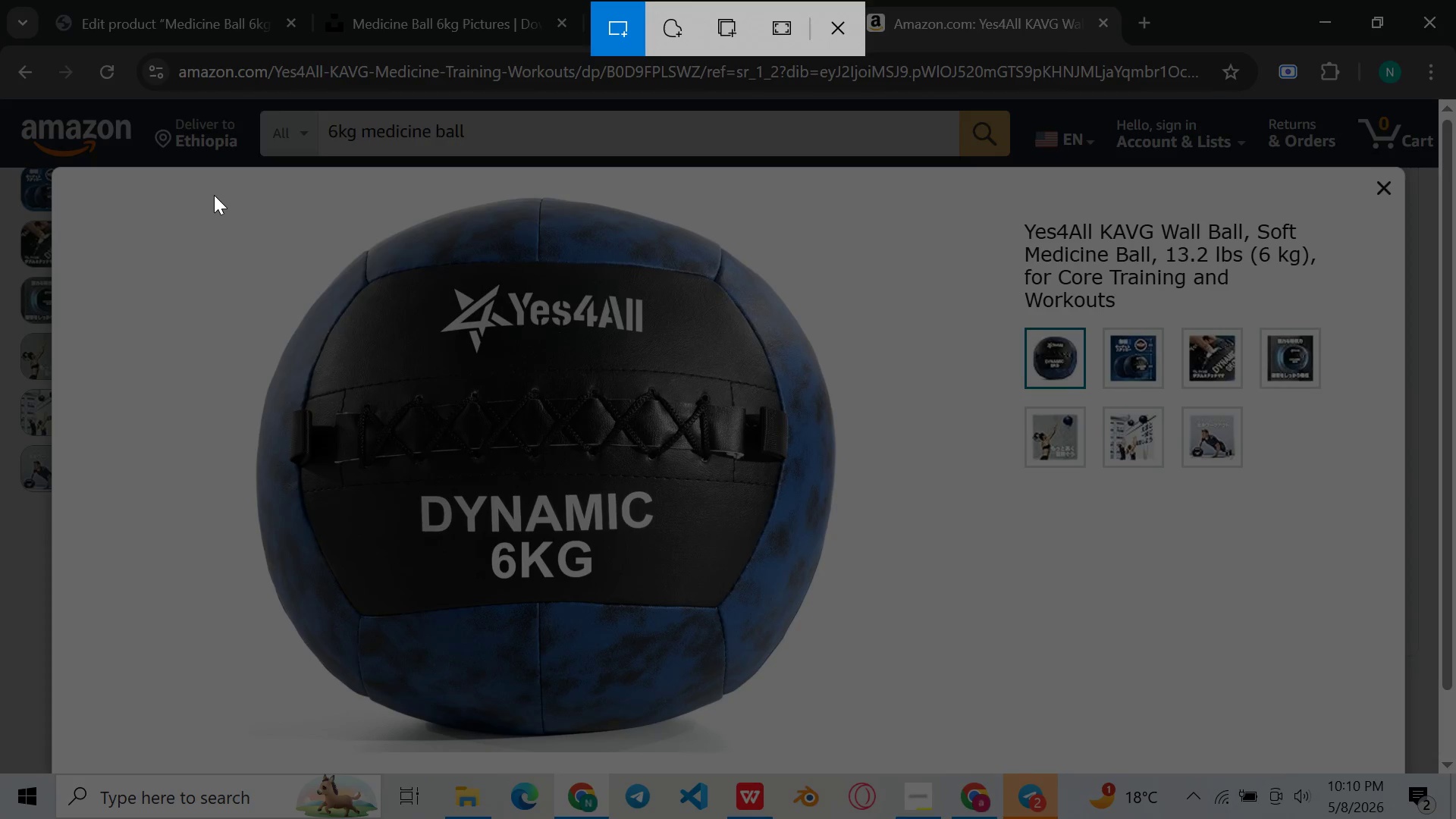 
left_click_drag(start_coordinate=[214, 189], to_coordinate=[860, 755])
 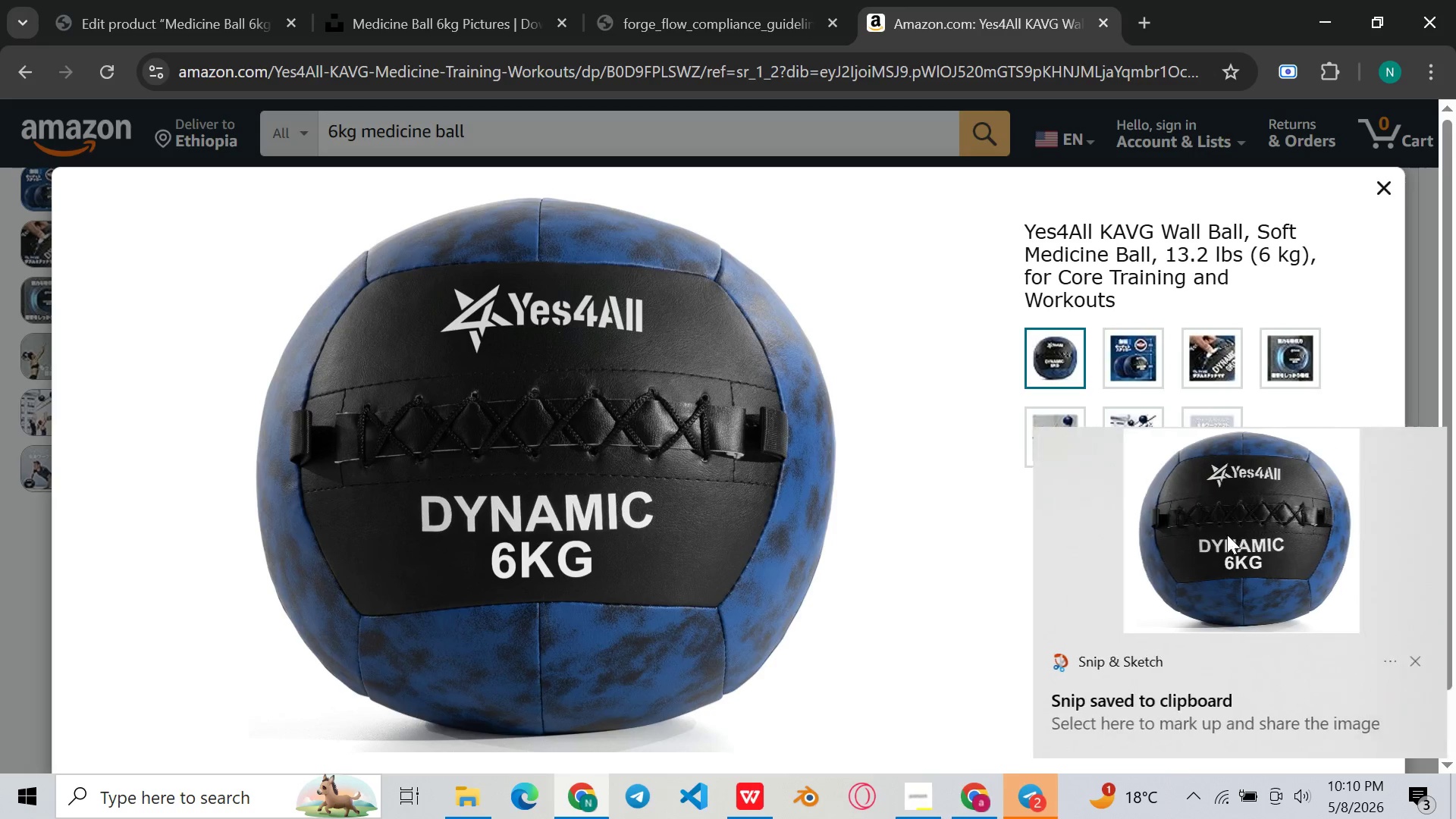 
double_click([1316, 589])
 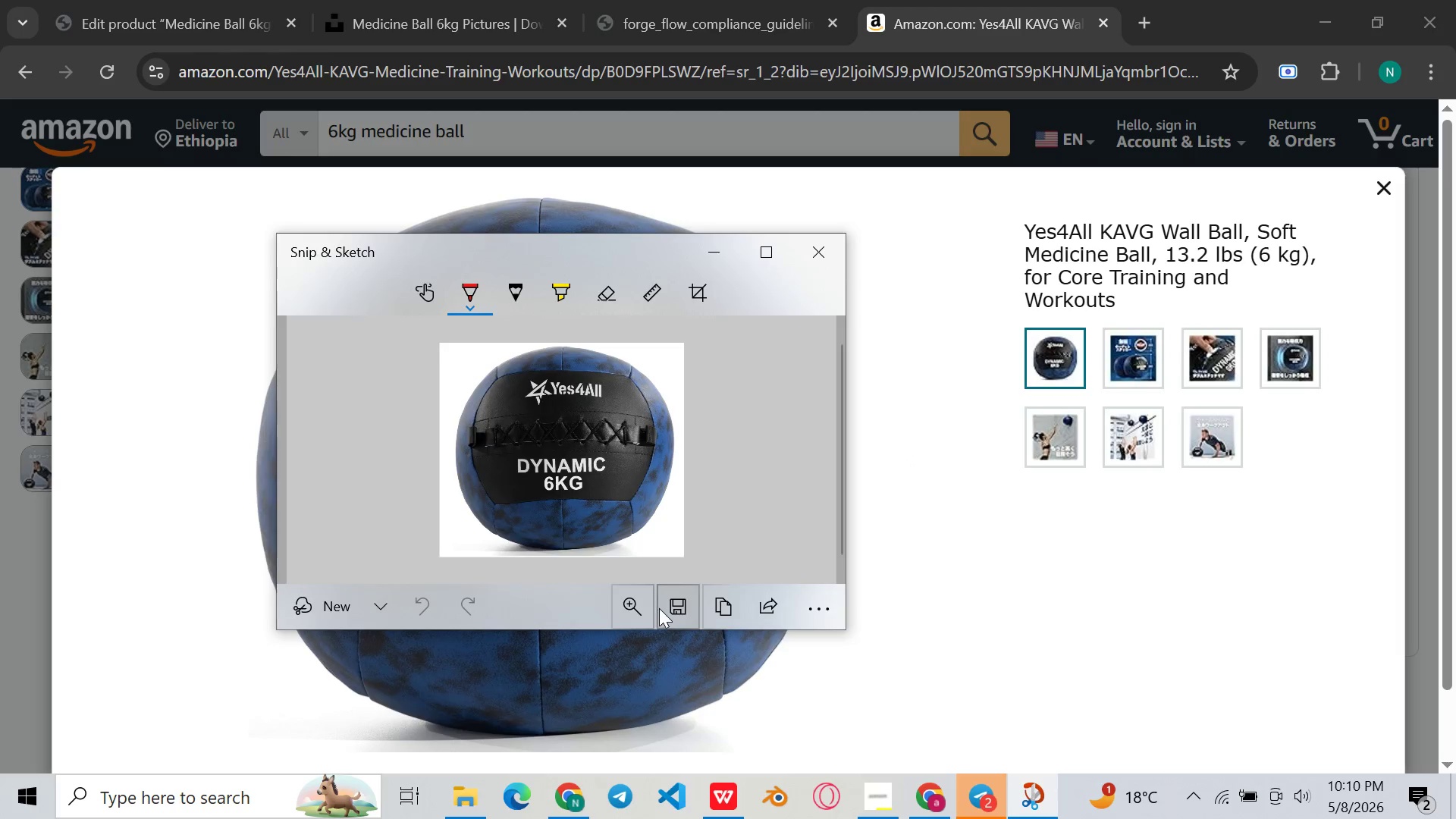 
left_click([667, 607])
 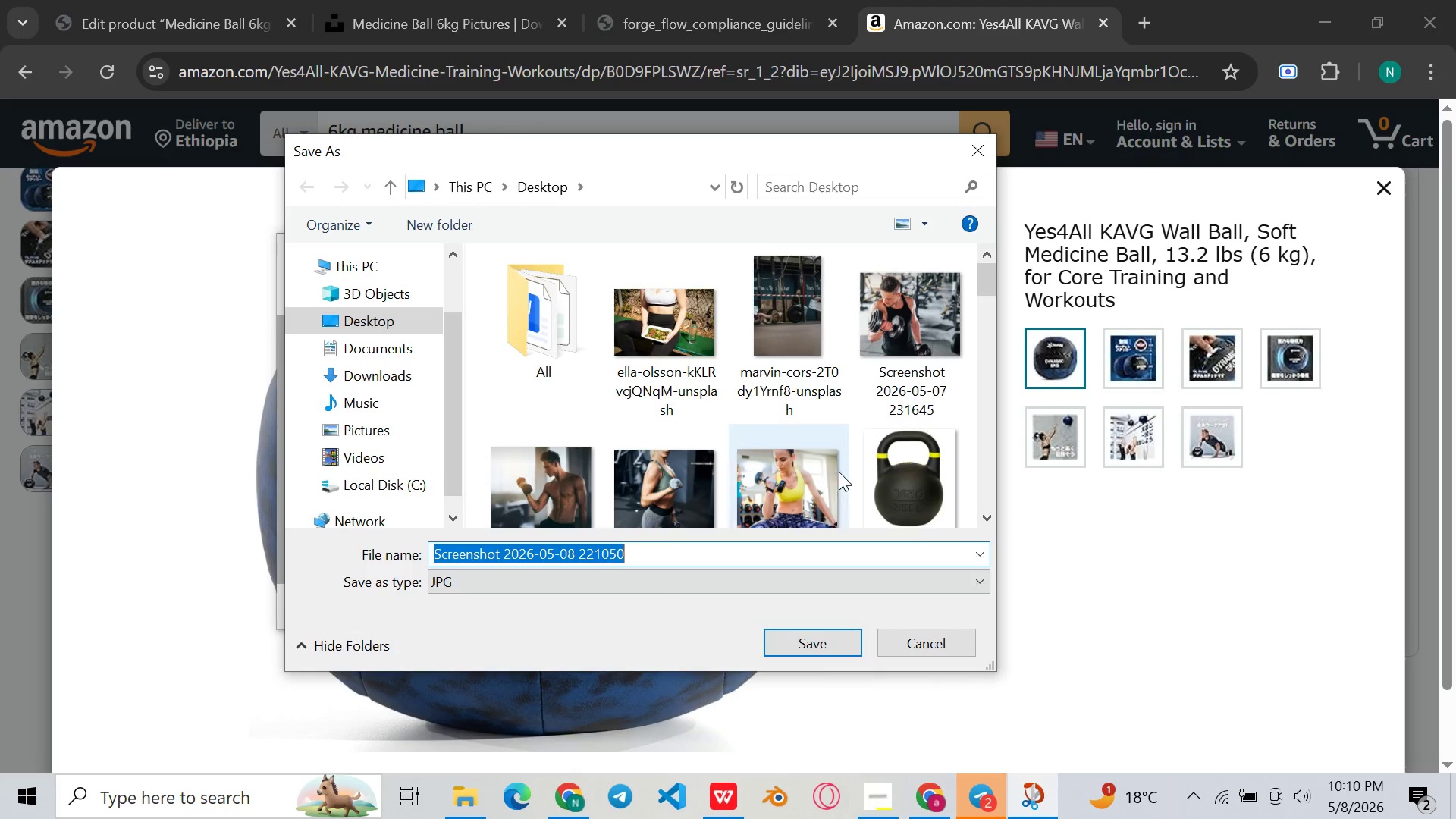 
left_click([827, 625])
 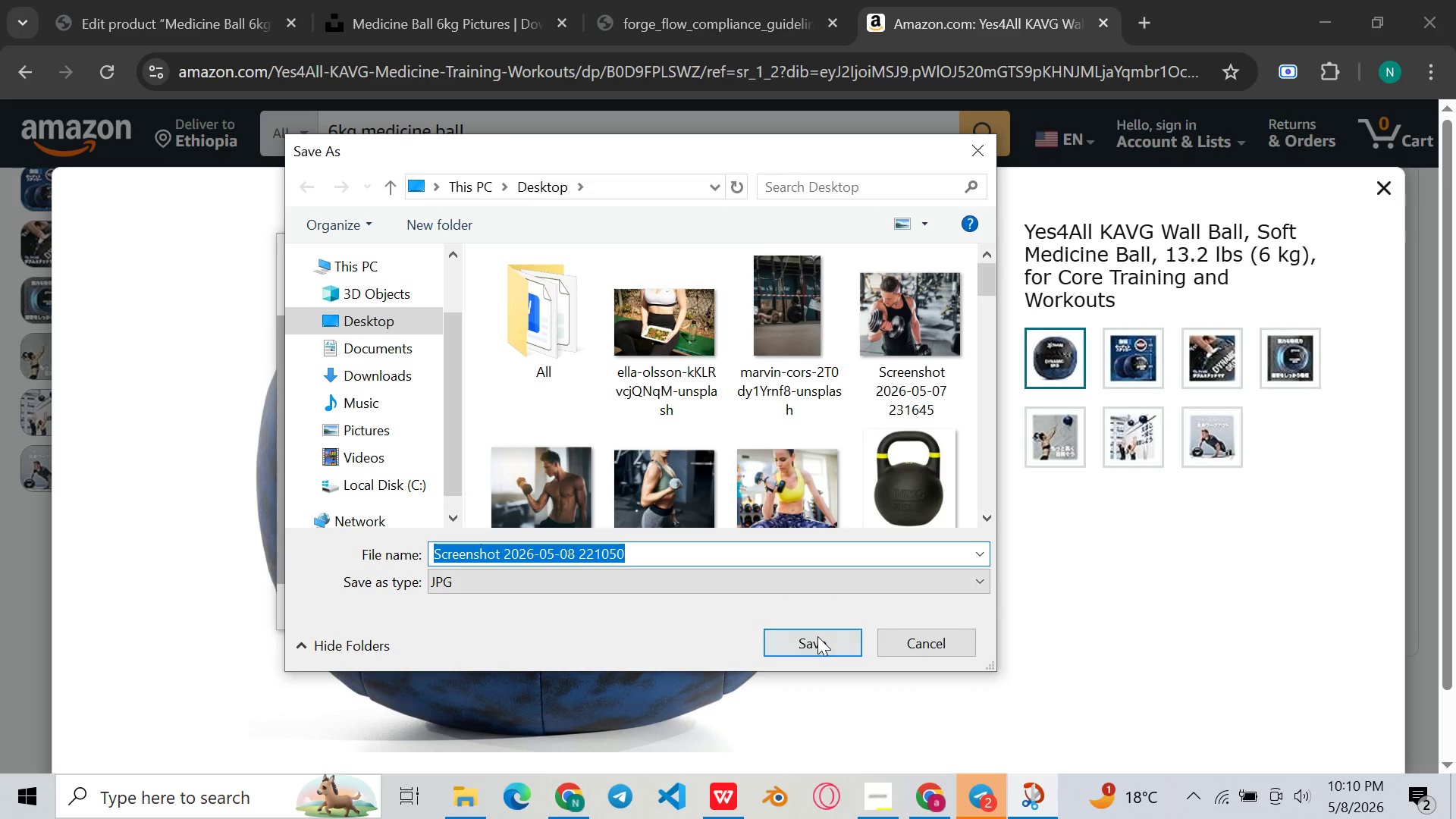 
left_click([817, 636])
 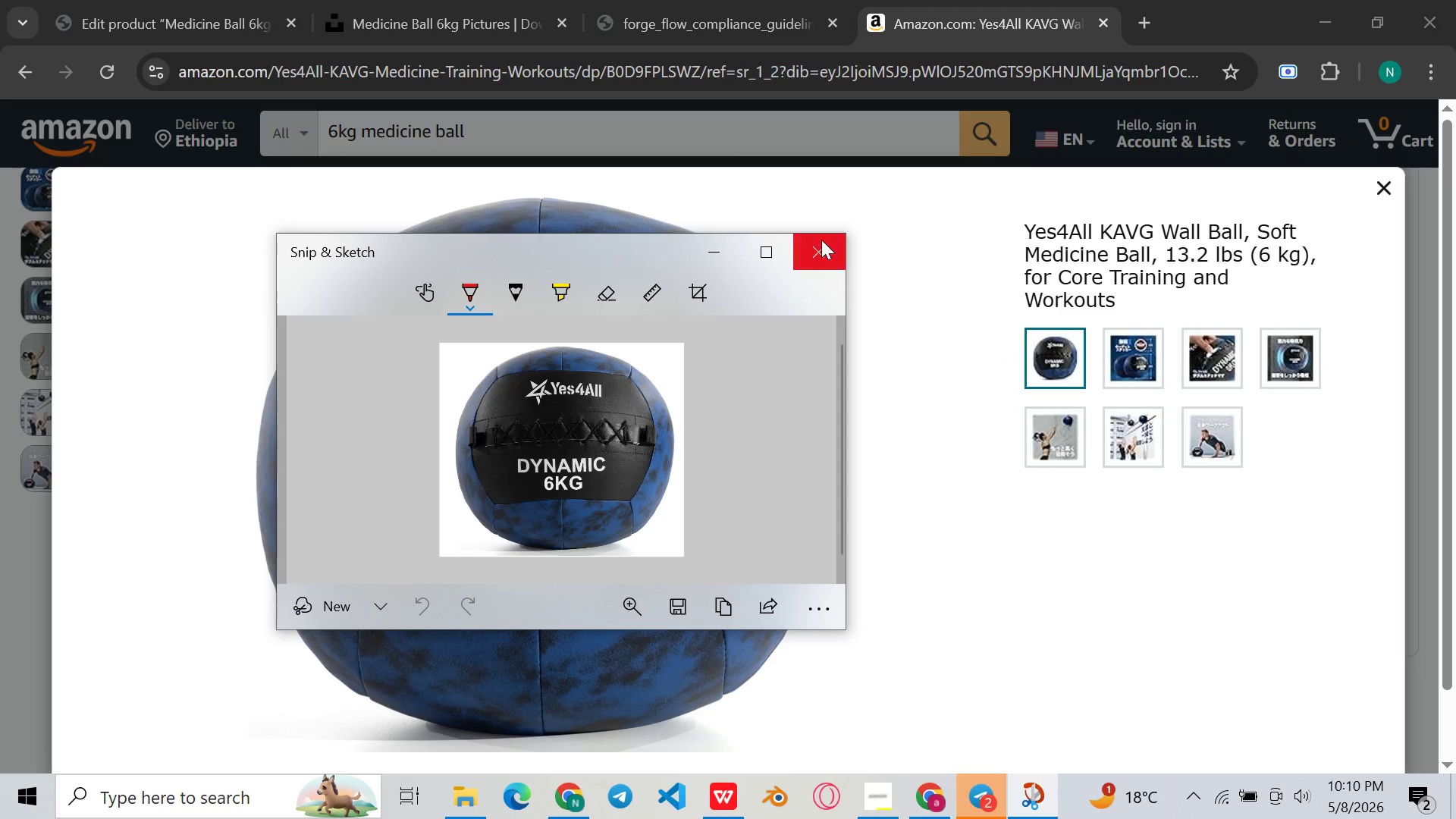 
left_click([821, 237])
 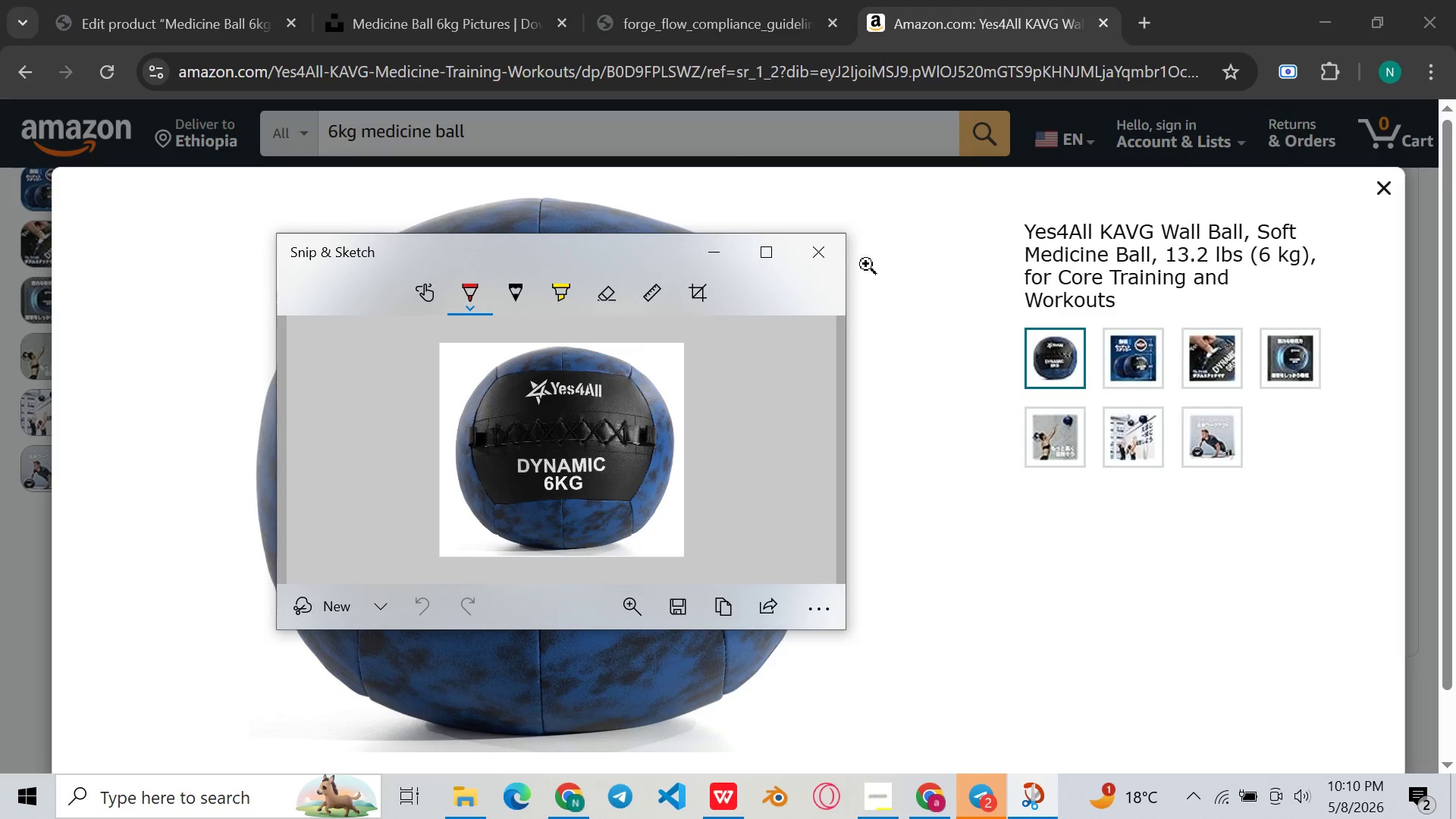 
left_click([830, 265])
 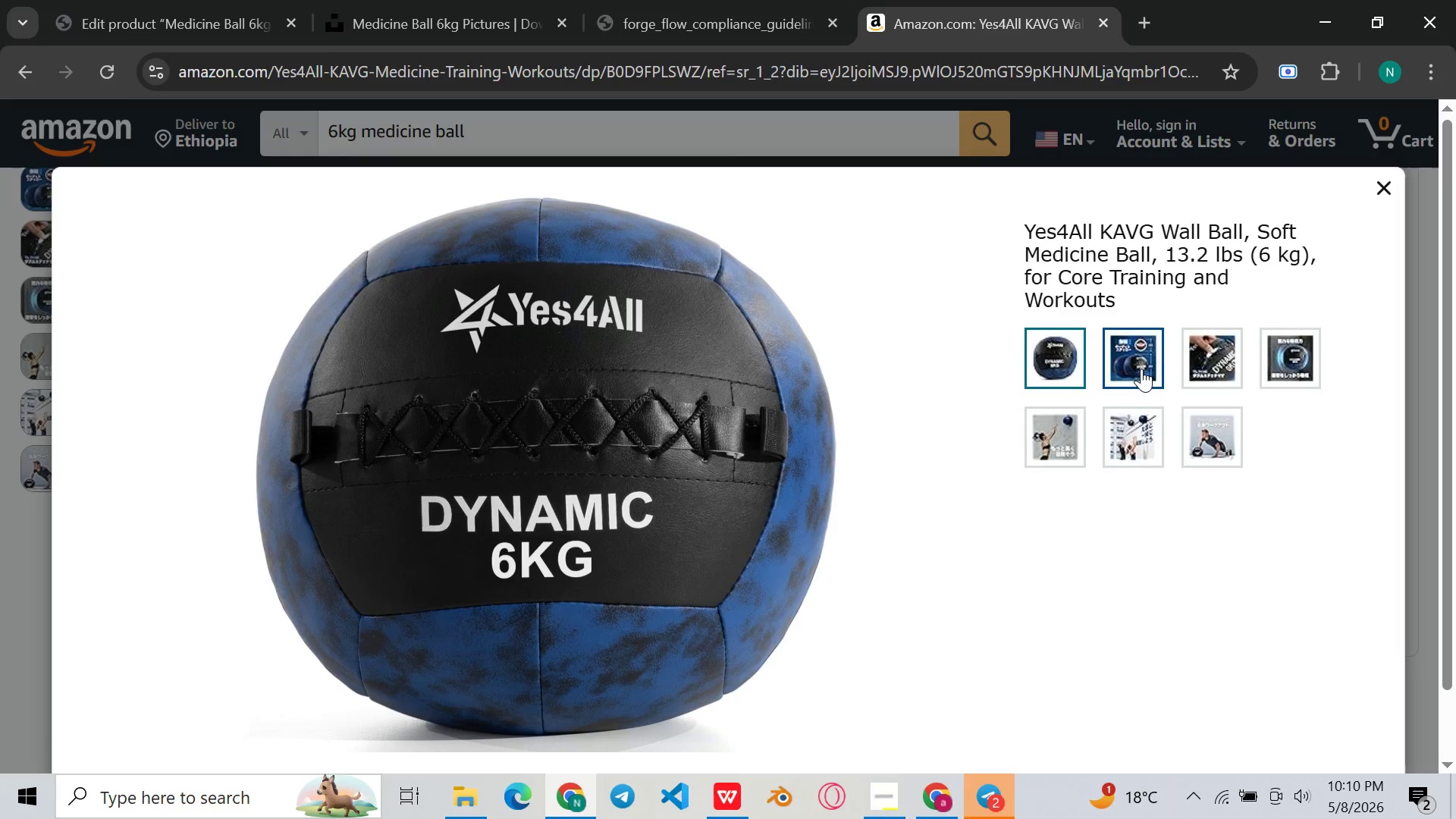 
left_click([1141, 369])
 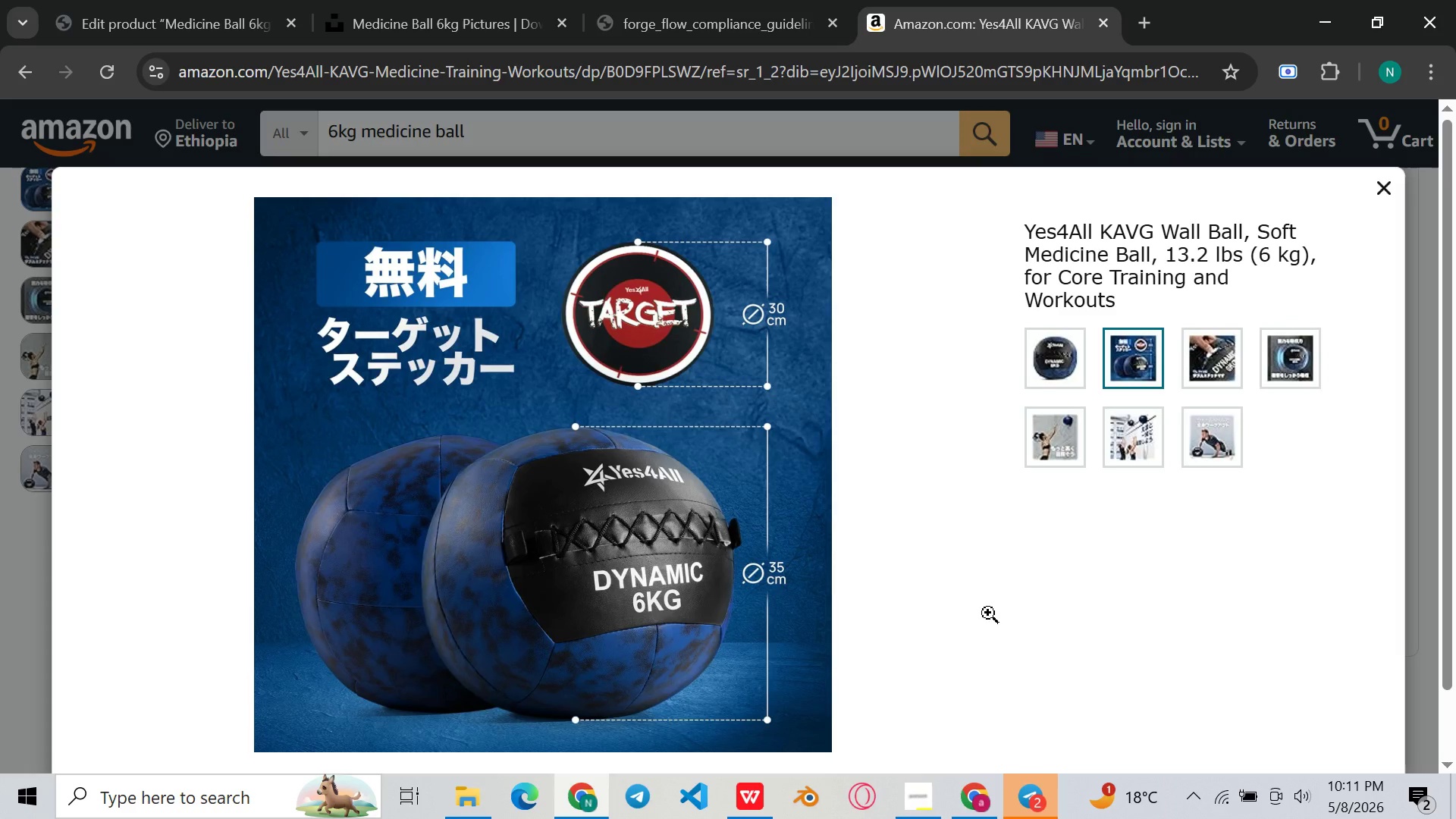 
key(Meta+MetaLeft)
 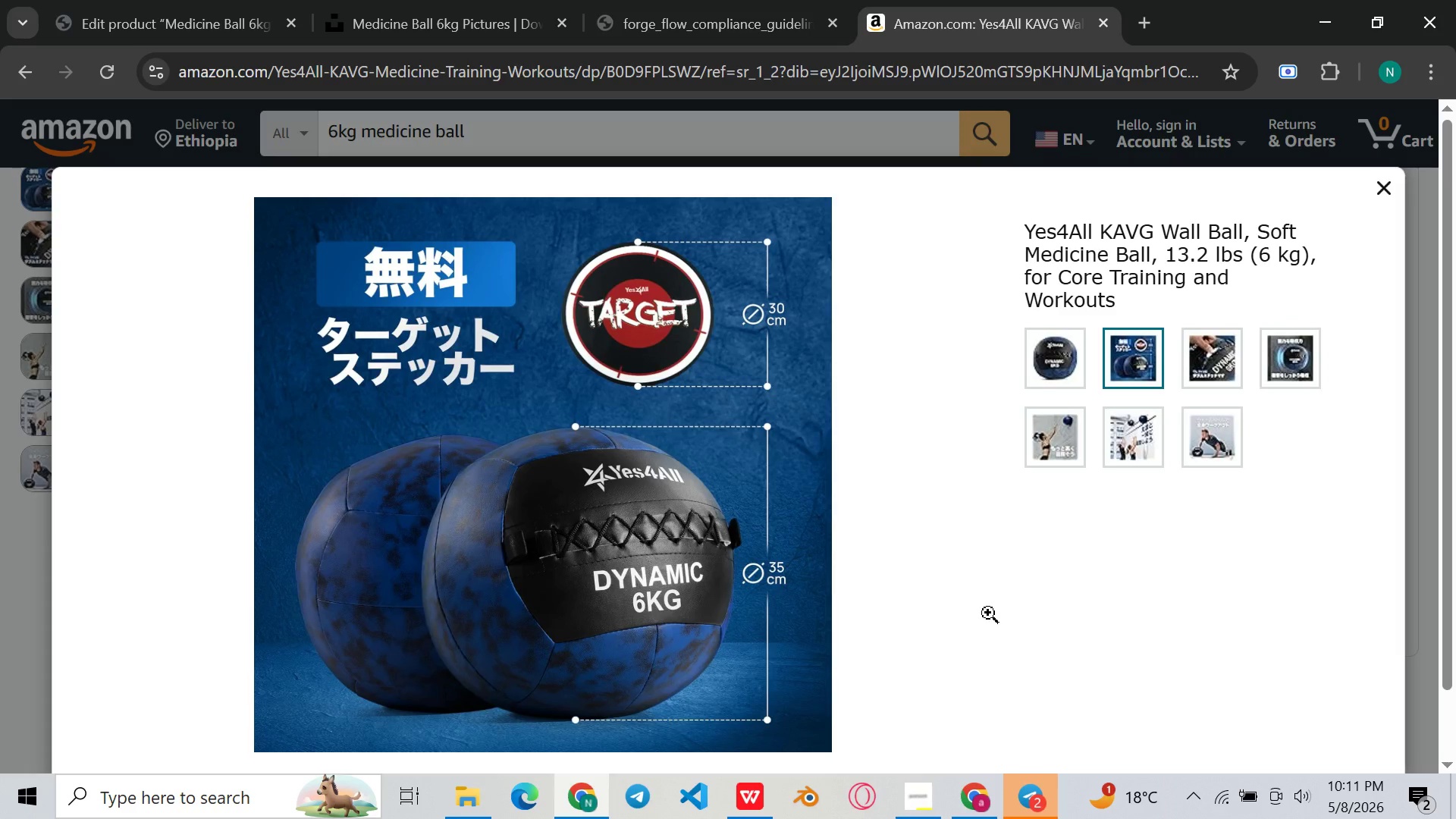 
key(Meta+Shift+ShiftLeft)
 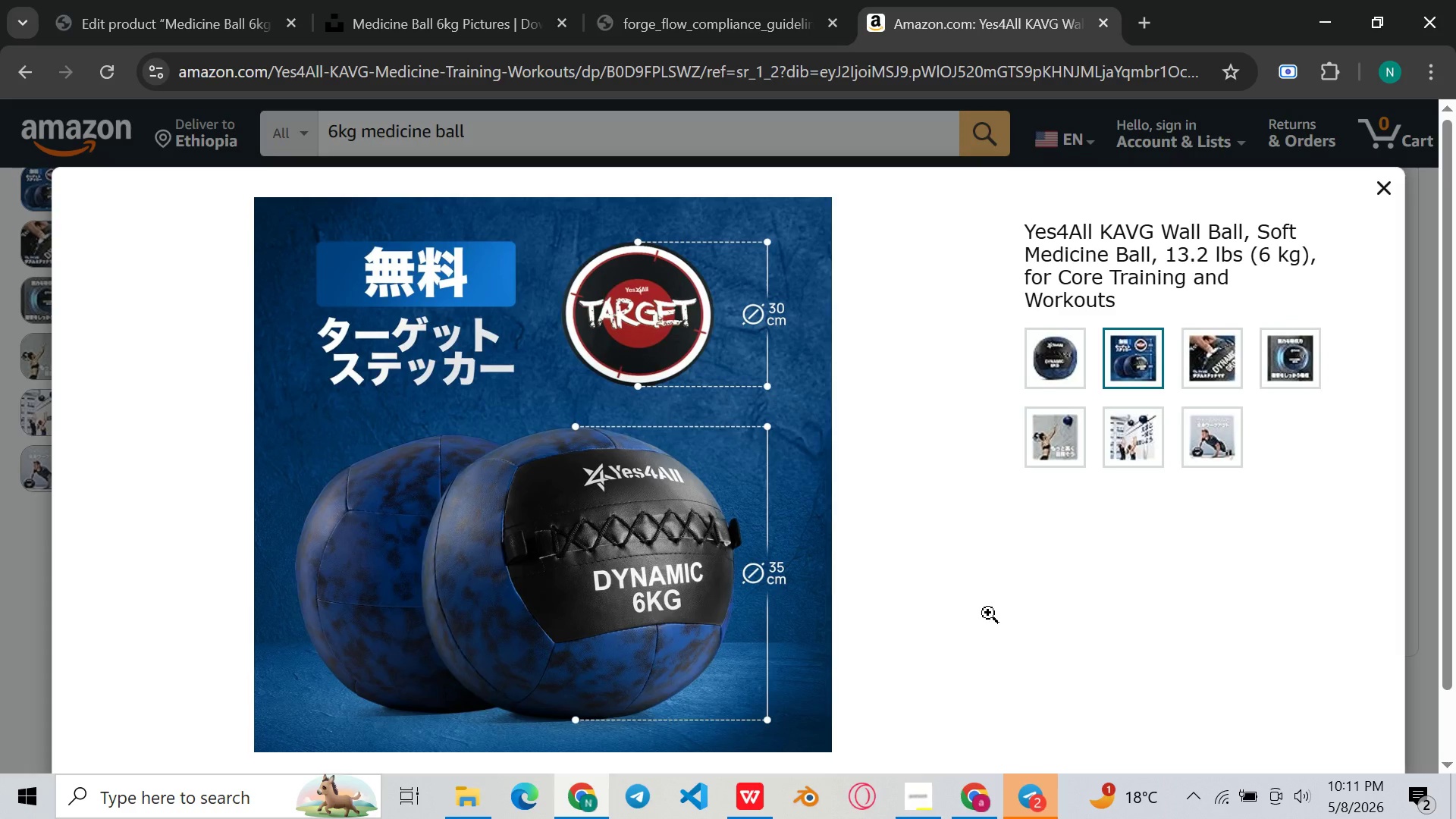 
key(Meta+Shift+S)
 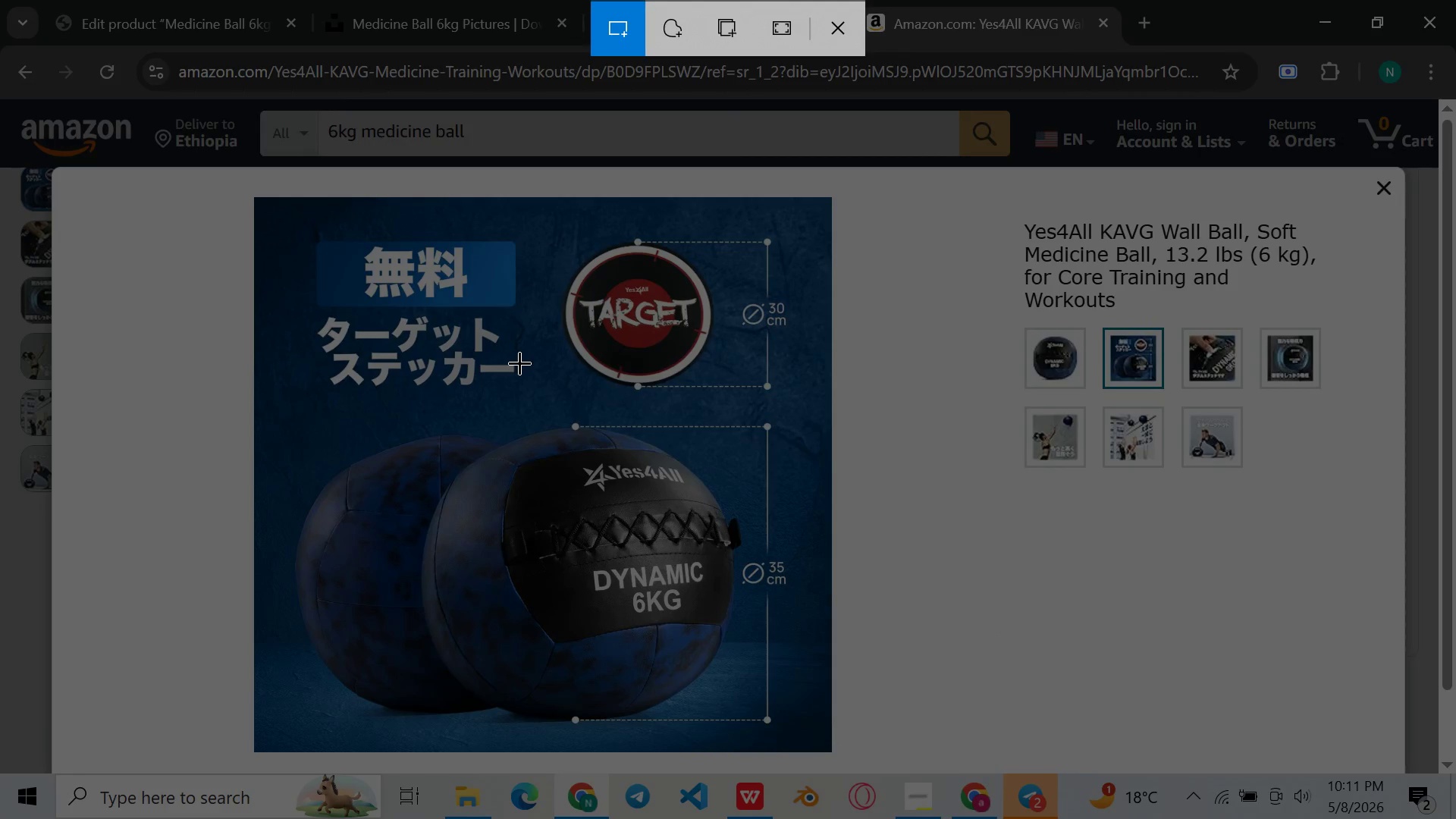 
left_click([932, 472])
 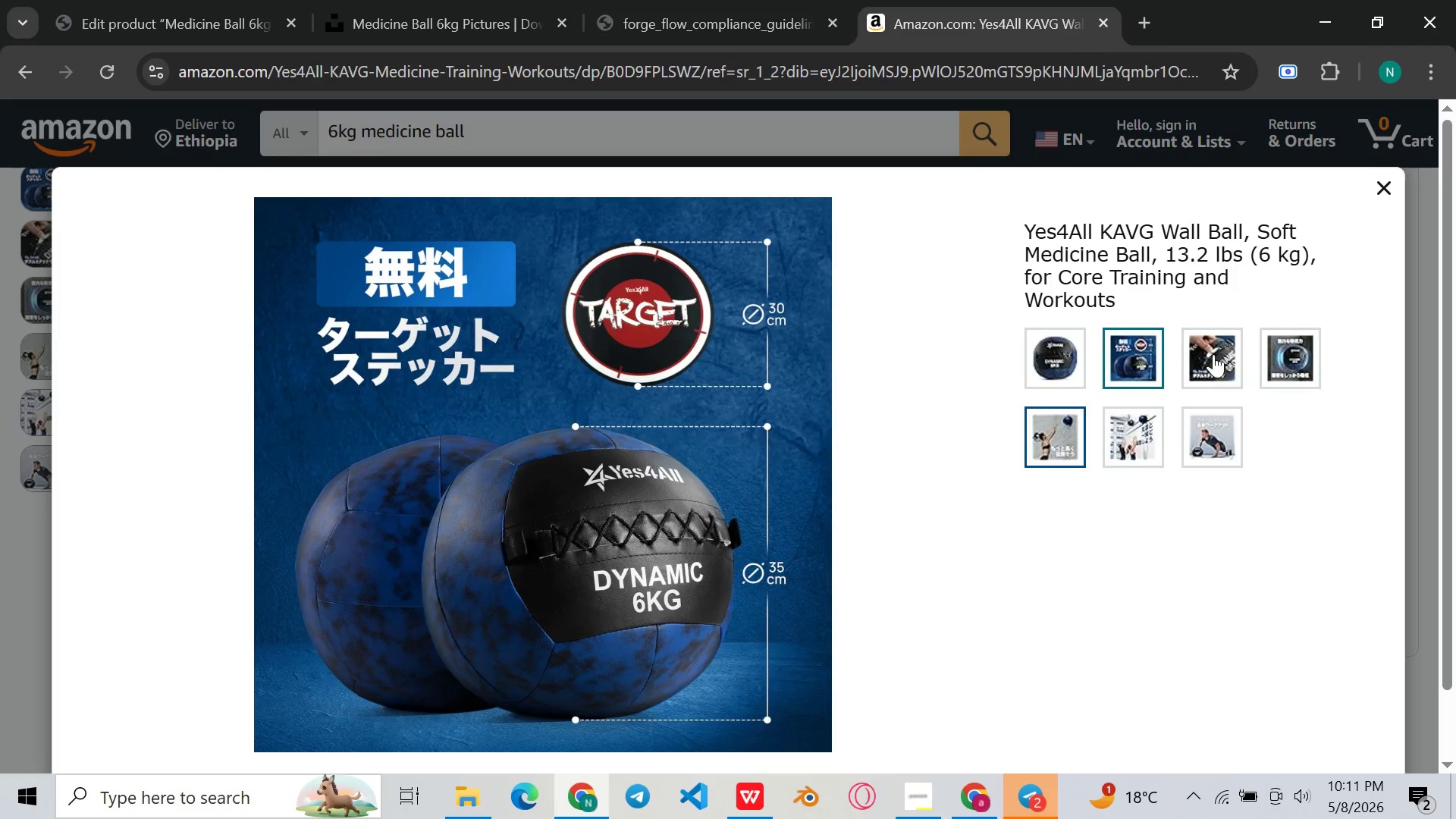 
left_click([1213, 354])
 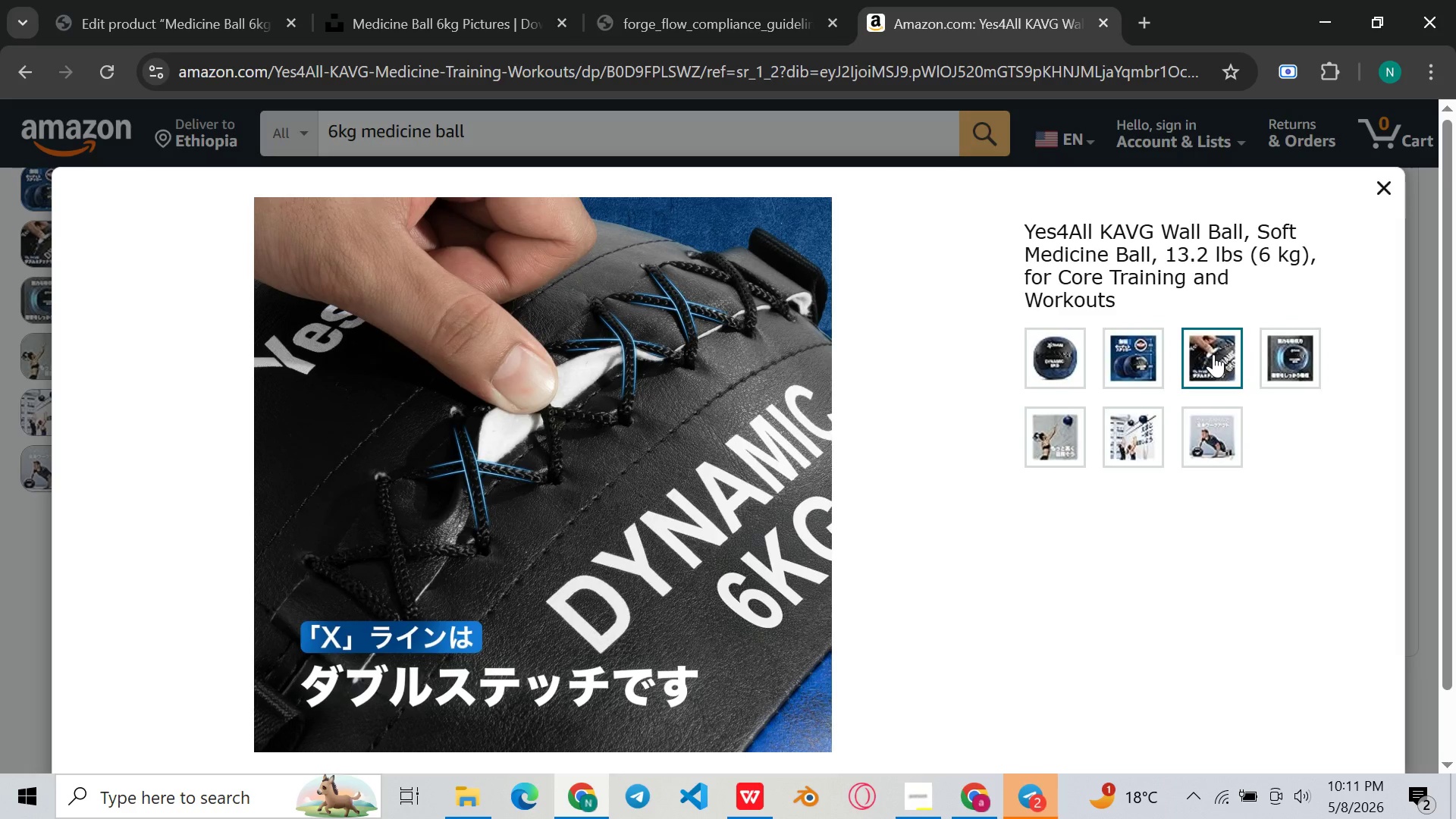 
wait(5.28)
 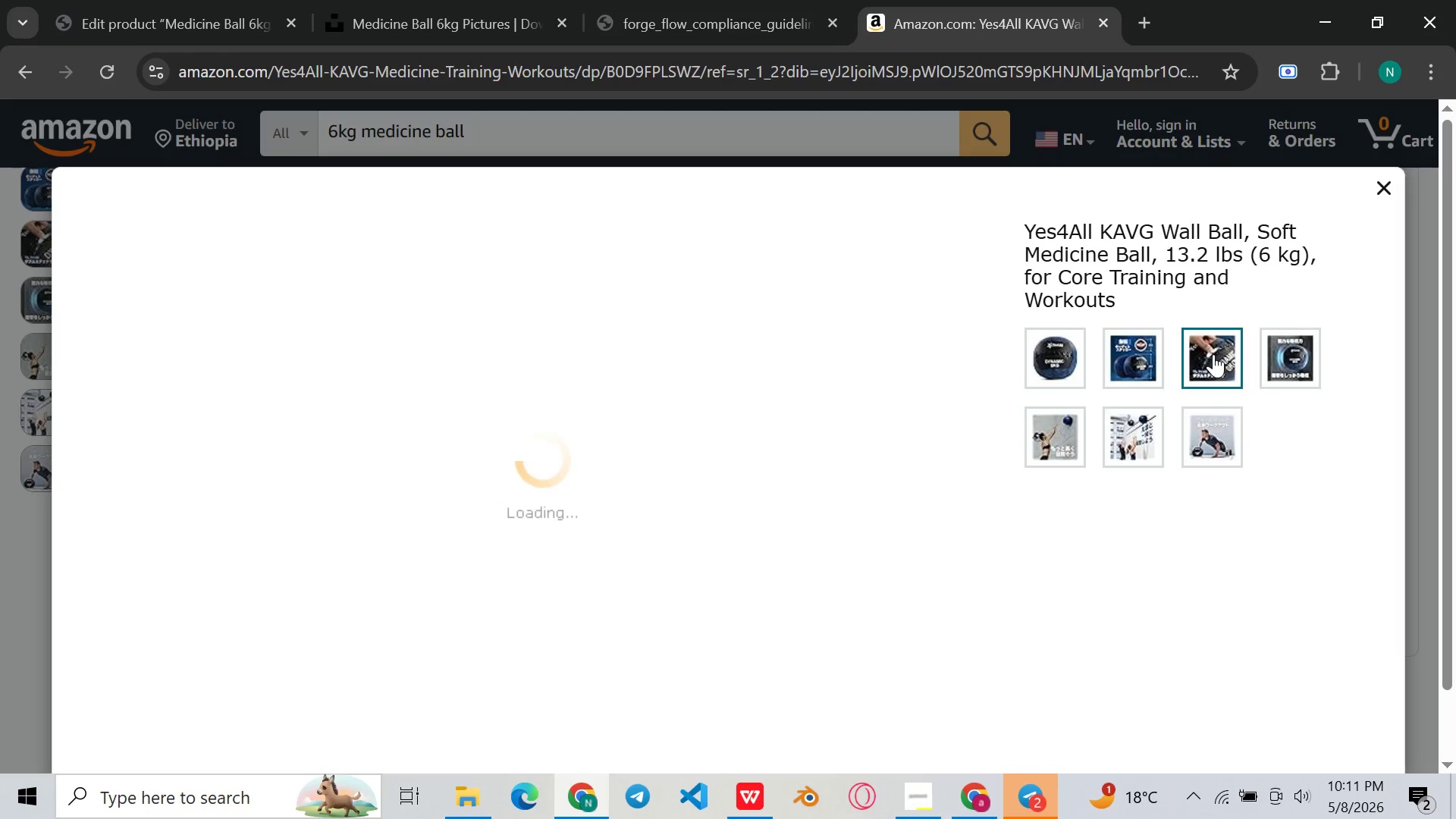 
left_click([1294, 352])
 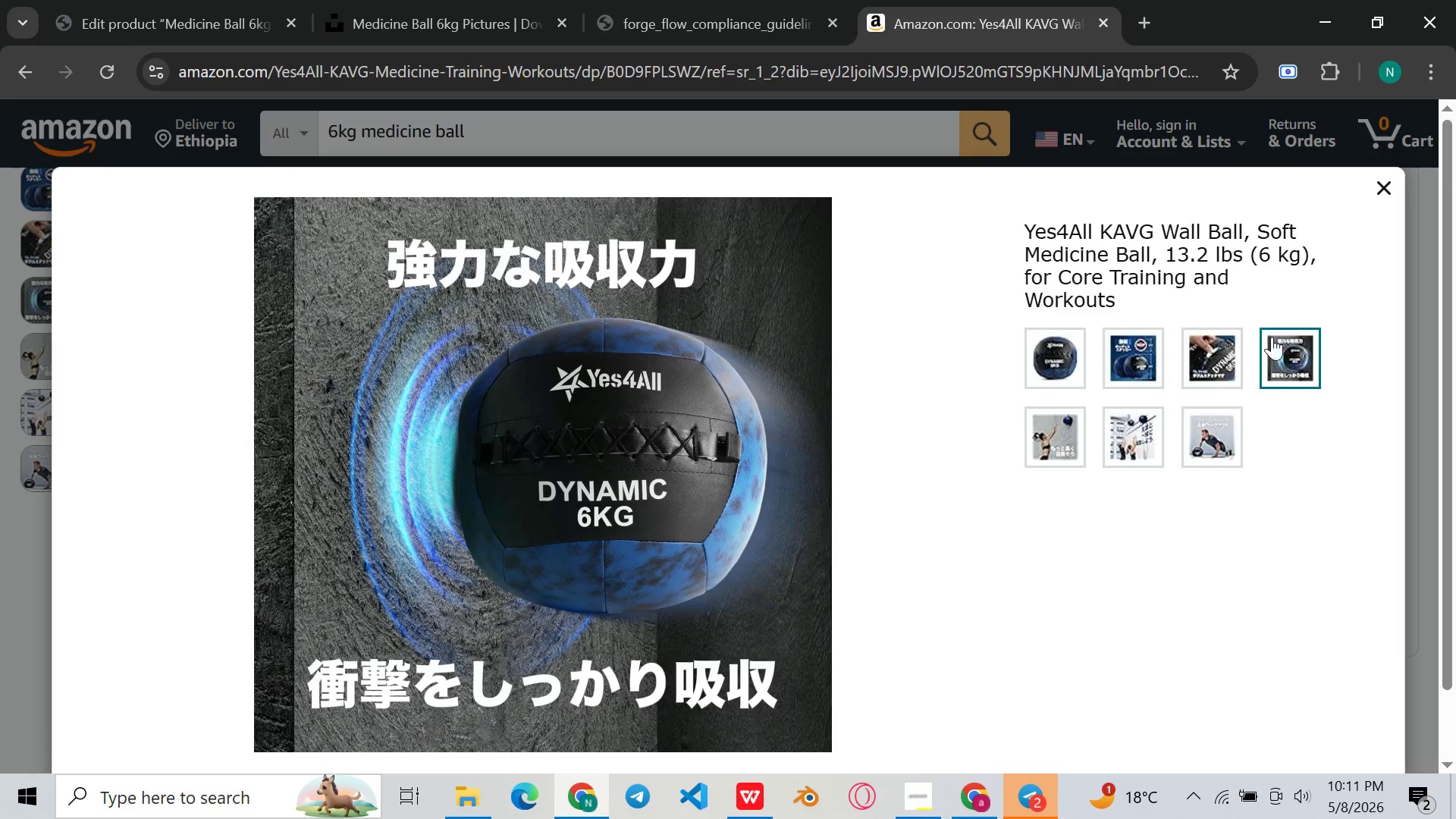 
wait(6.98)
 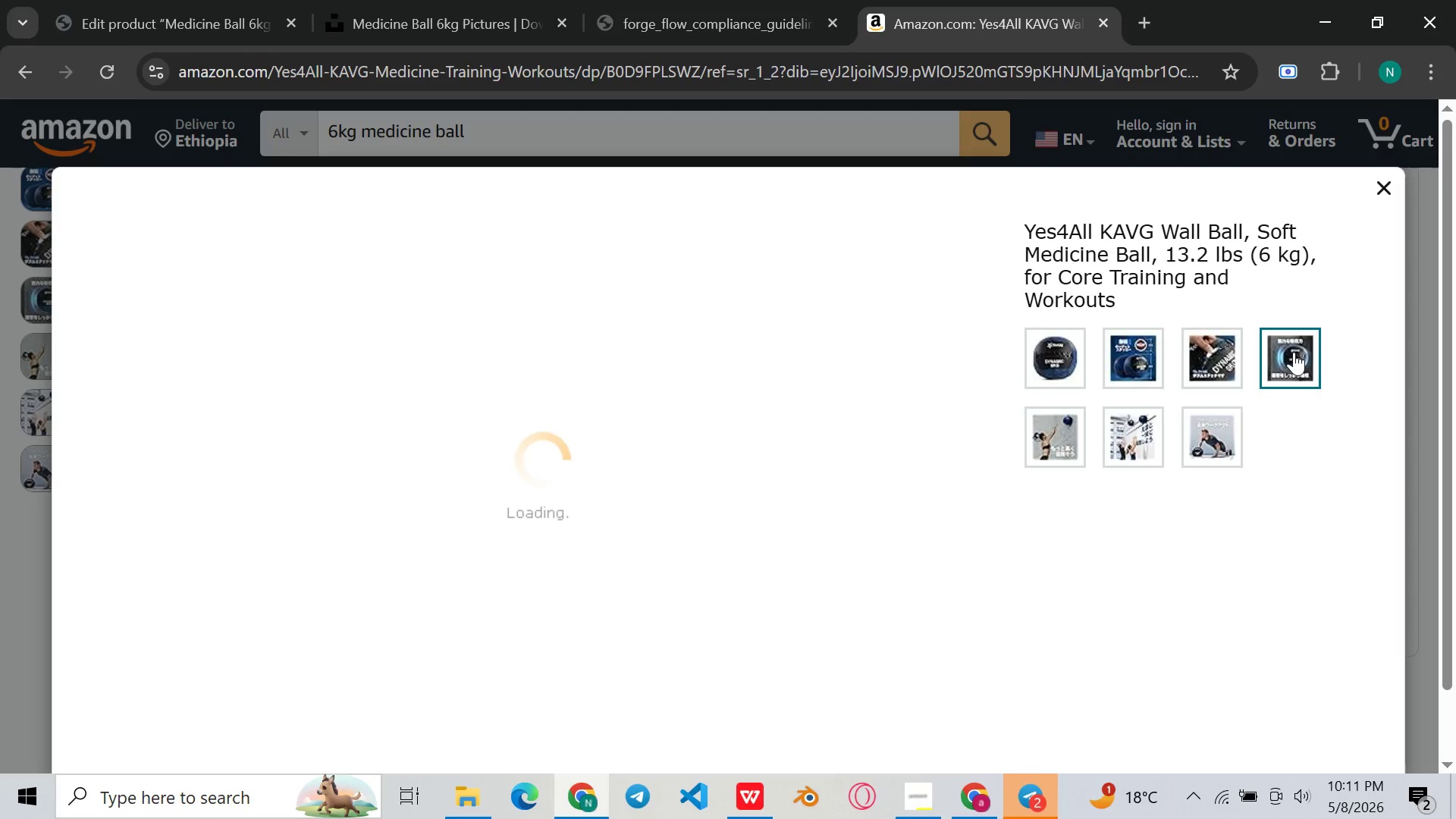 
left_click([1045, 443])
 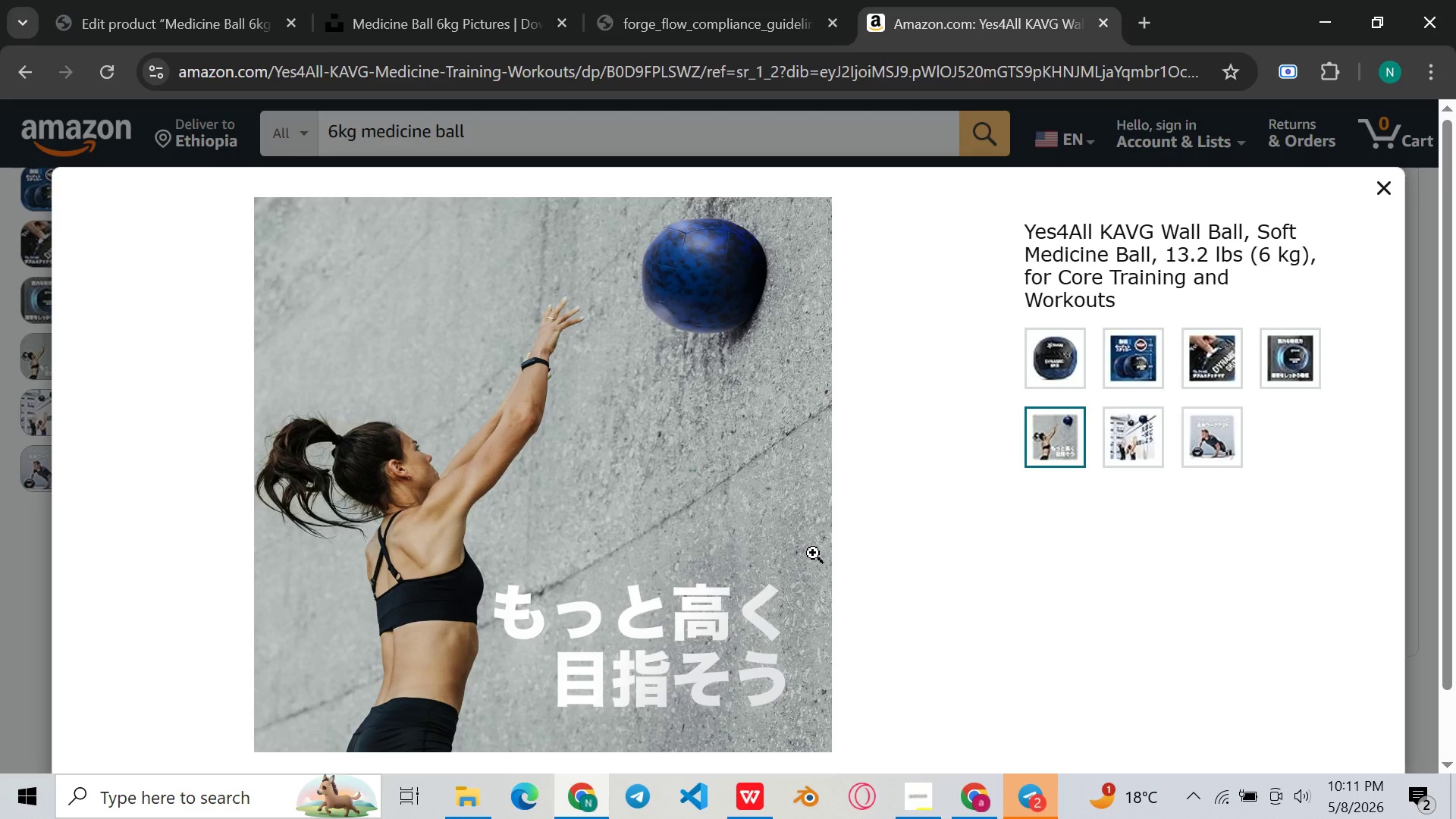 
wait(6.45)
 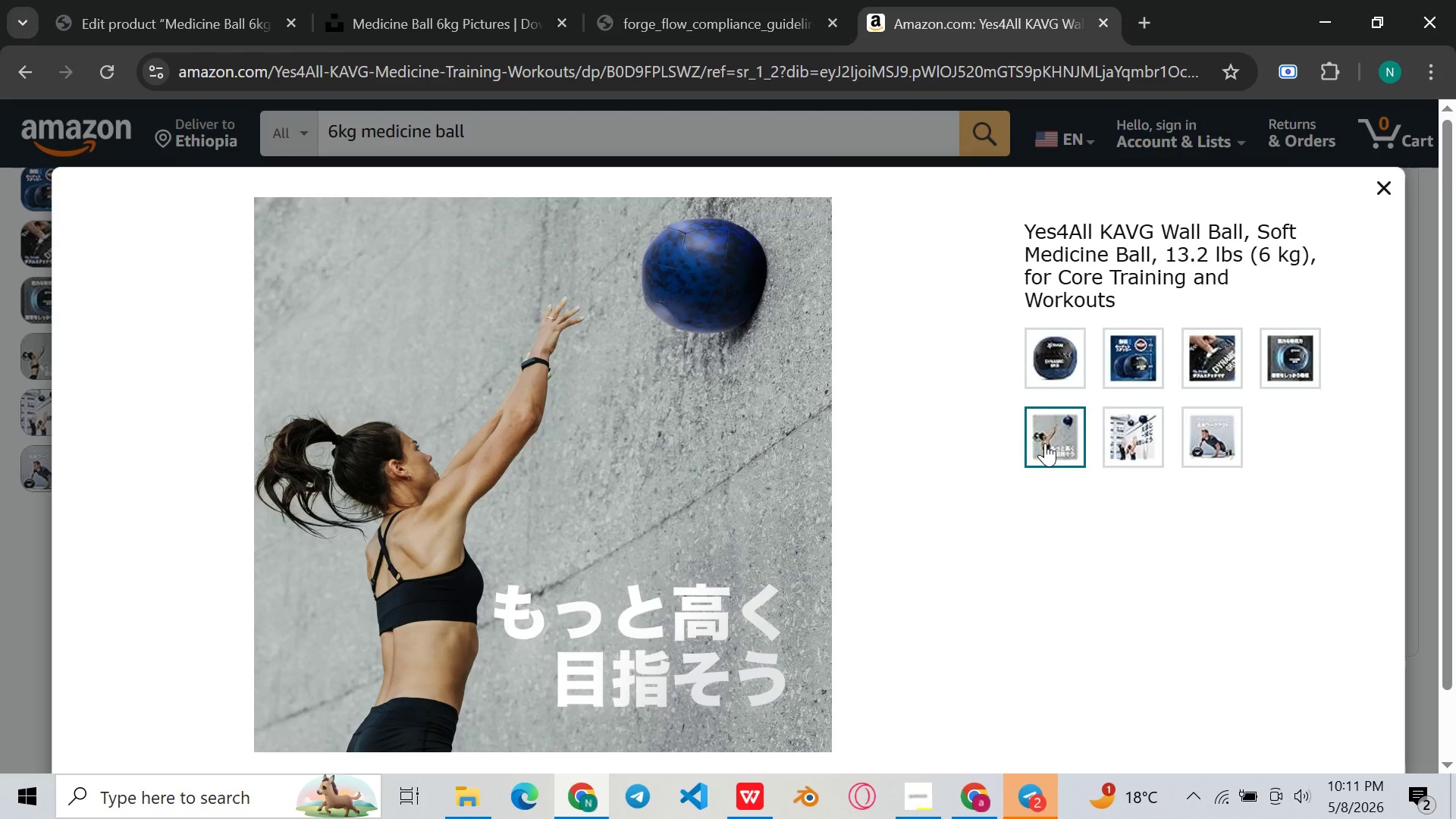 
key(Meta+MetaLeft)
 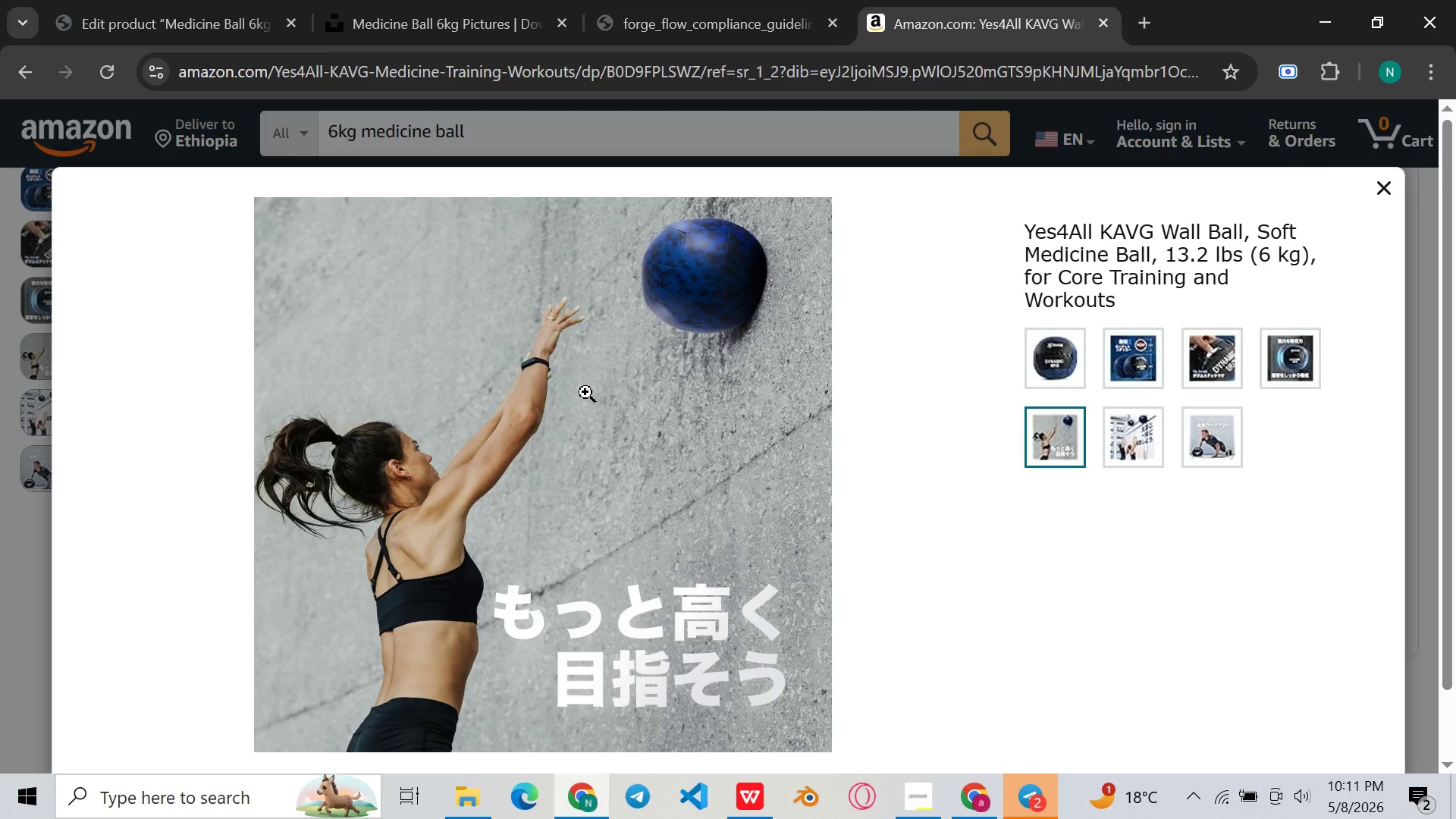 
key(Meta+Shift+ShiftLeft)
 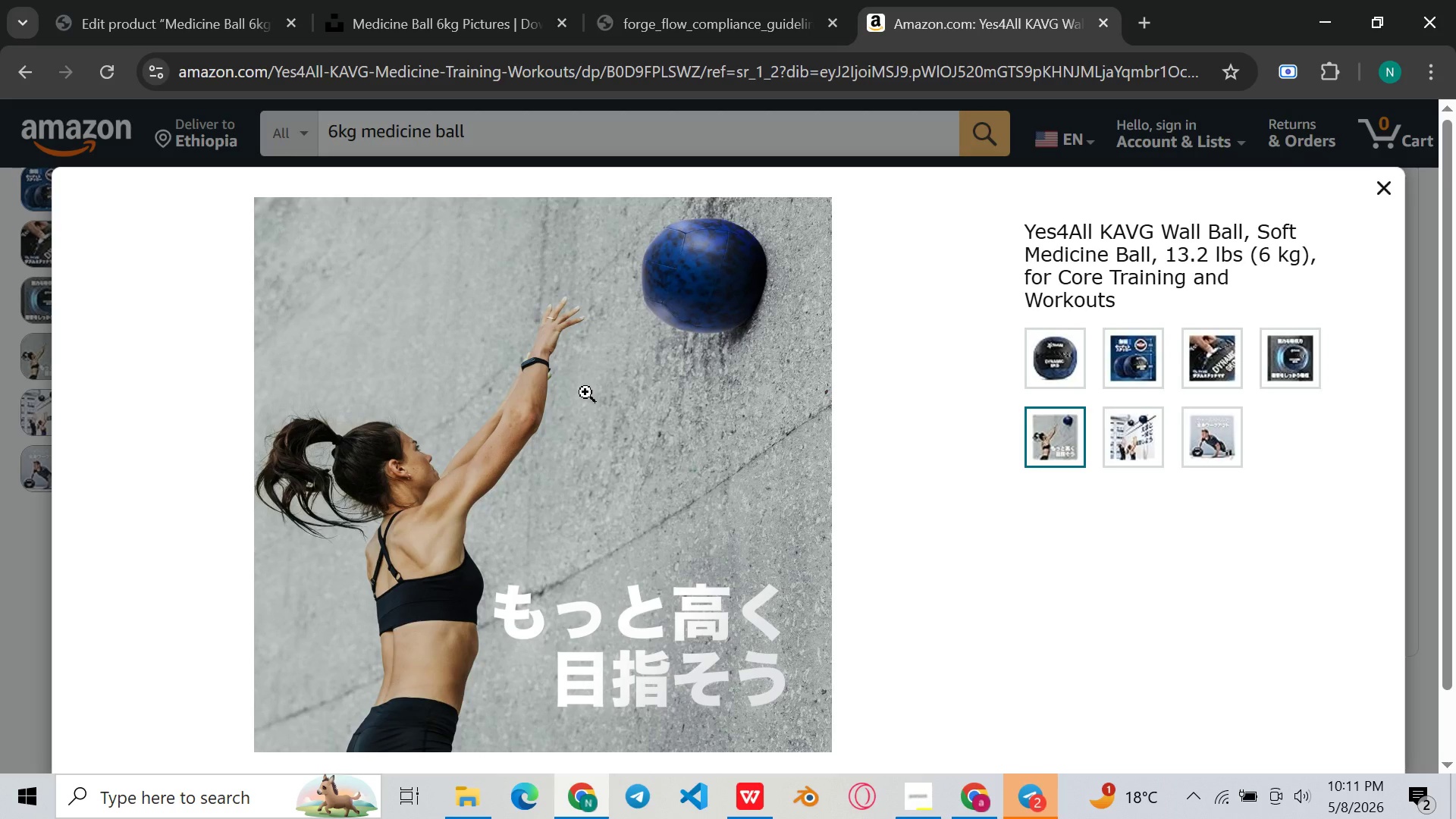 
key(Meta+Shift+S)
 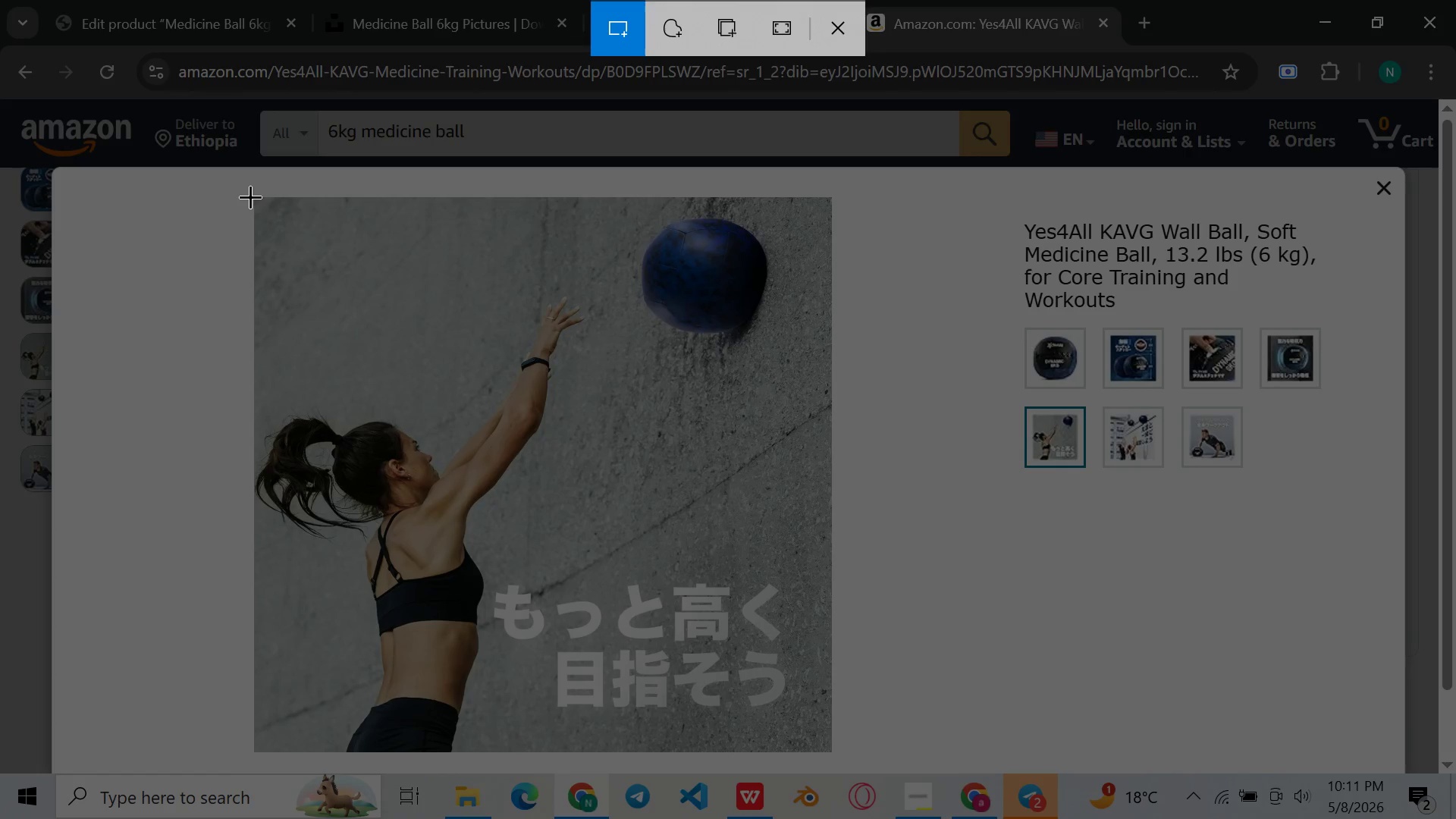 
left_click_drag(start_coordinate=[257, 198], to_coordinate=[824, 570])
 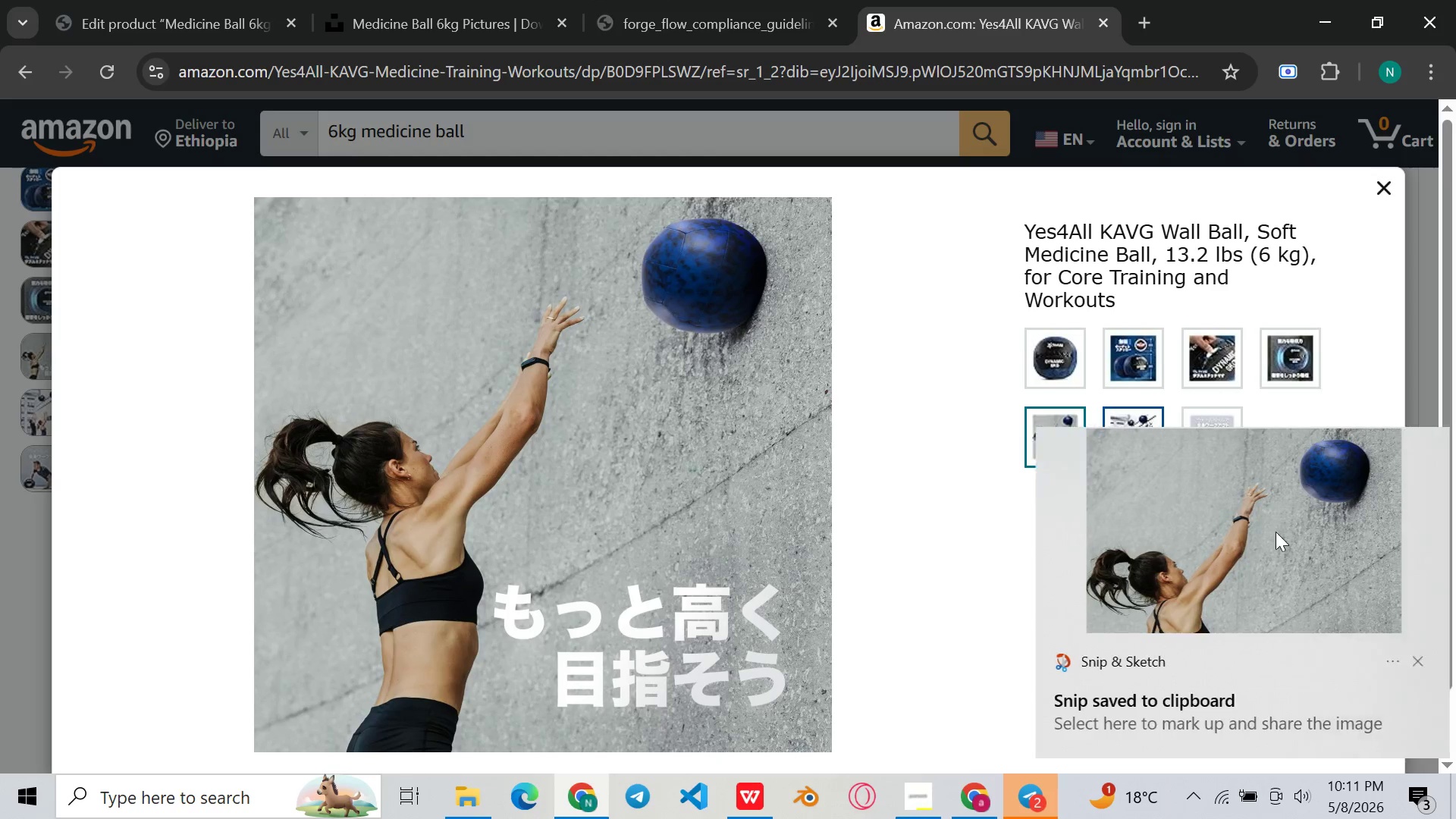 
double_click([1257, 557])
 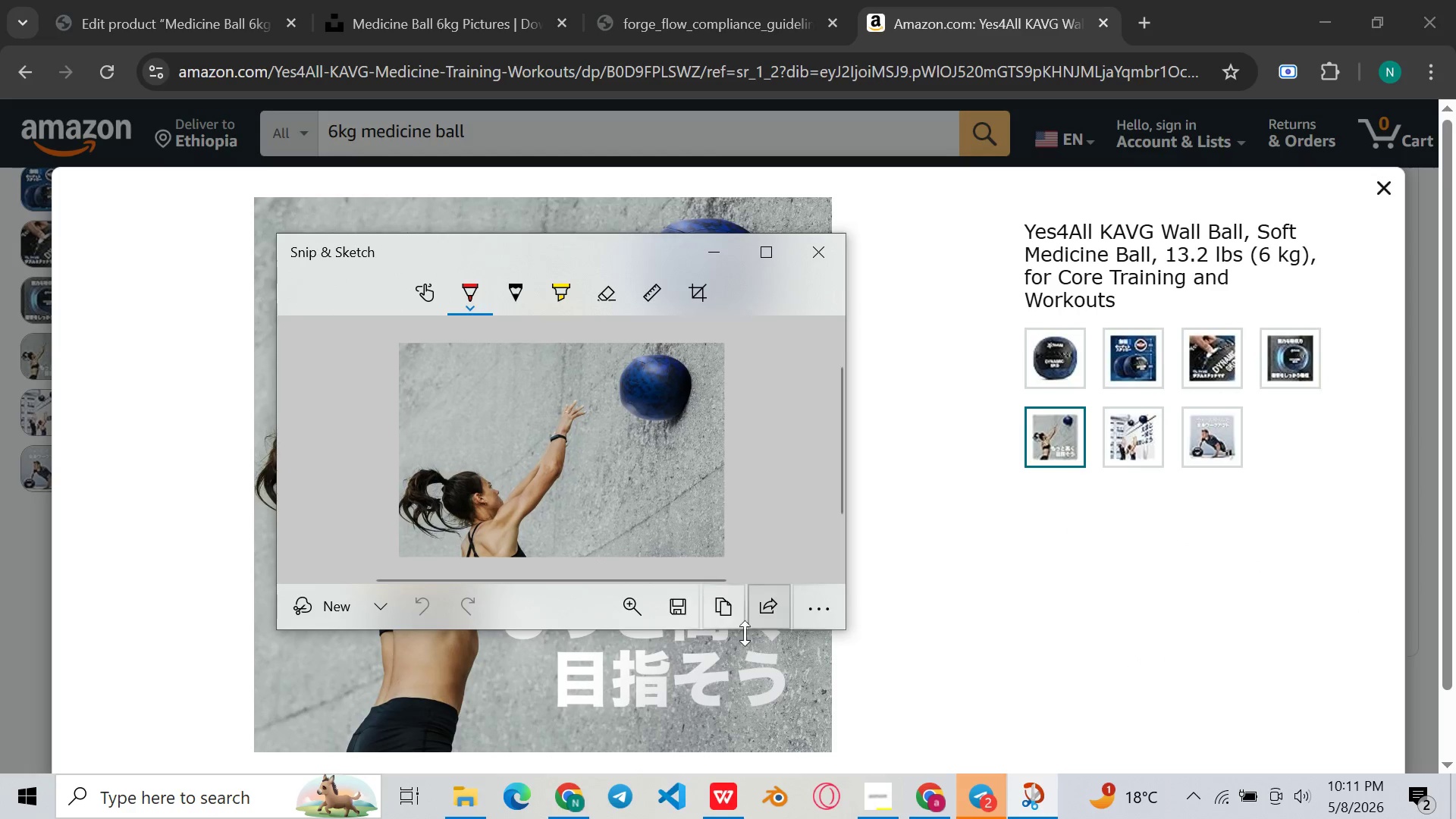 
left_click([677, 613])
 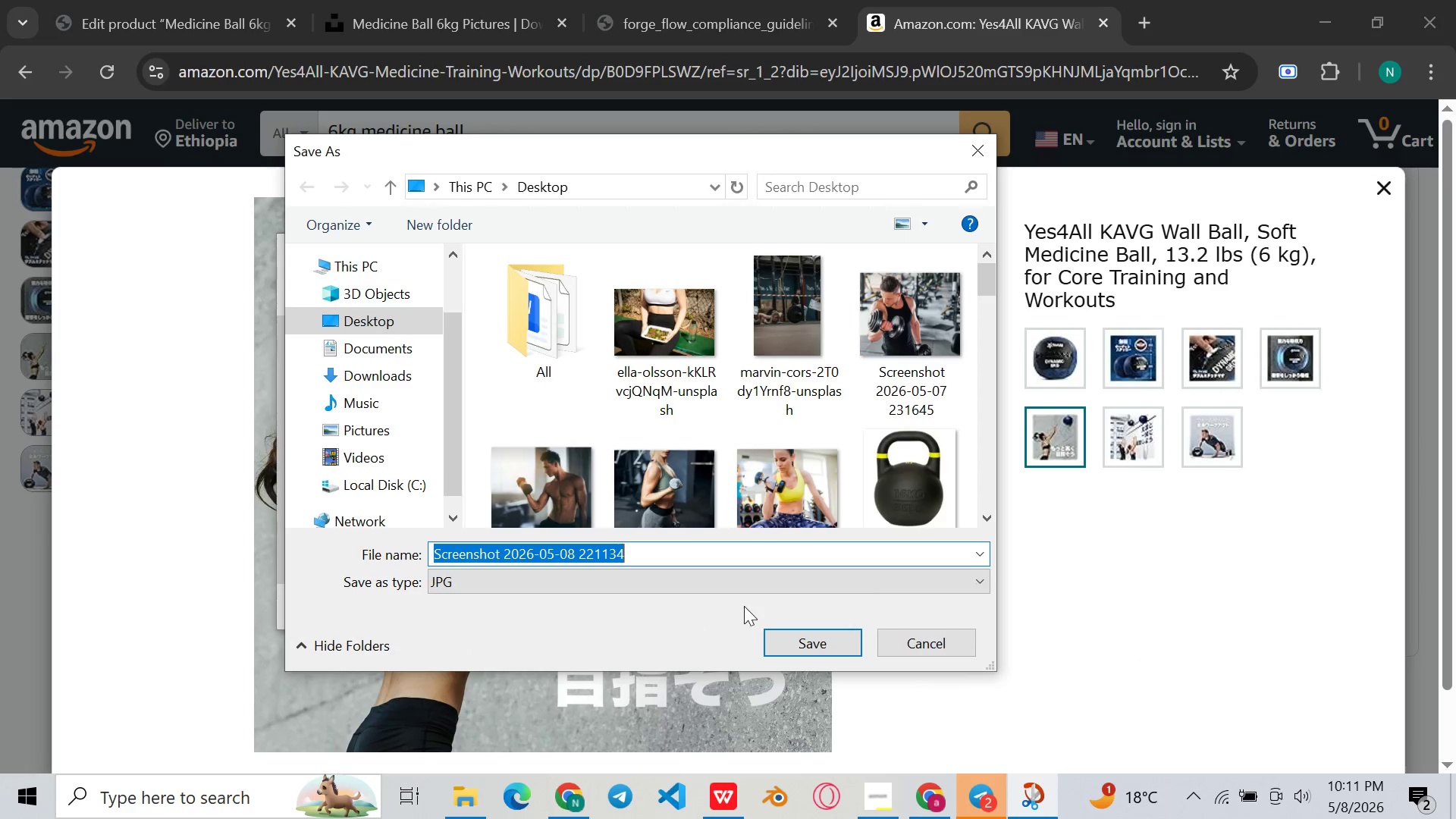 
left_click([811, 644])
 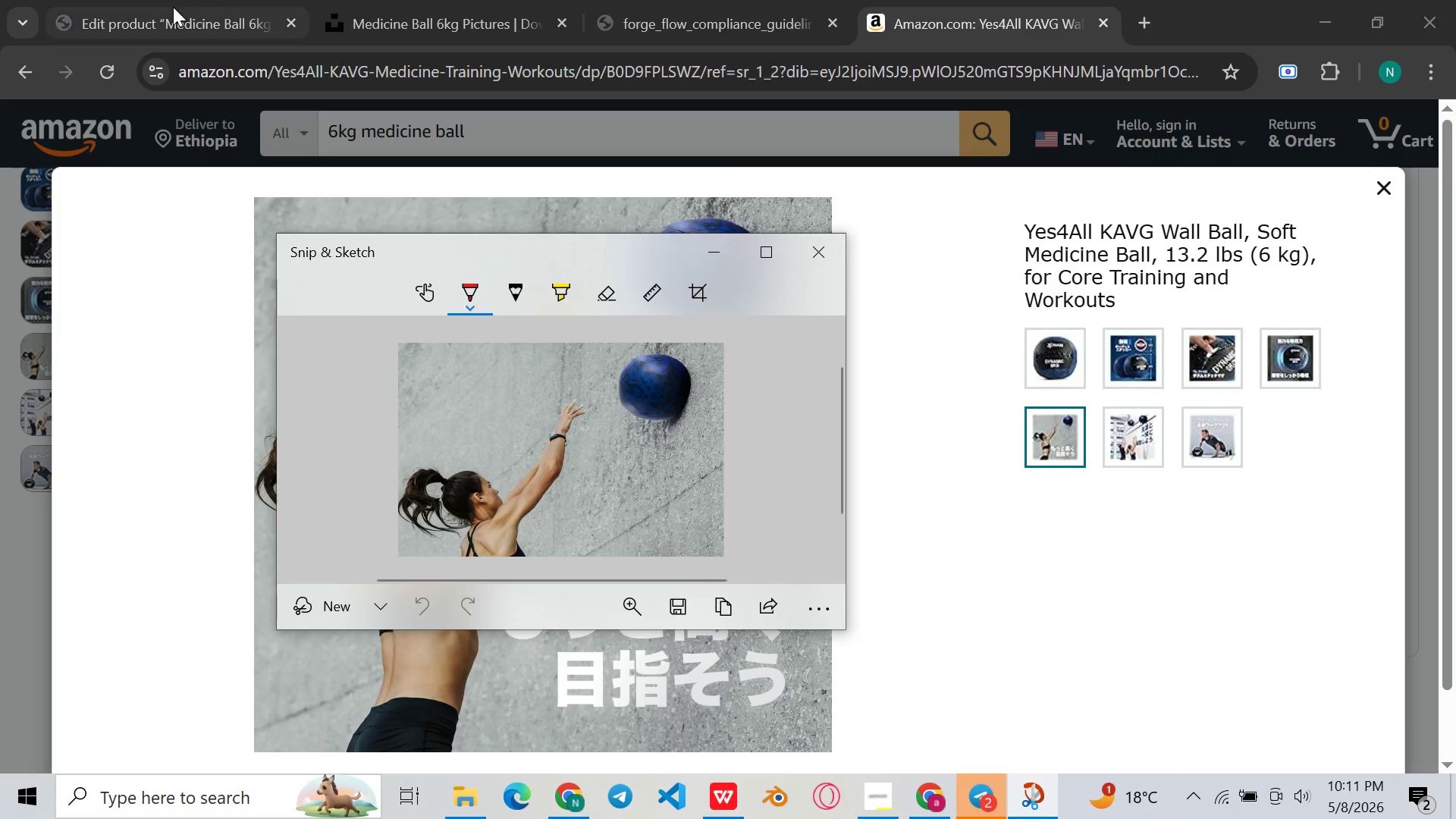 
left_click([173, 7])
 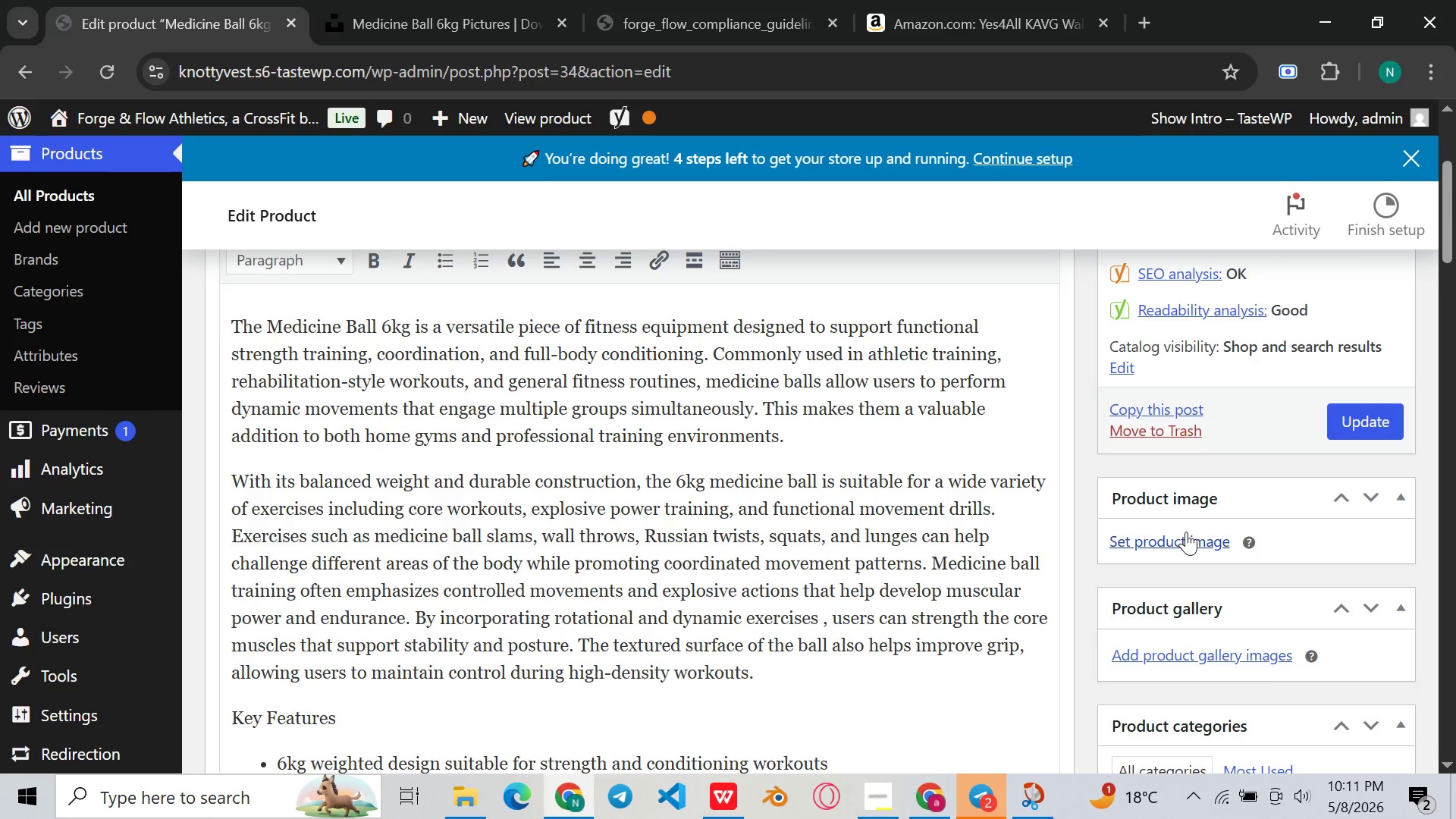 
left_click([1168, 544])
 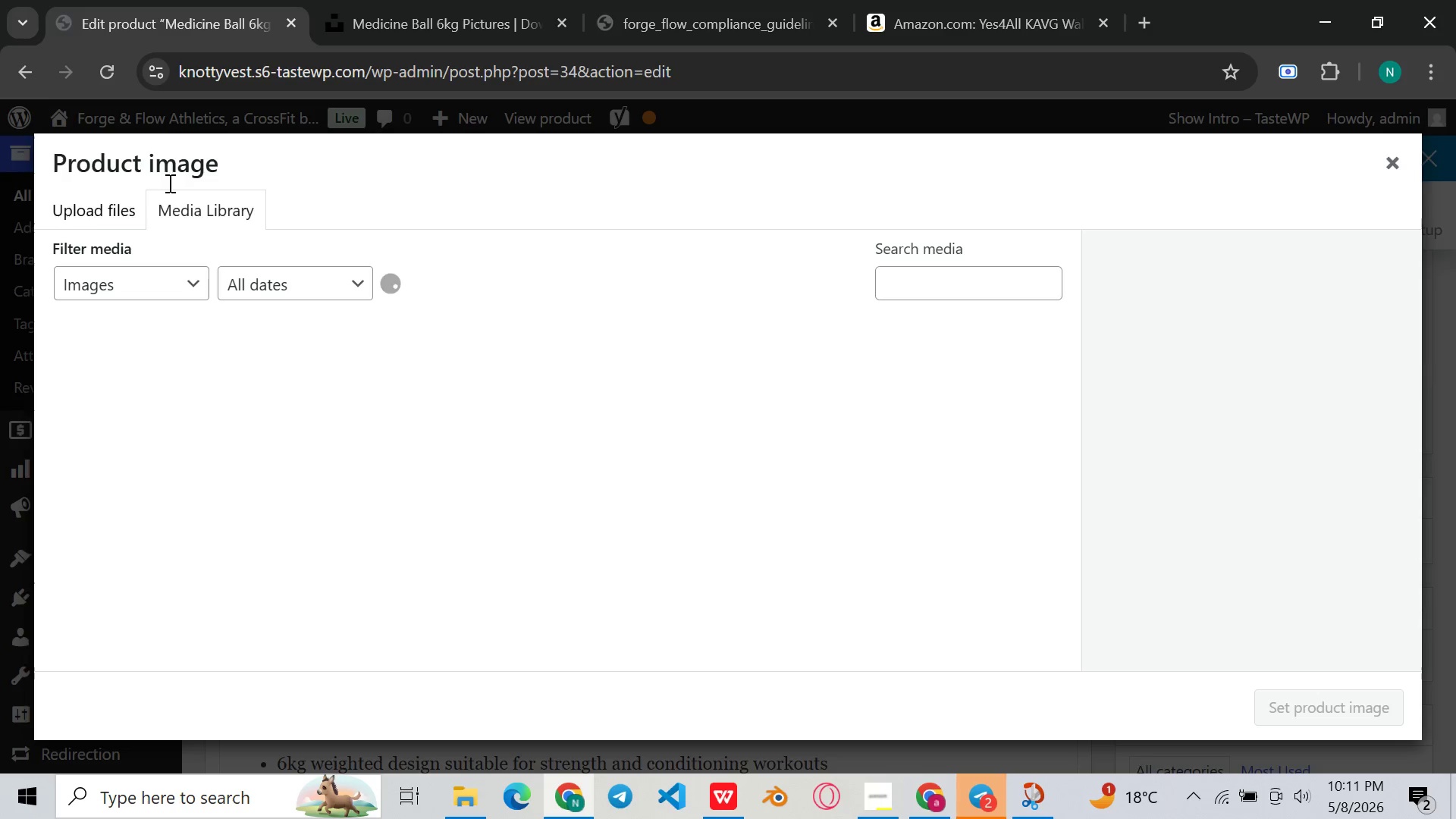 
left_click([112, 200])
 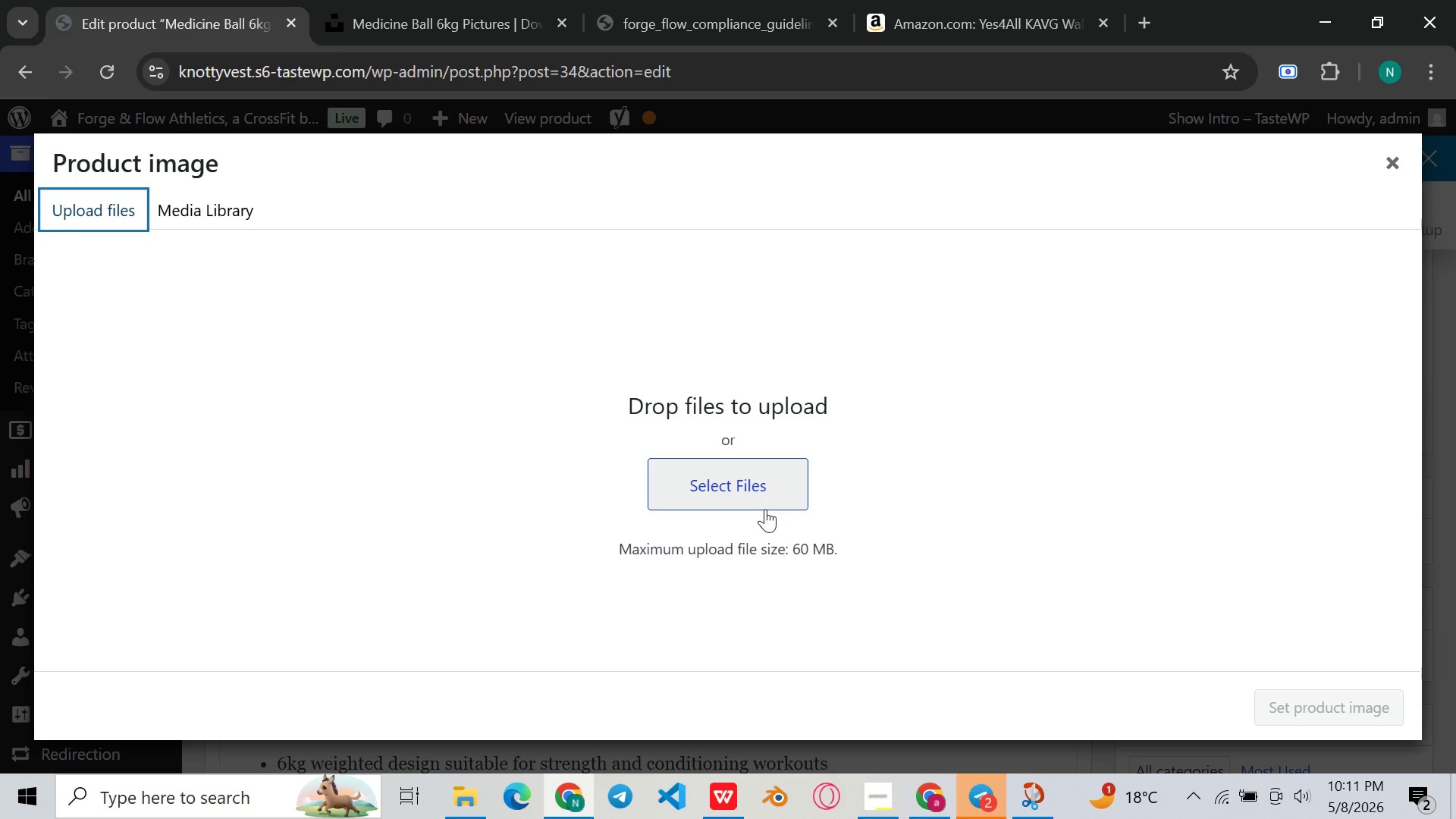 
left_click([765, 509])
 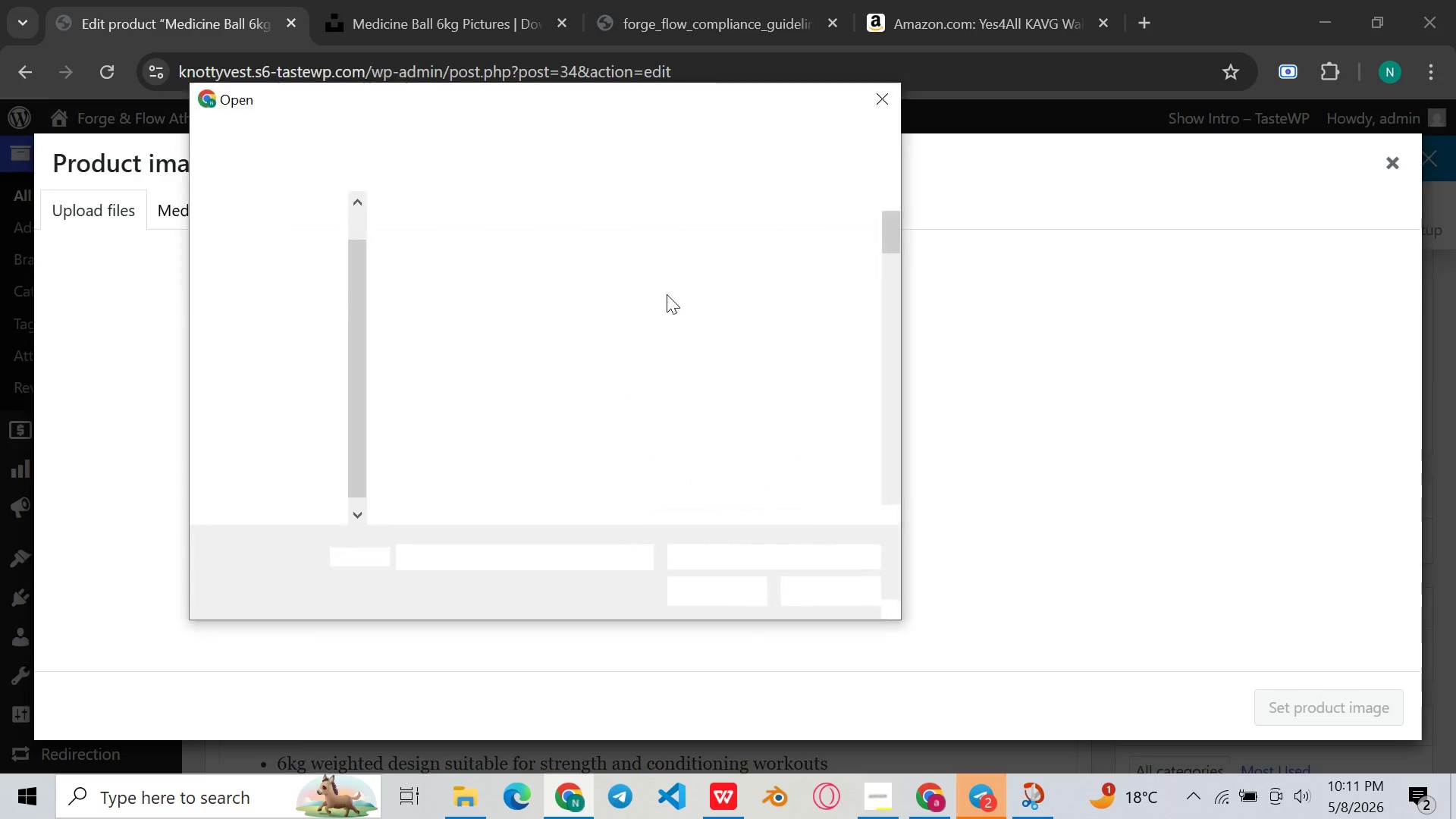 
scroll: coordinate [667, 294], scroll_direction: down, amount: 86.0
 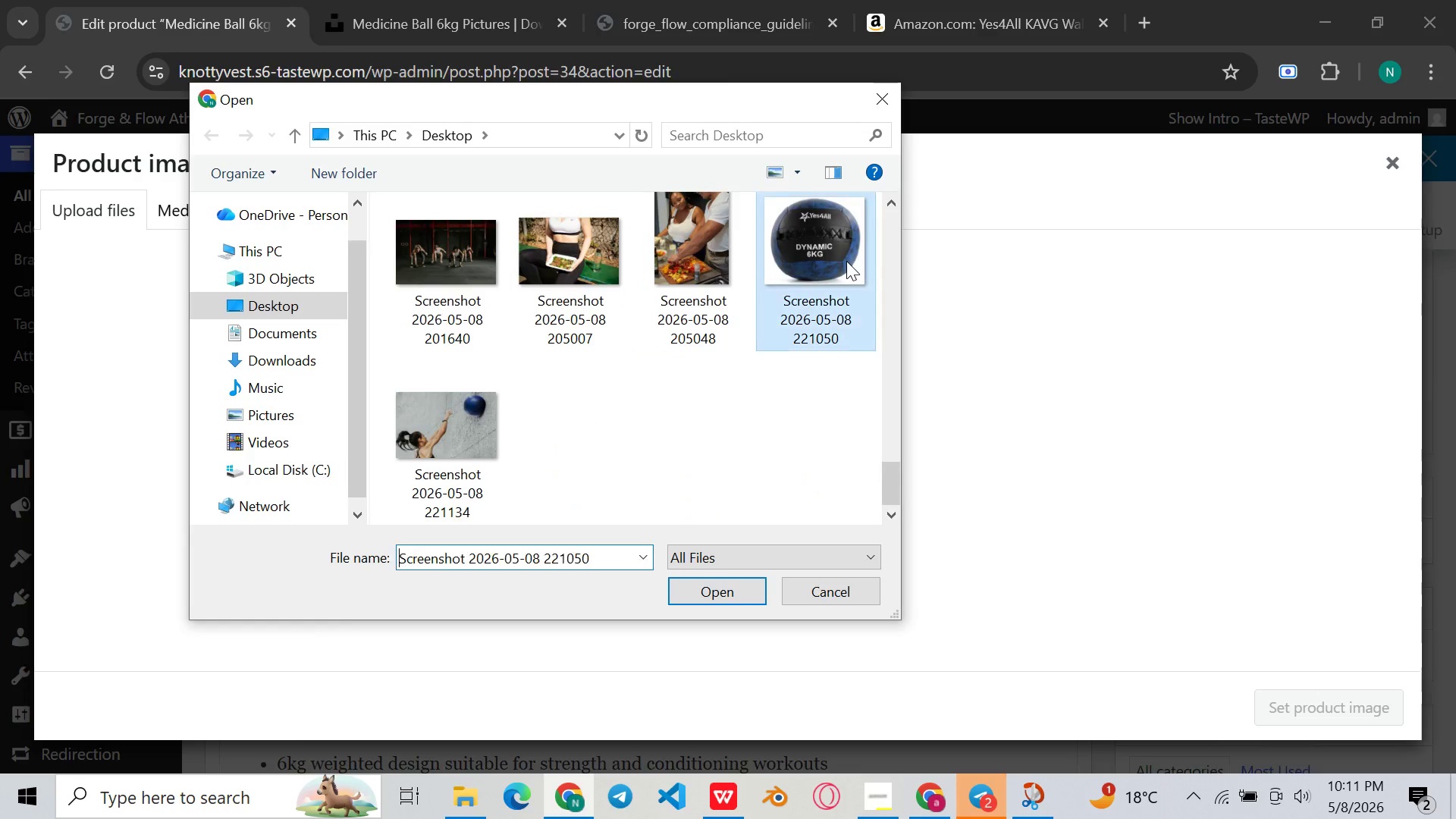 
double_click([846, 261])
 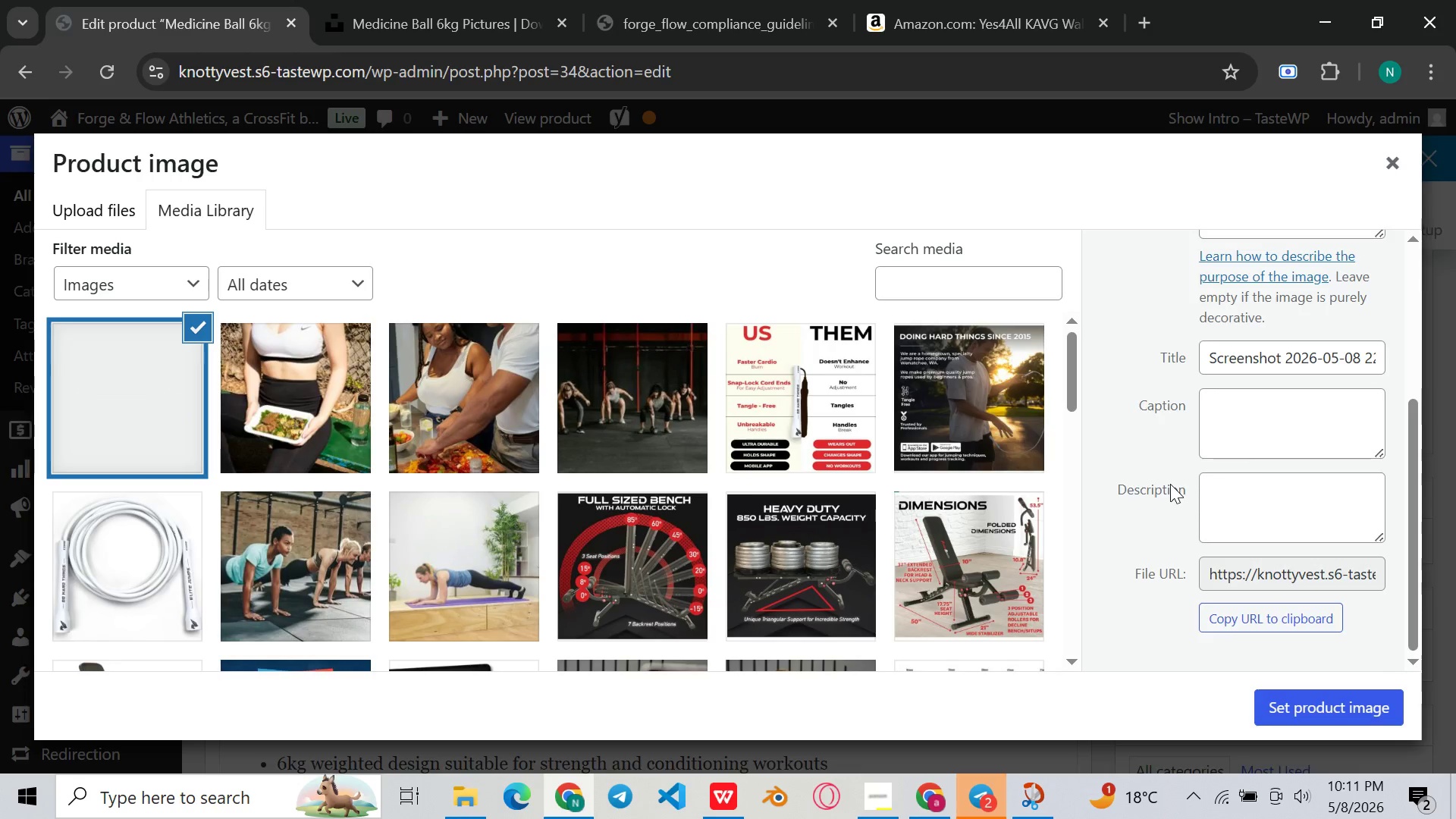 
wait(6.2)
 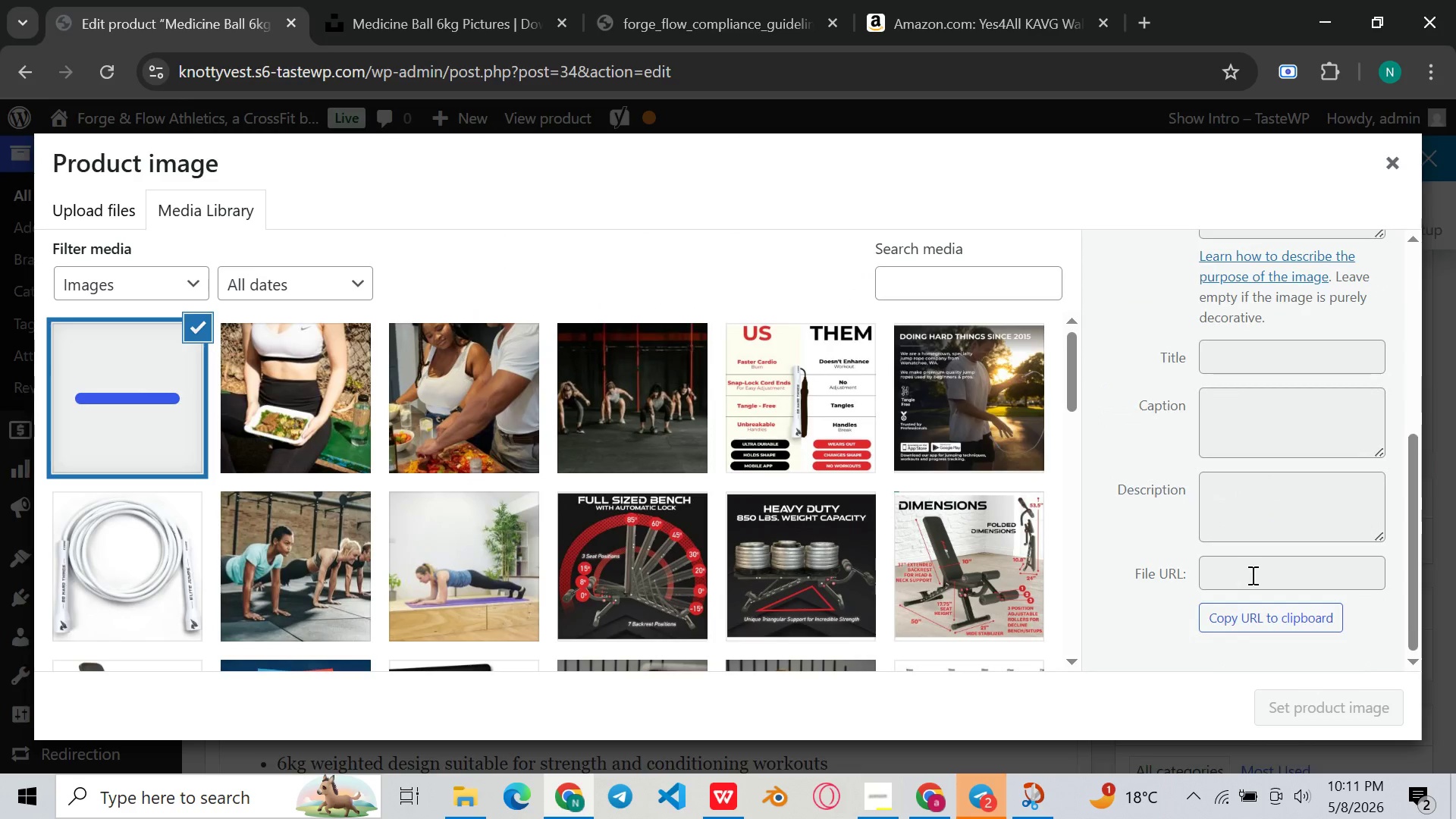 
left_click([1320, 718])
 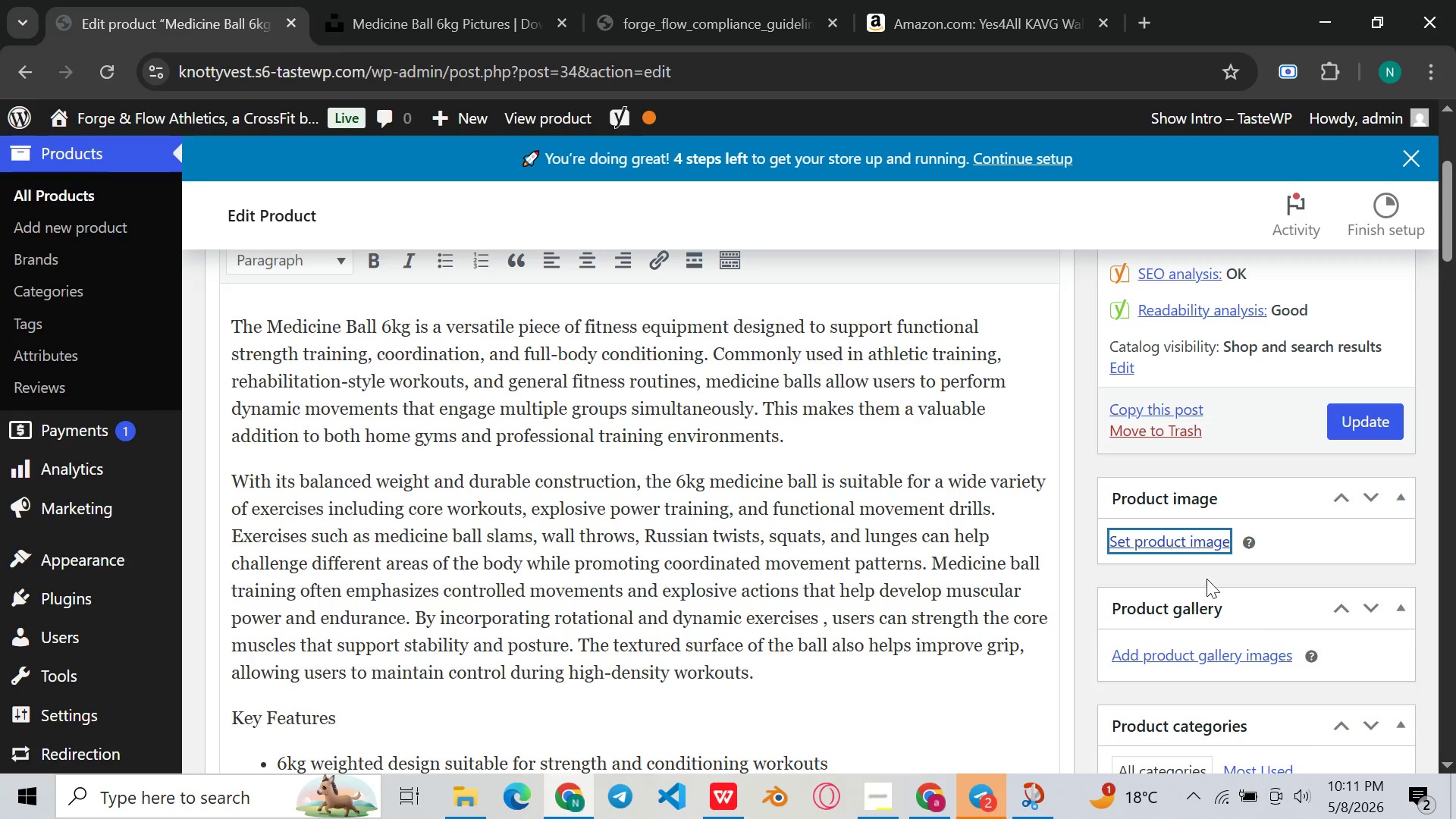 
mouse_move([1197, 592])
 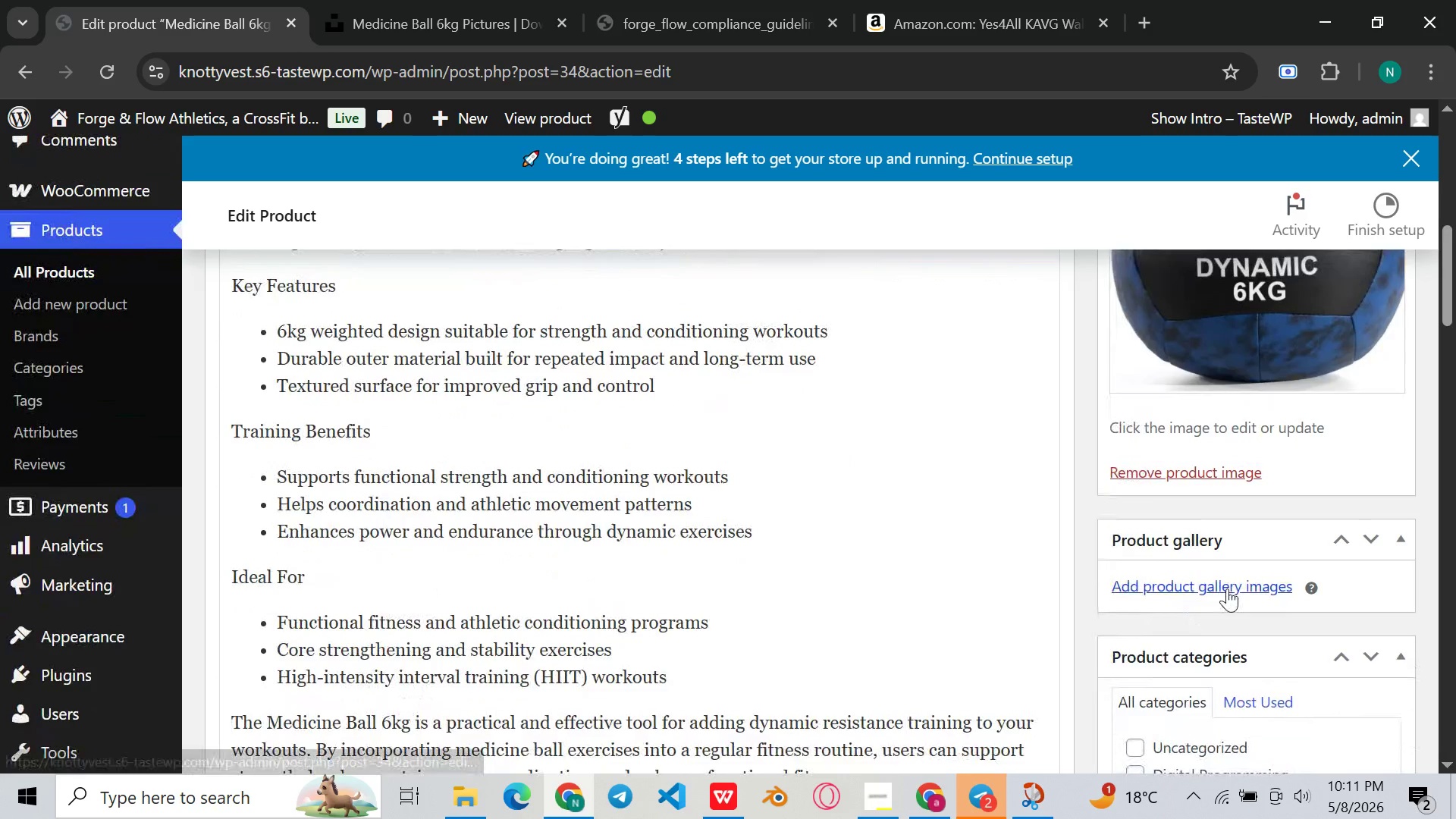 
left_click([1227, 588])
 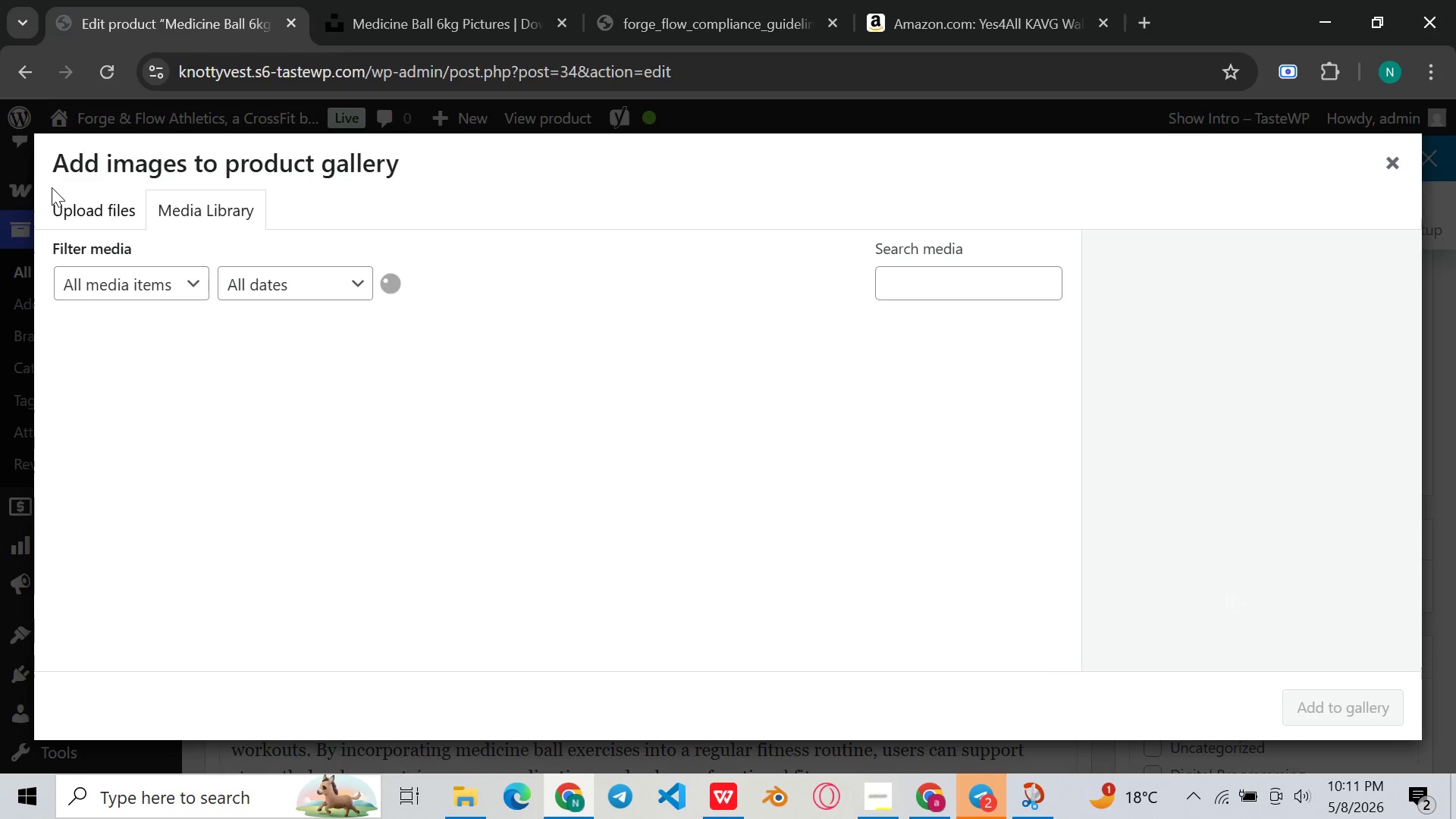 
left_click([87, 198])
 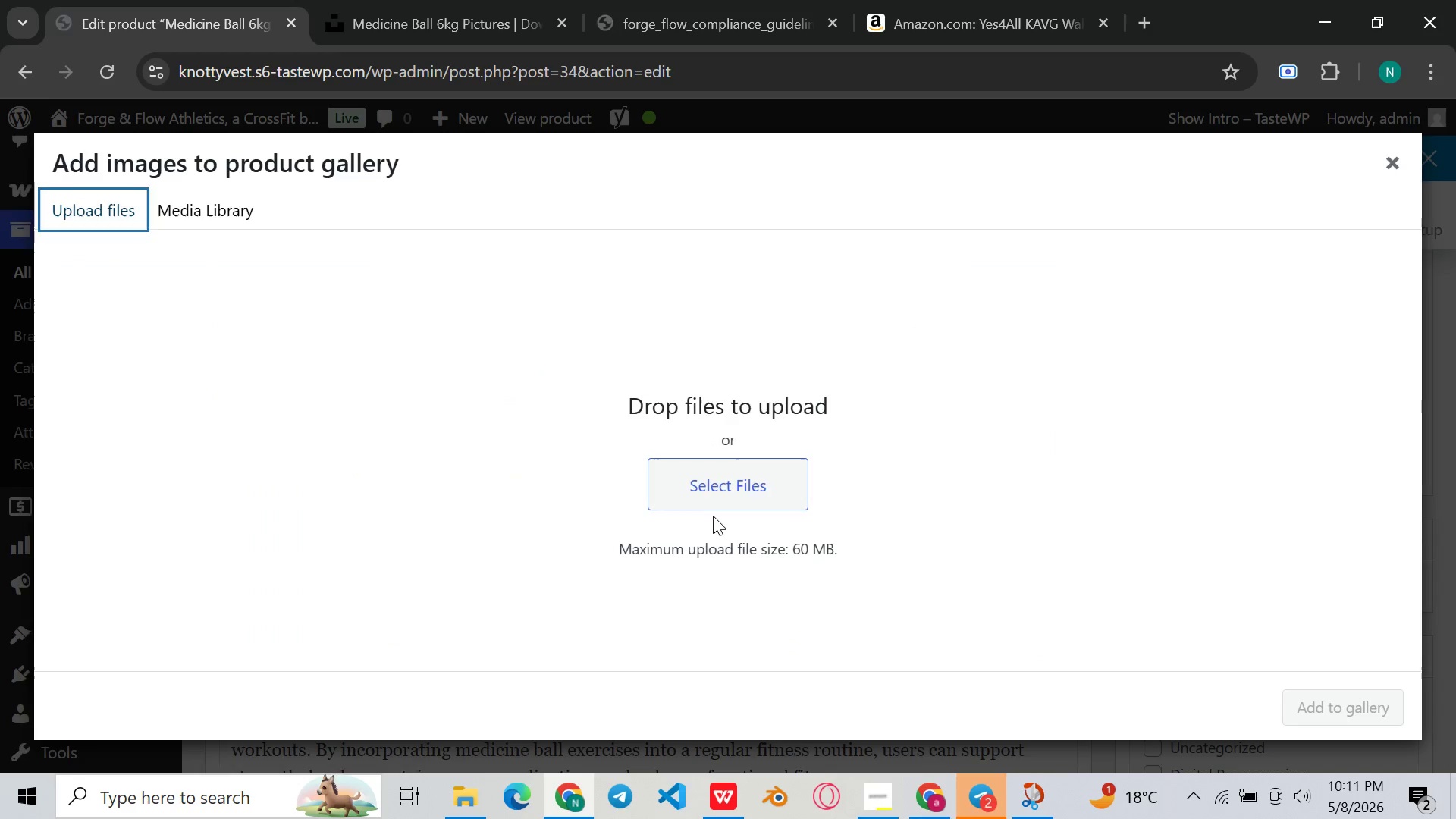 
left_click([713, 516])
 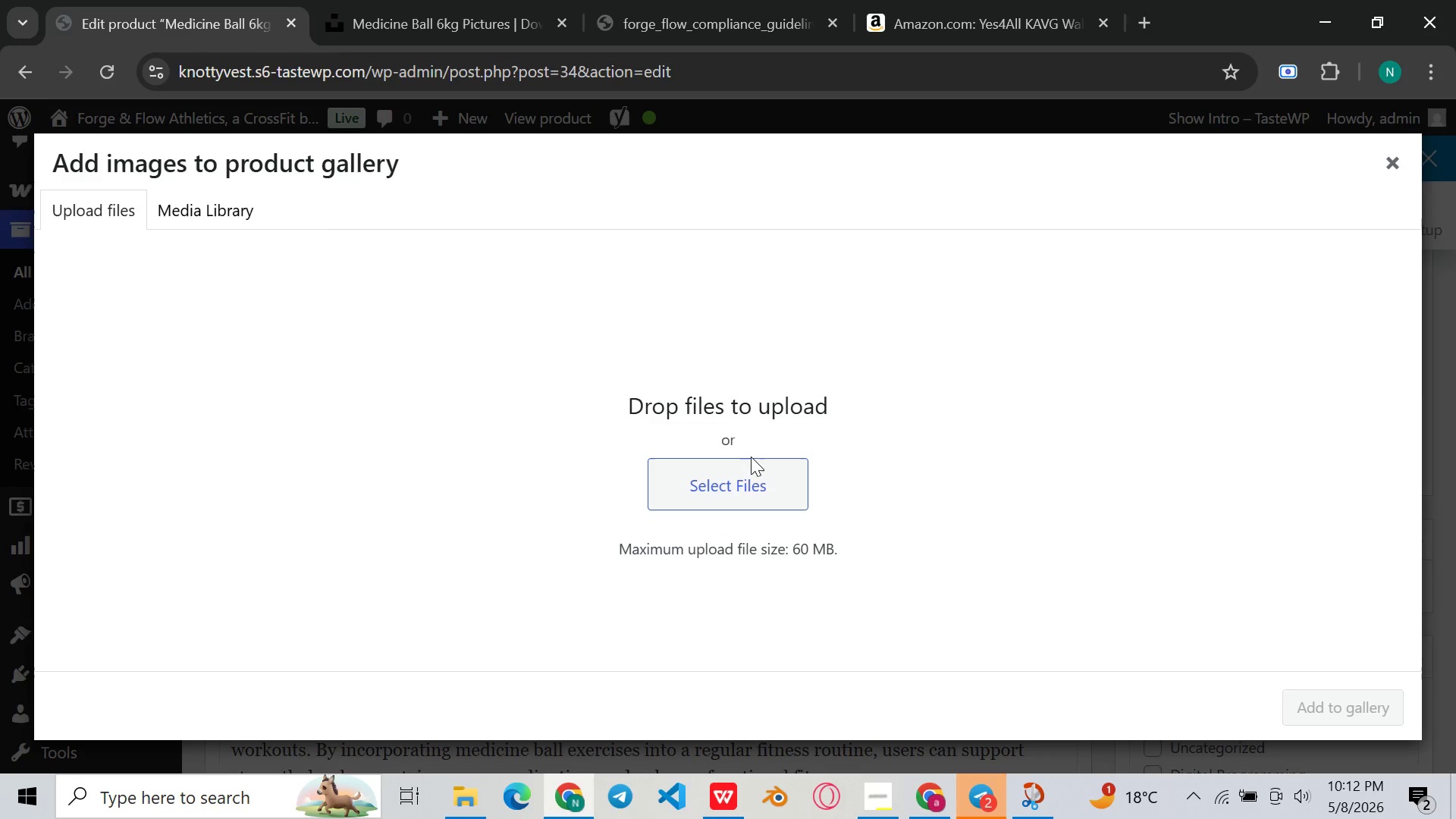 
left_click([751, 457])
 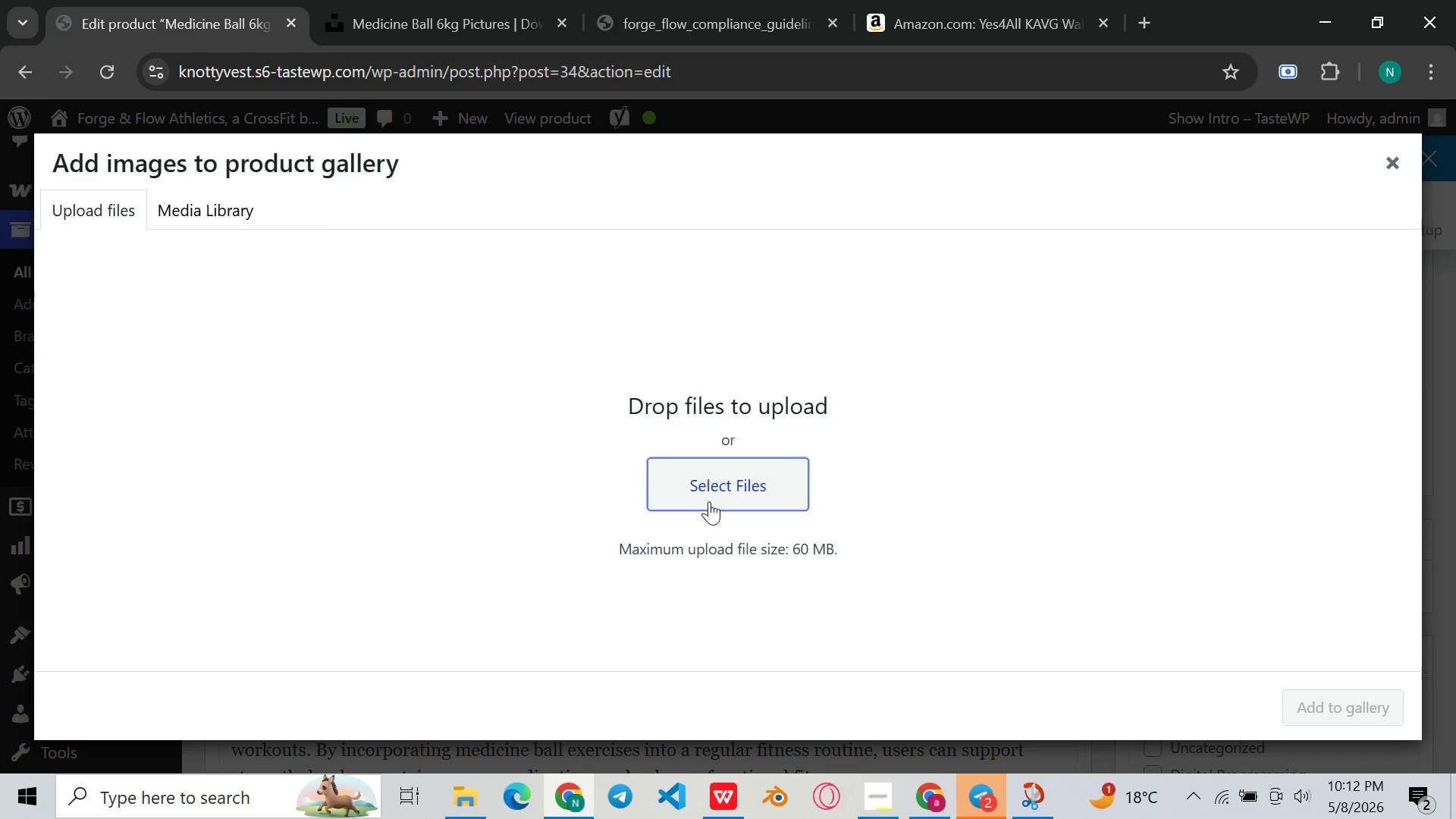 
left_click([709, 501])
 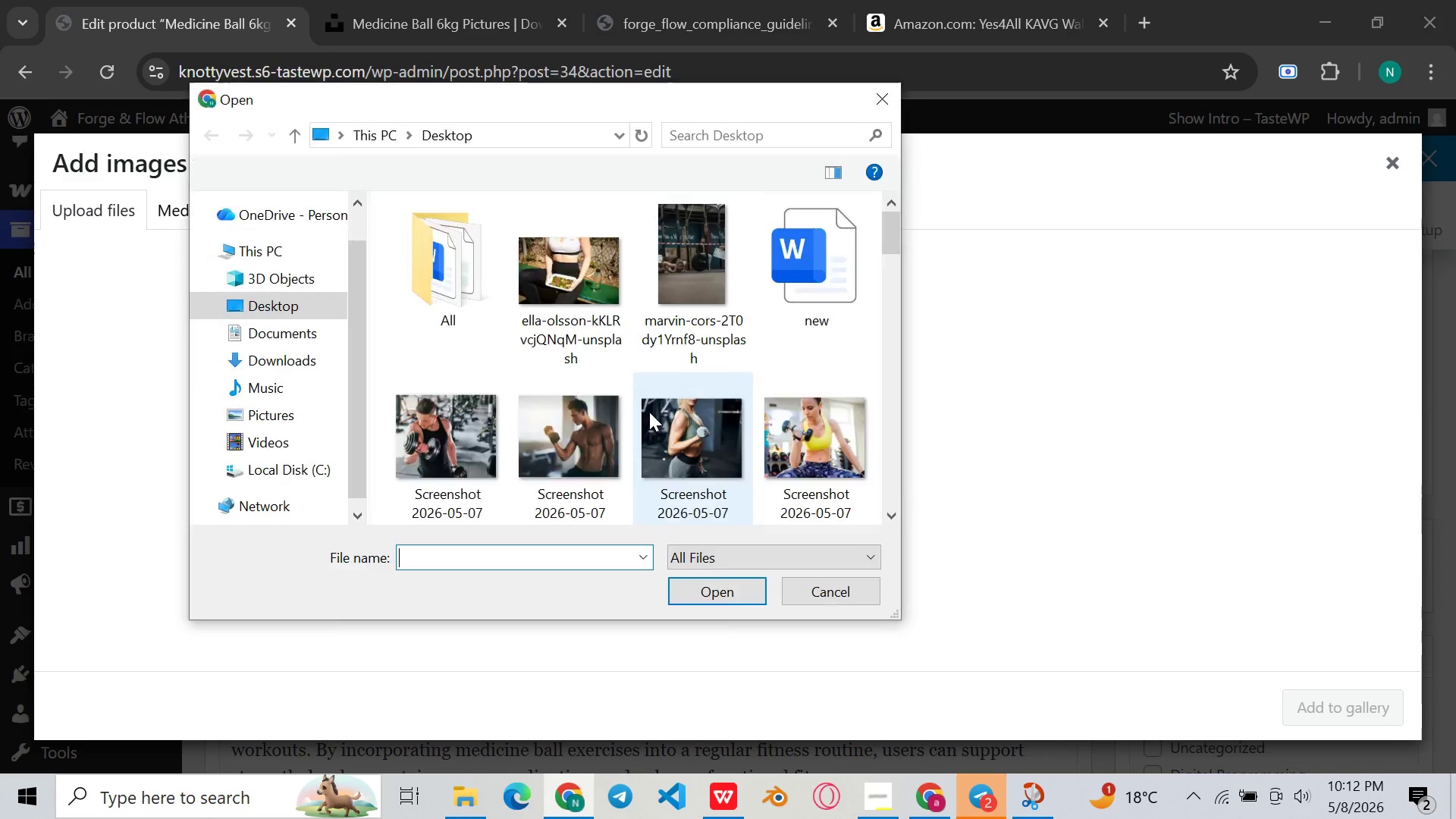 
left_click([460, 414])
 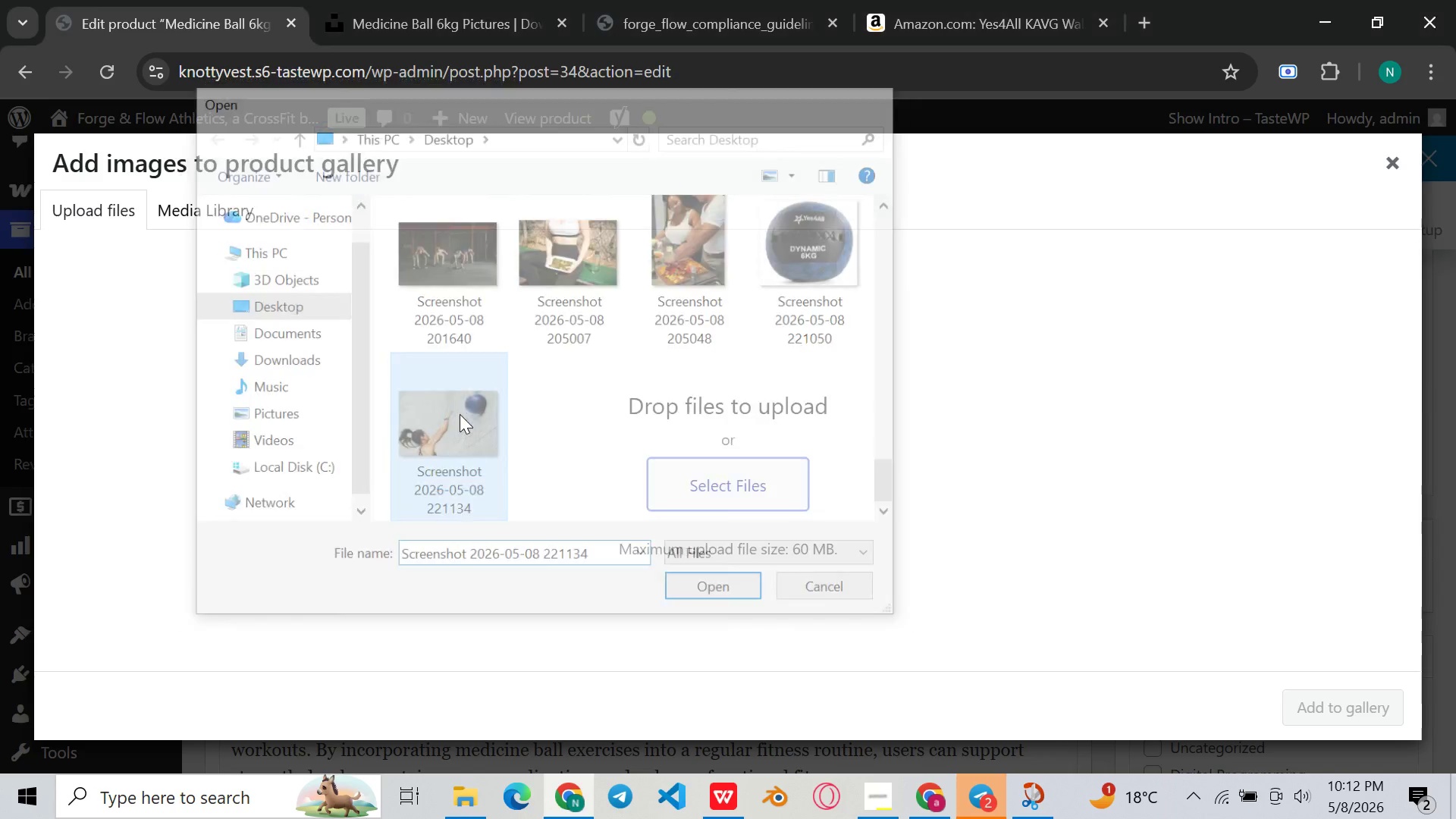 
scroll: coordinate [649, 412], scroll_direction: down, amount: 72.0
 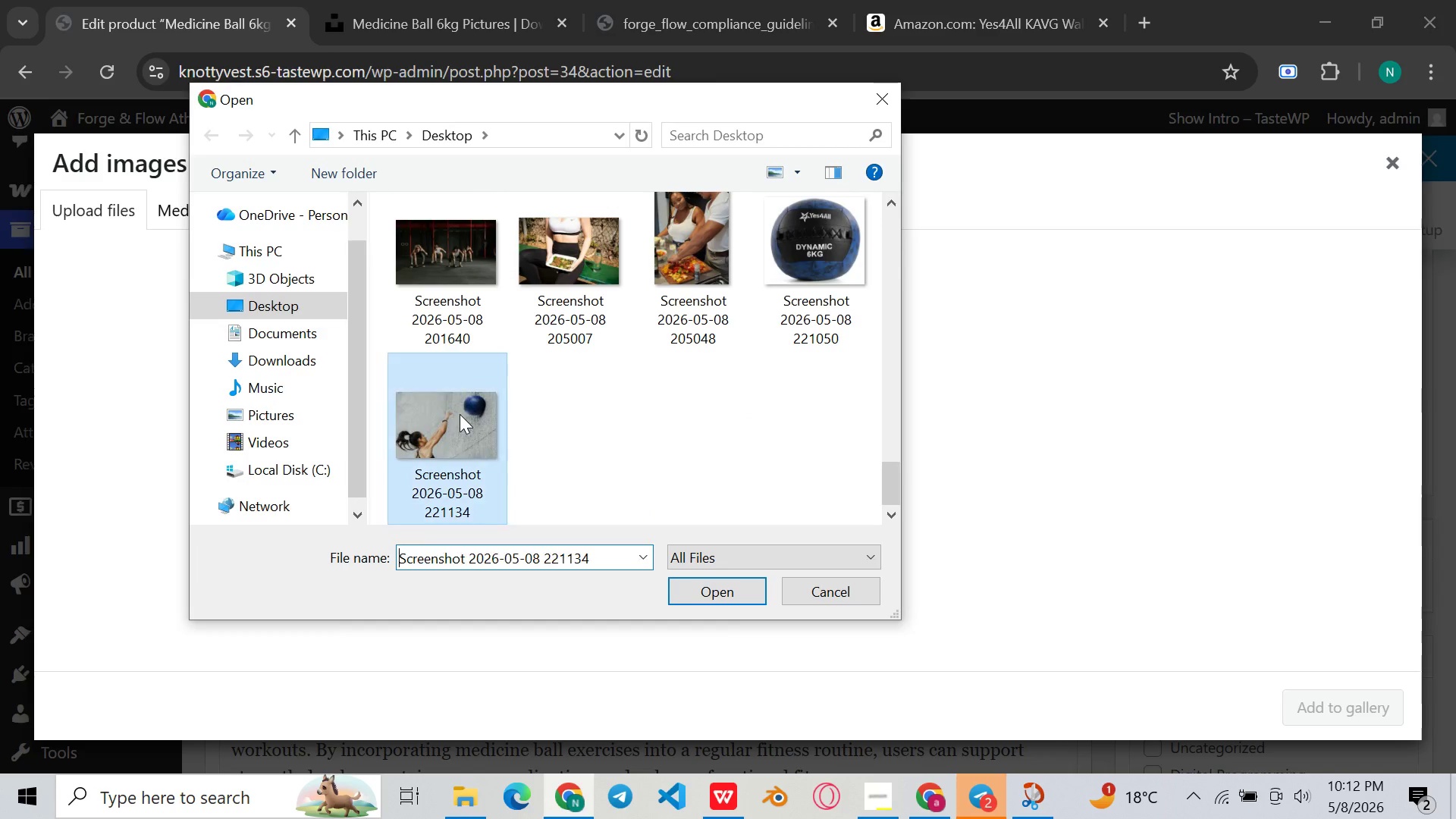 
double_click([460, 414])
 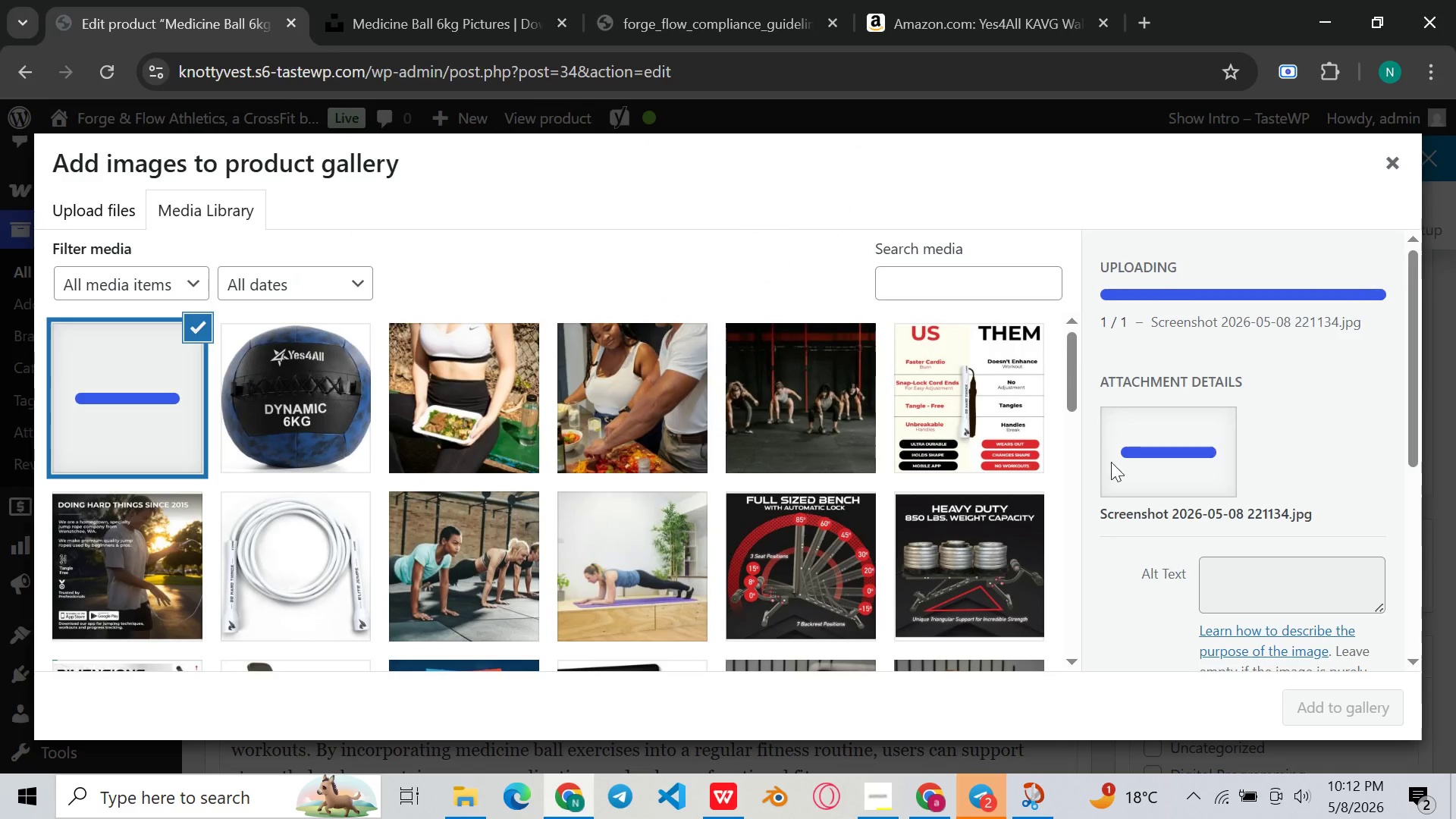 
mouse_move([1164, 490])
 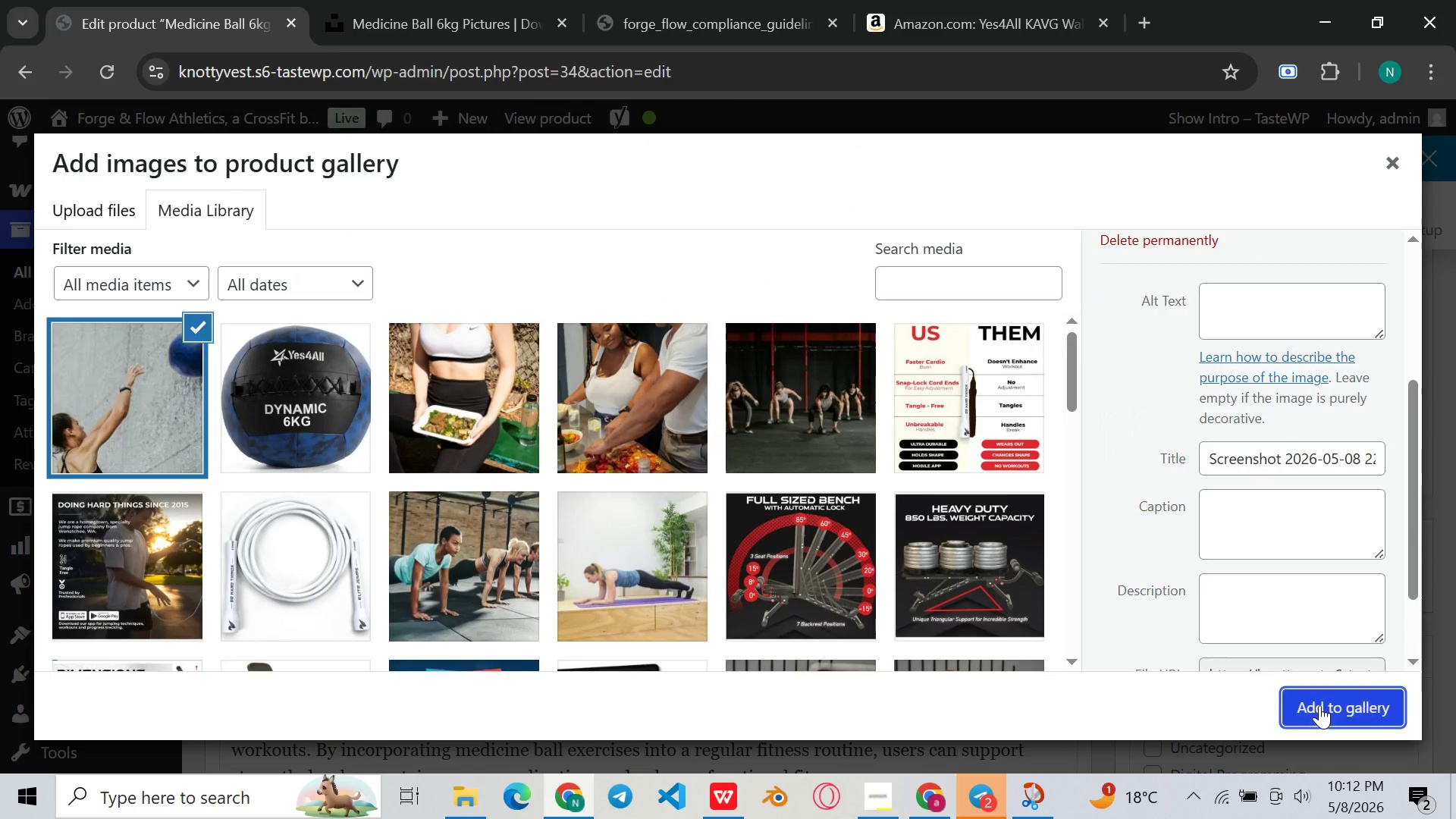 
left_click([1320, 705])
 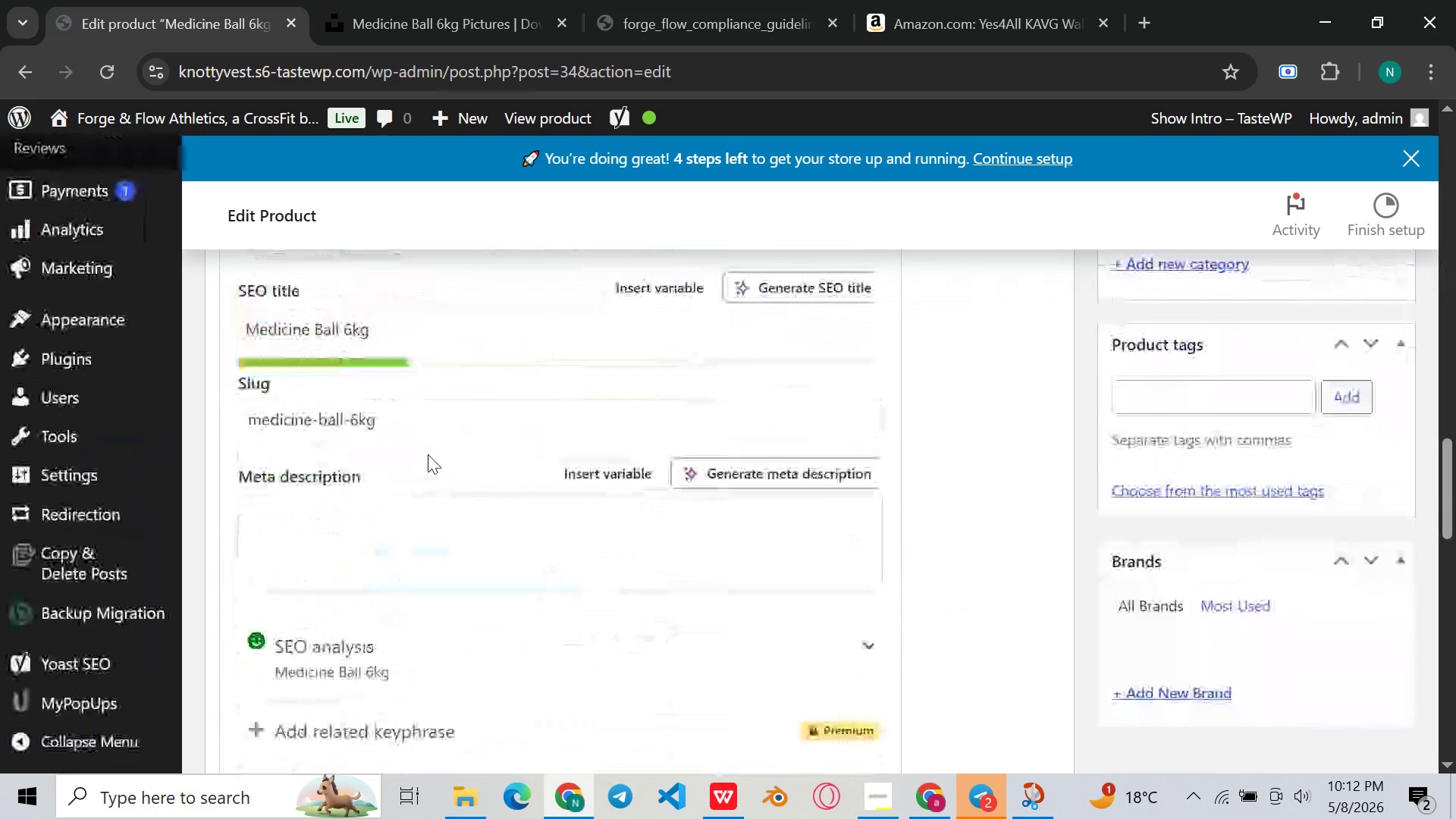 
wait(7.22)
 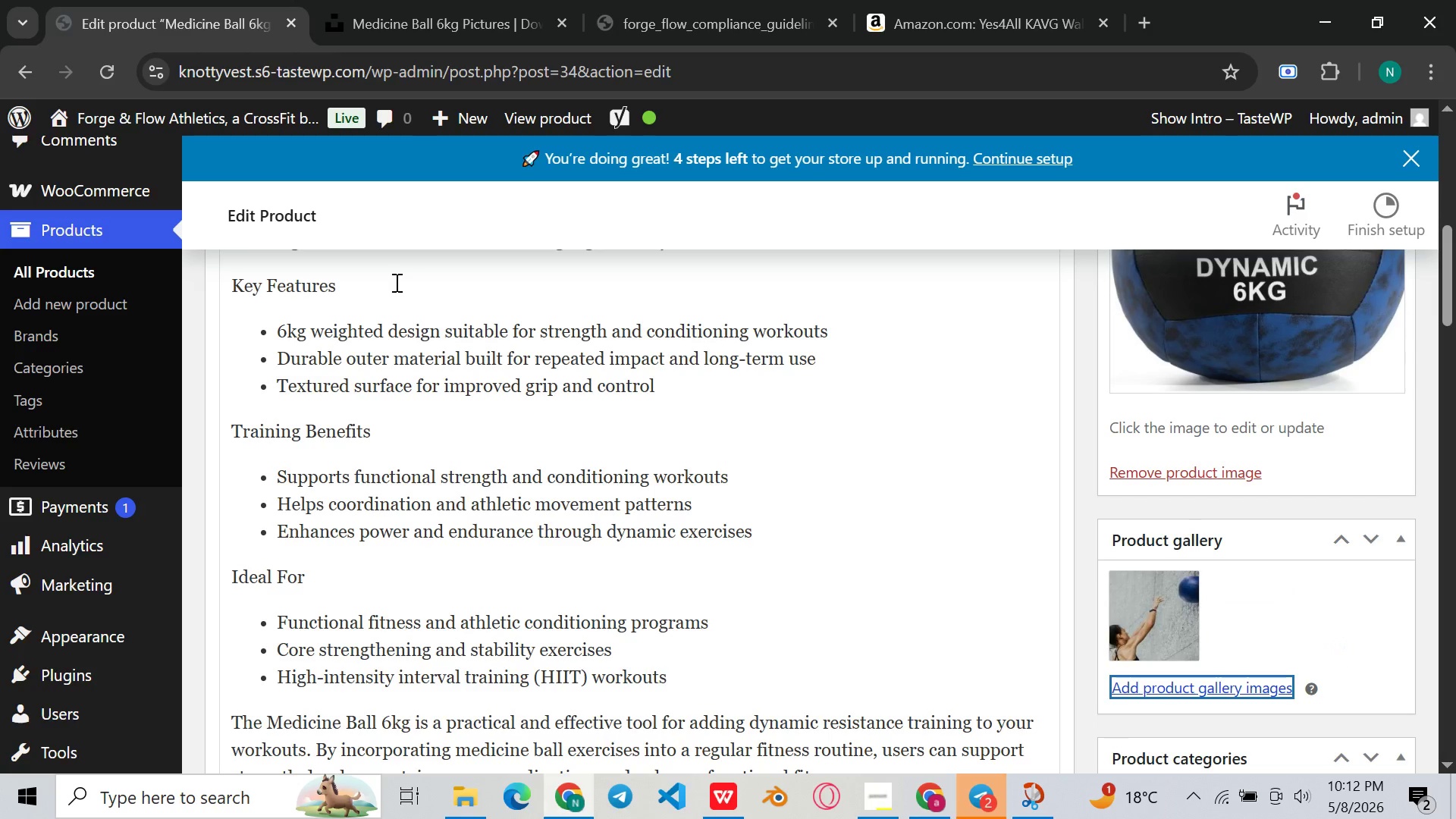 
left_click([448, 483])
 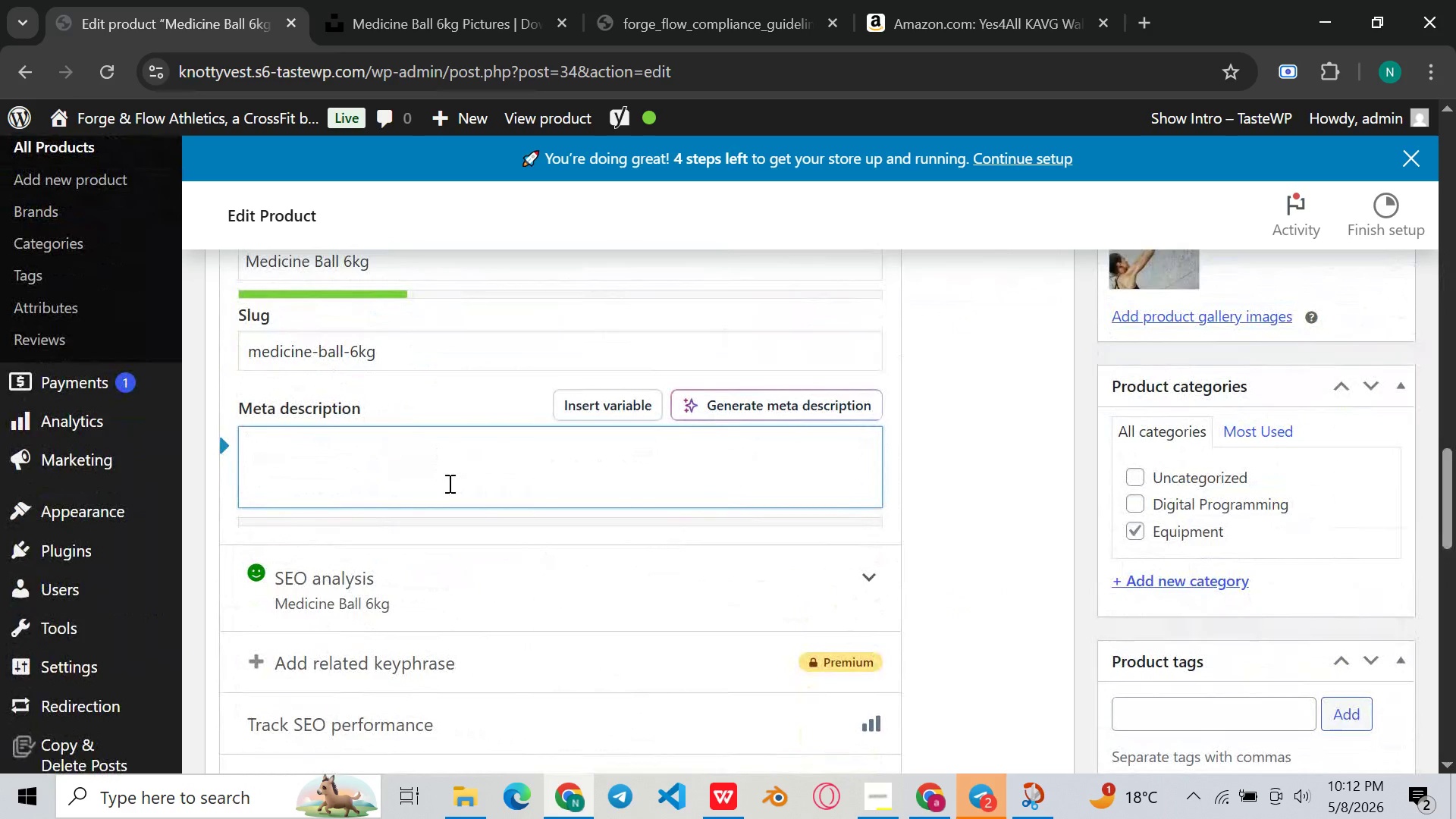 
type(Affordable gym )
 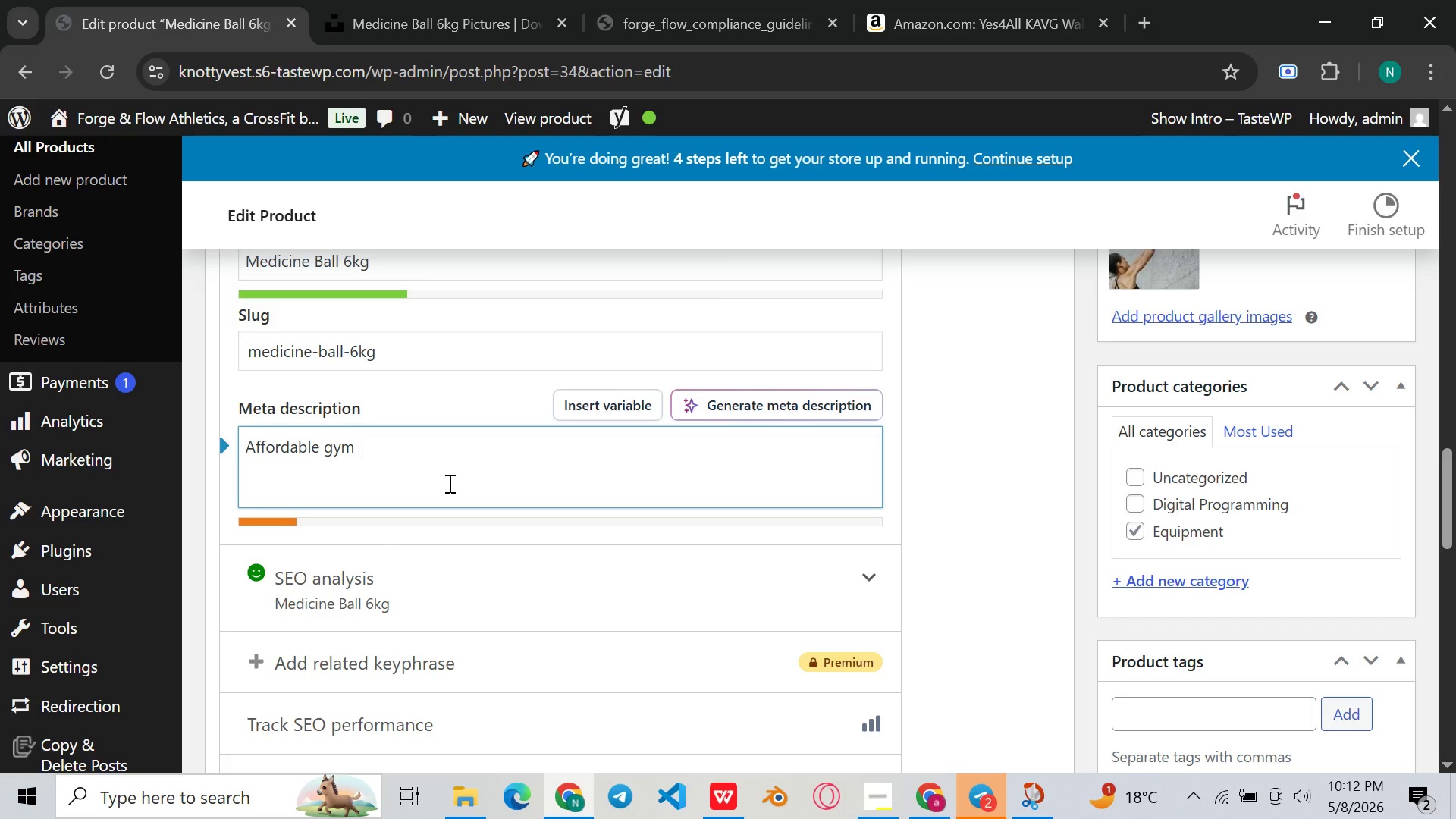 
type(that fixes )
 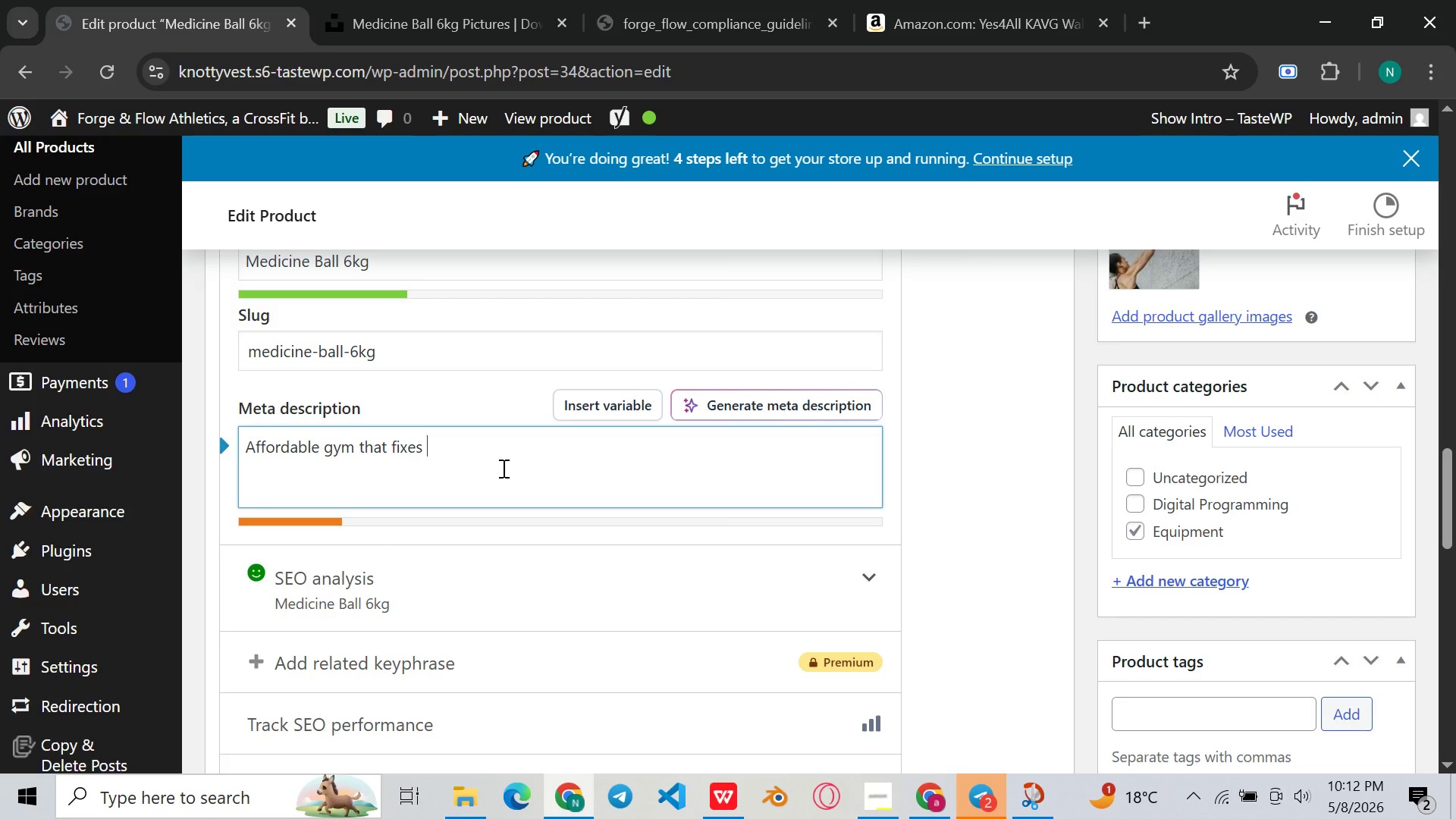 
type(your posture and cures back issues. Professional)
 